 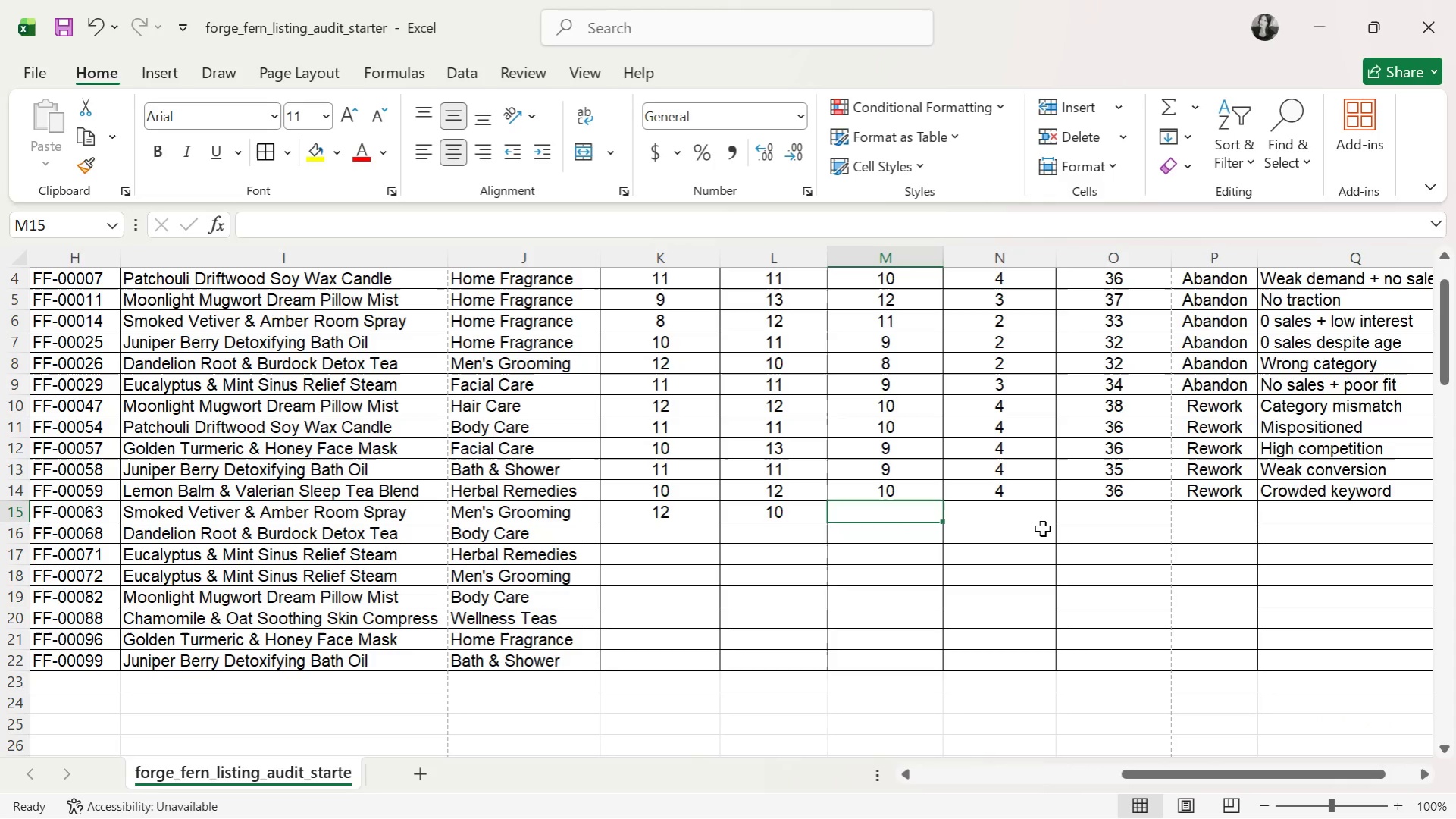 
type(11)
 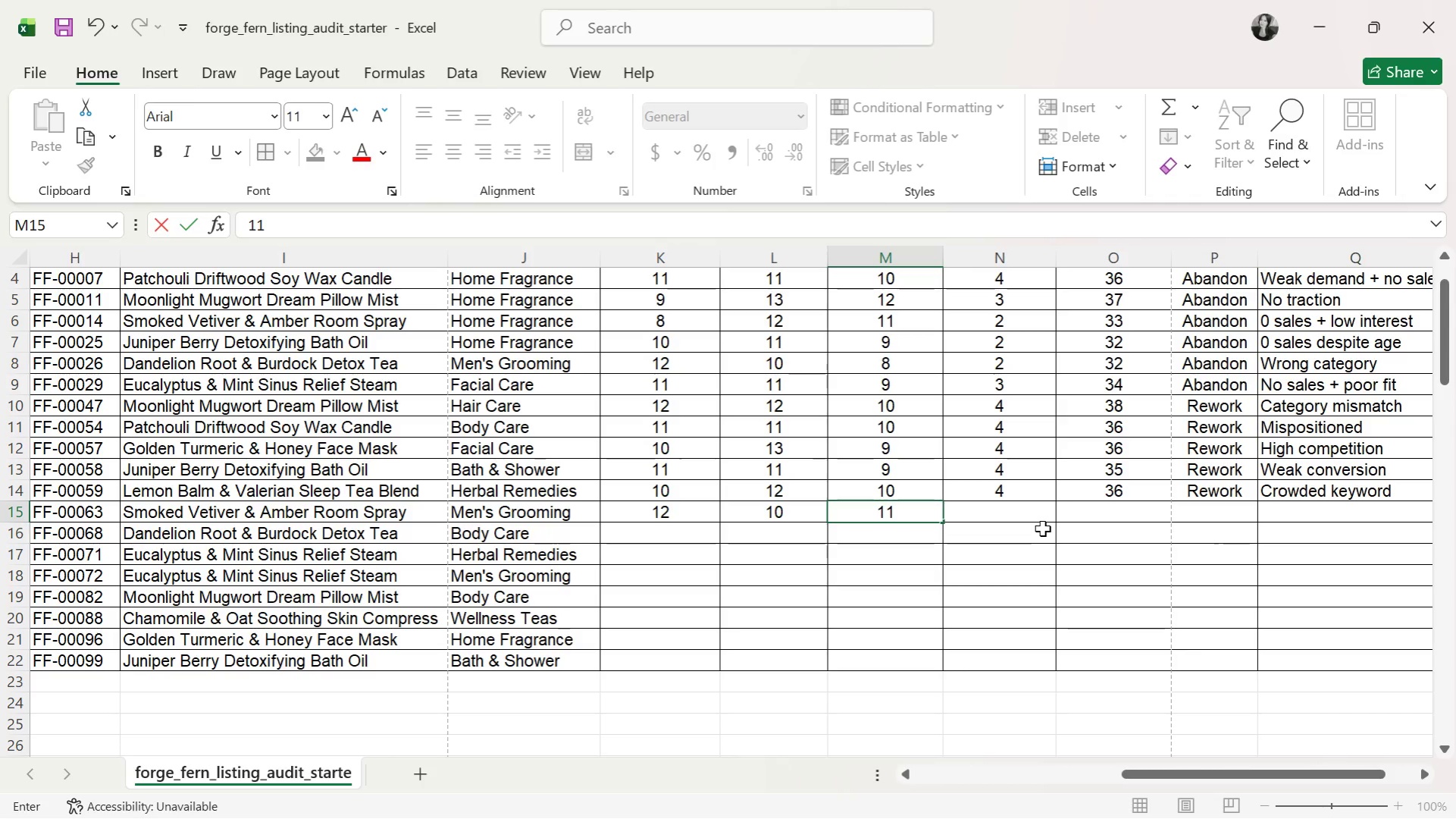 
key(ArrowRight)
 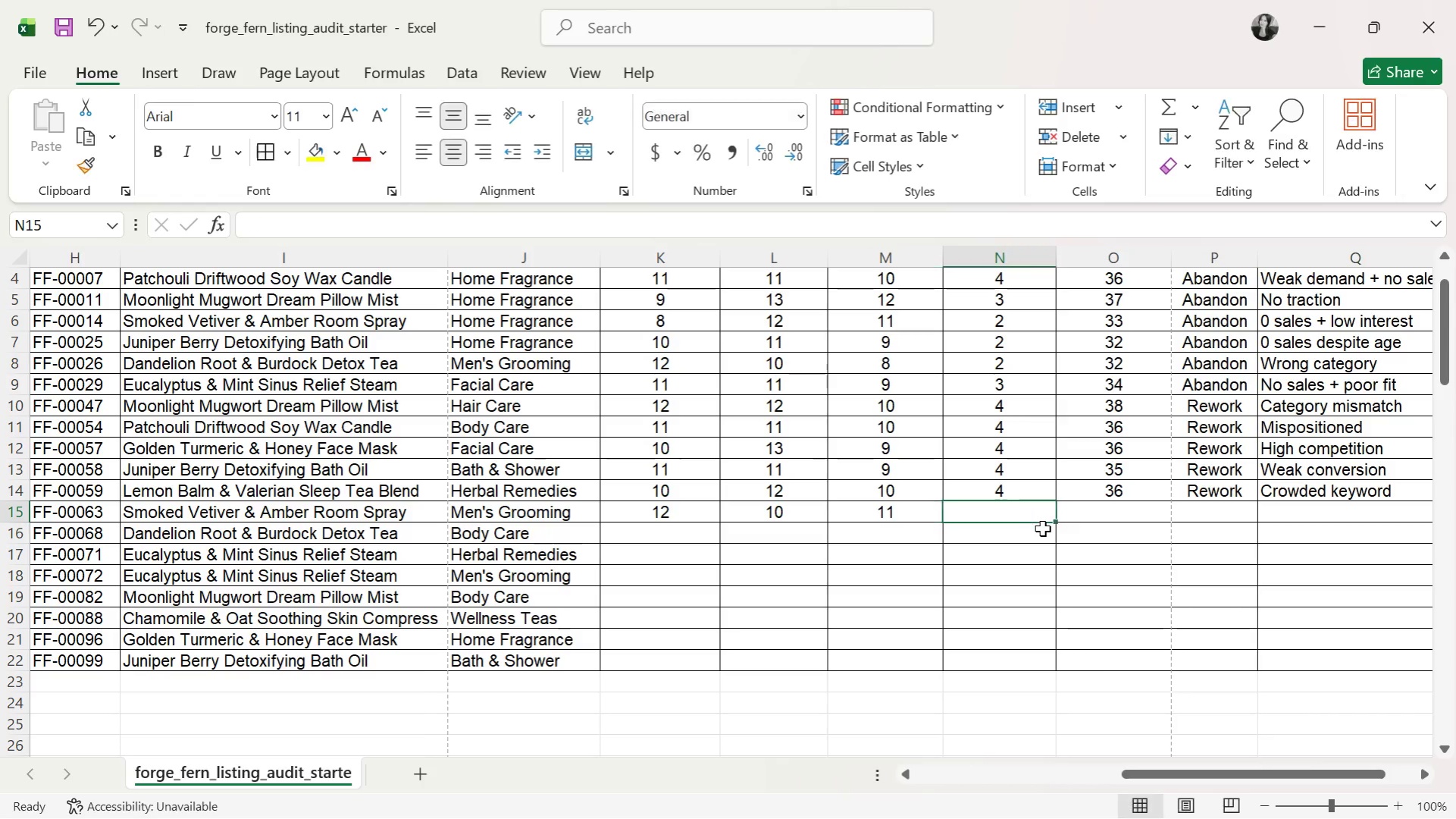 
key(5)
 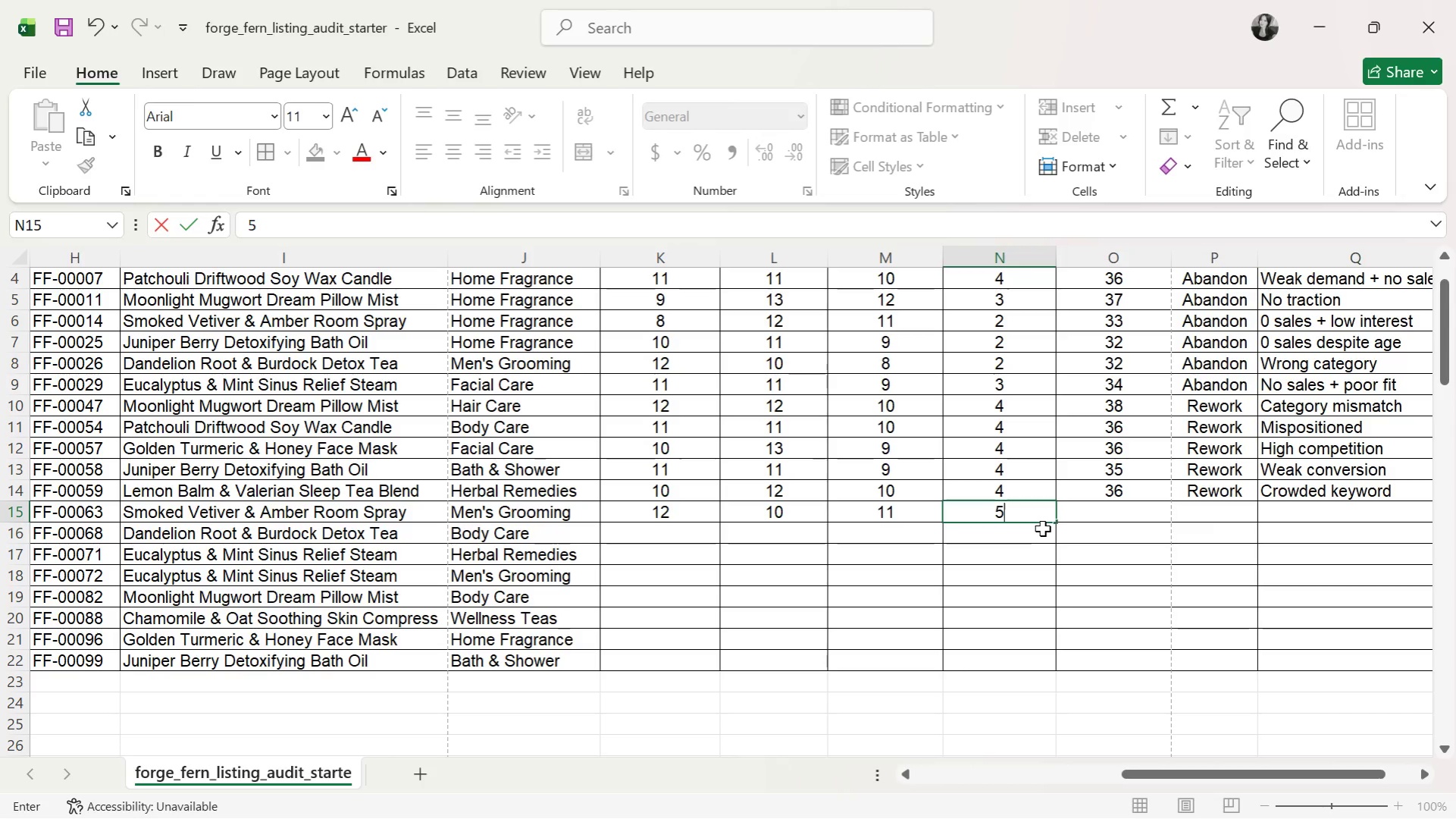 
key(ArrowRight)
 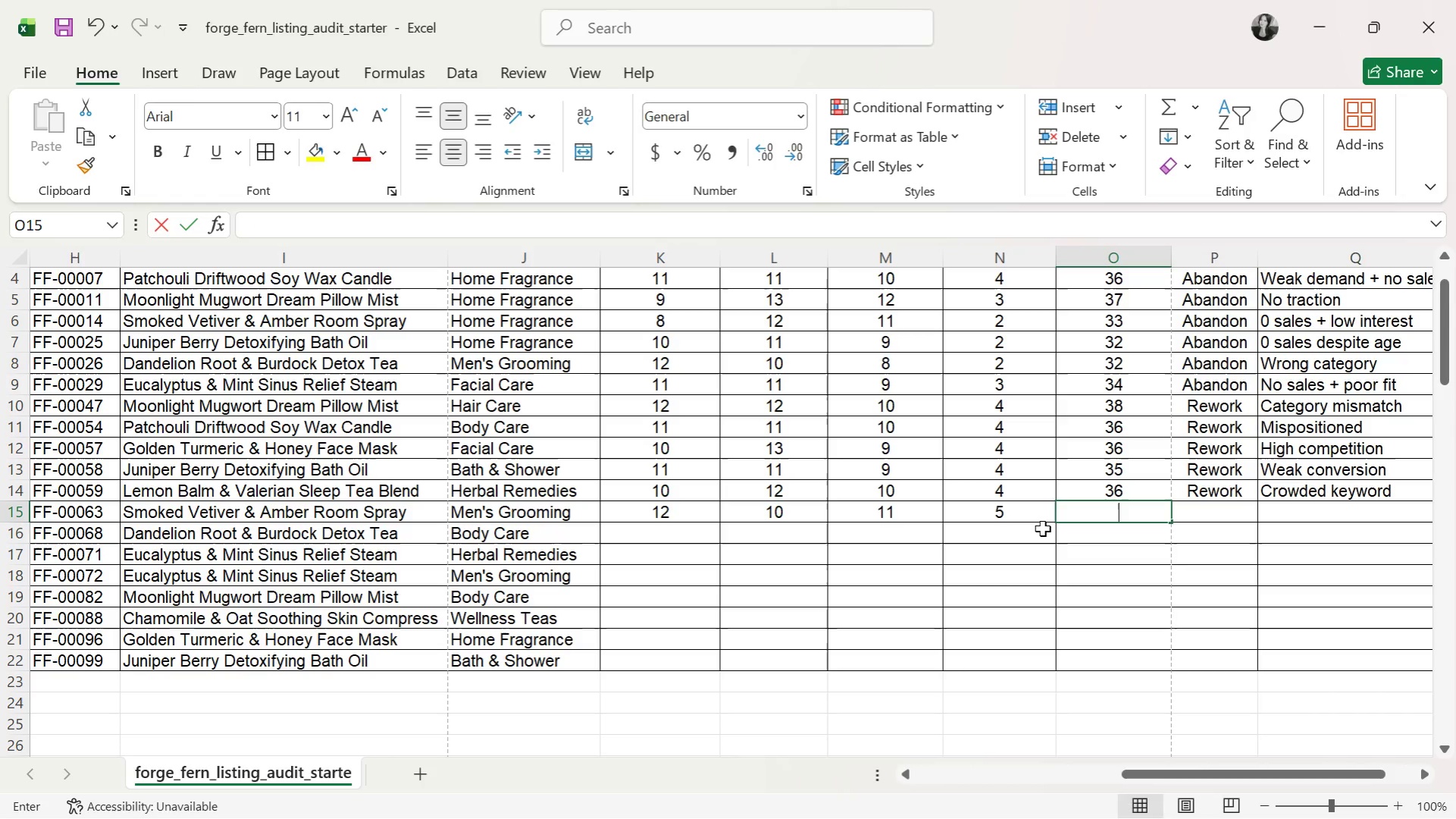 
type(38)
 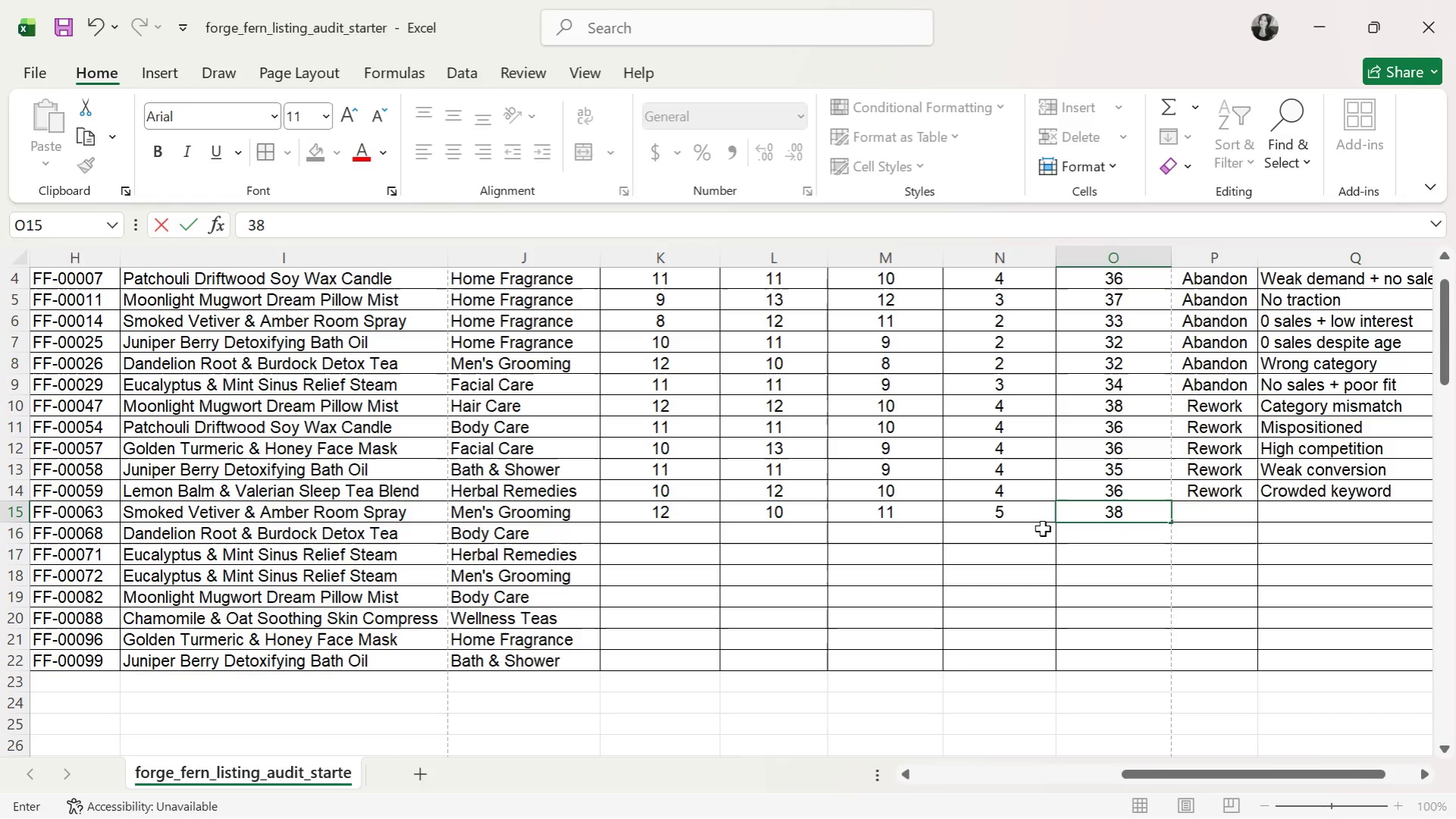 
key(ArrowRight)
 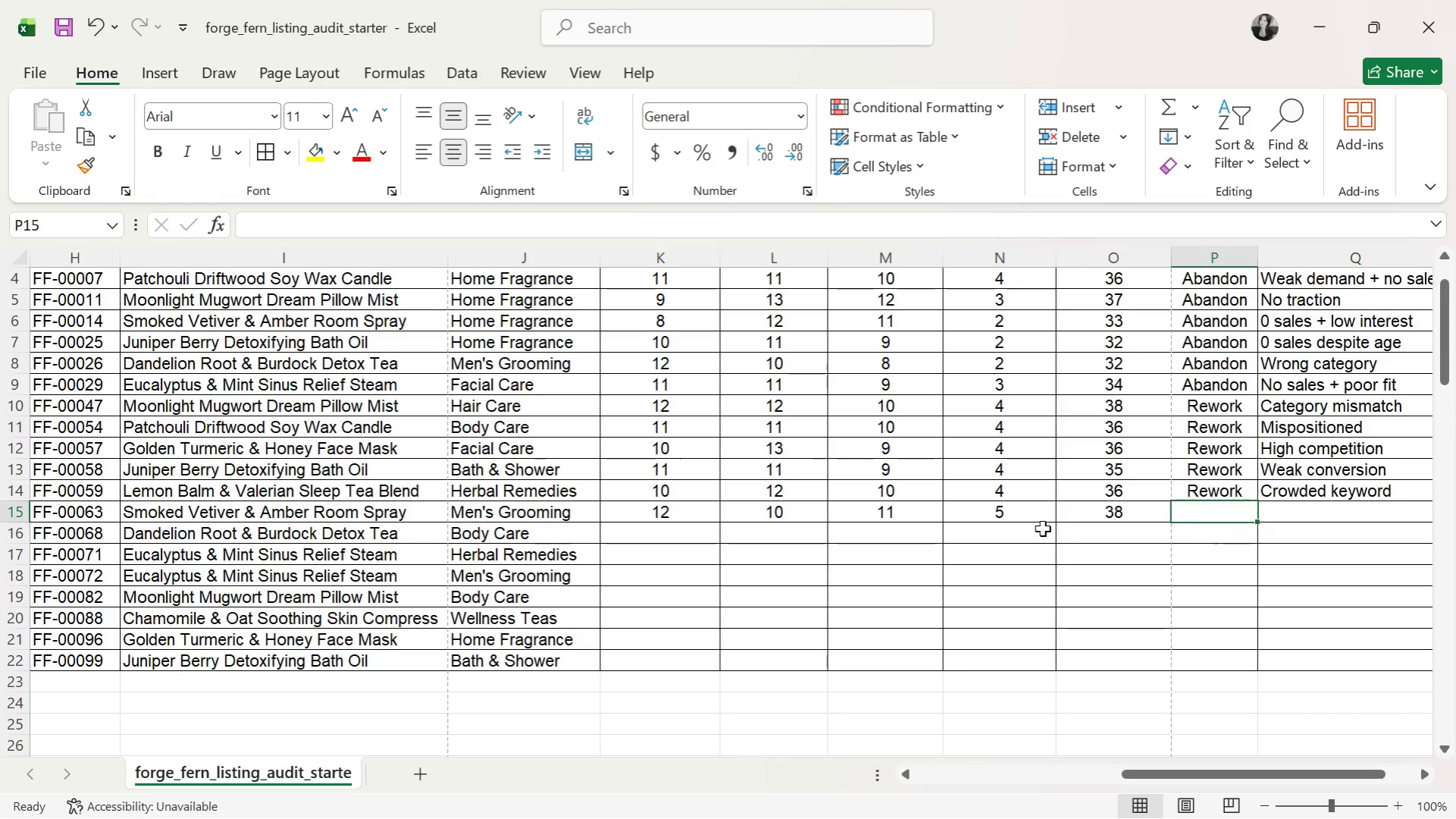 
key(R)
 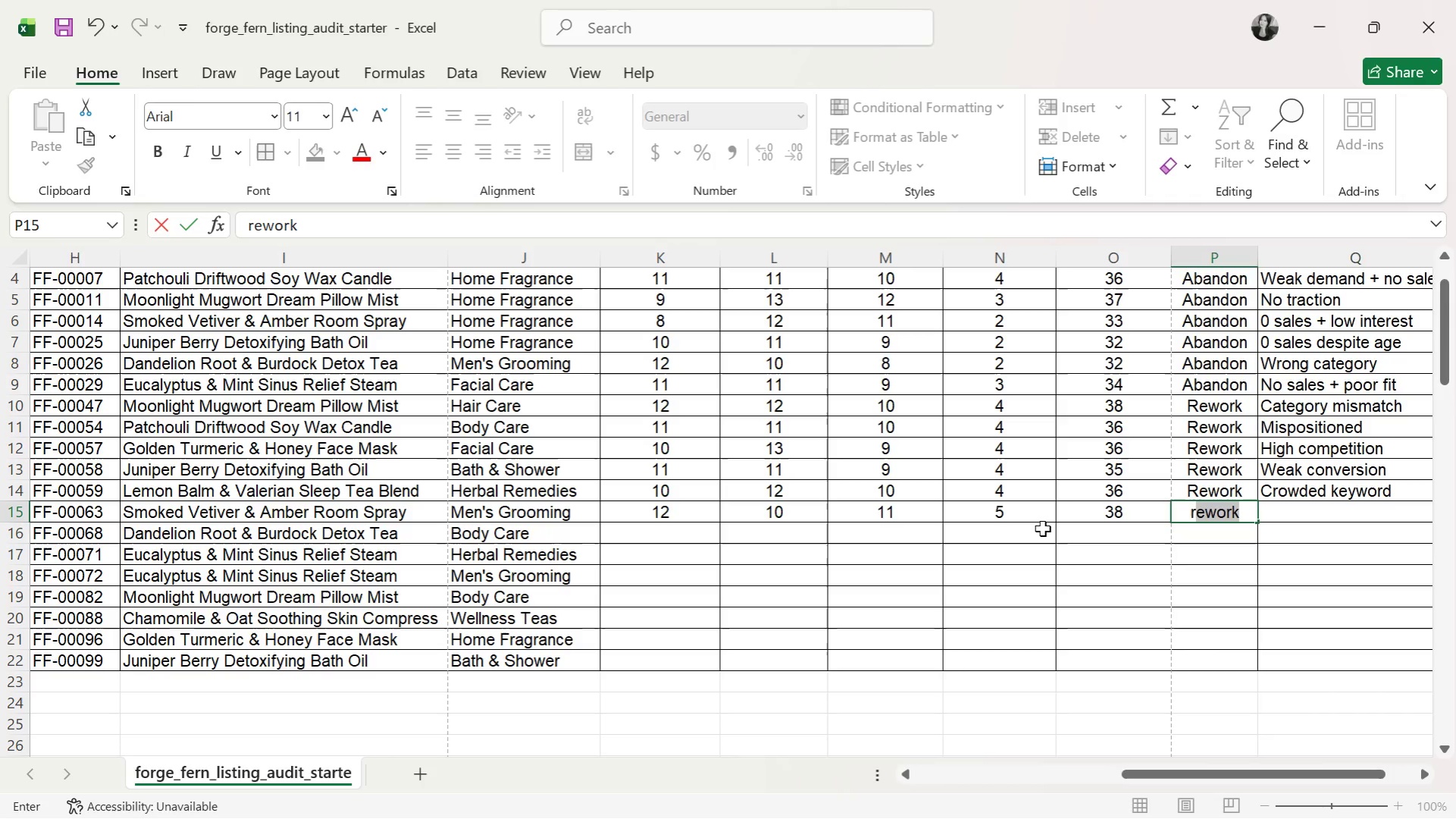 
key(ArrowRight)
 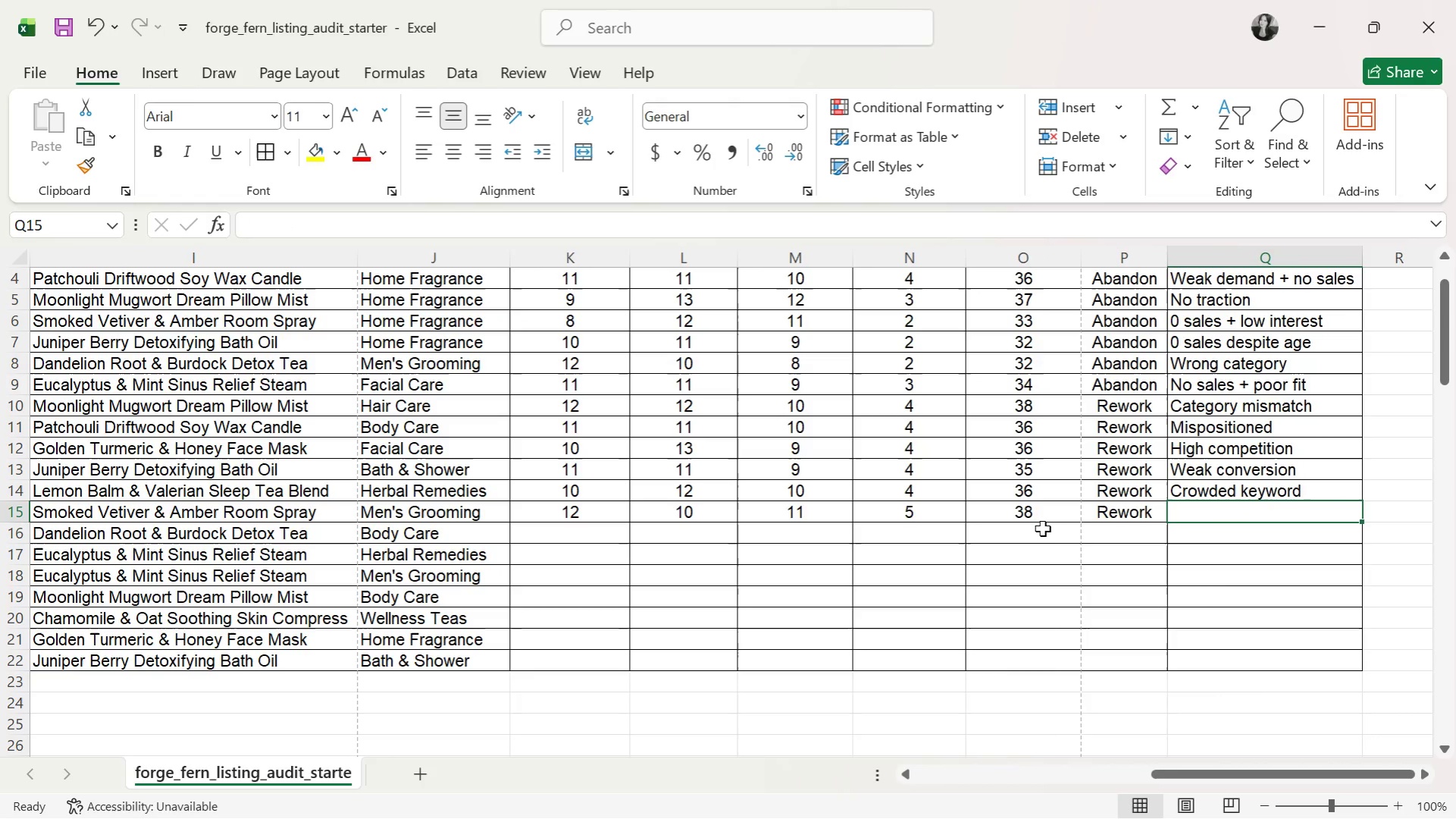 
type(Misaligned audience)
 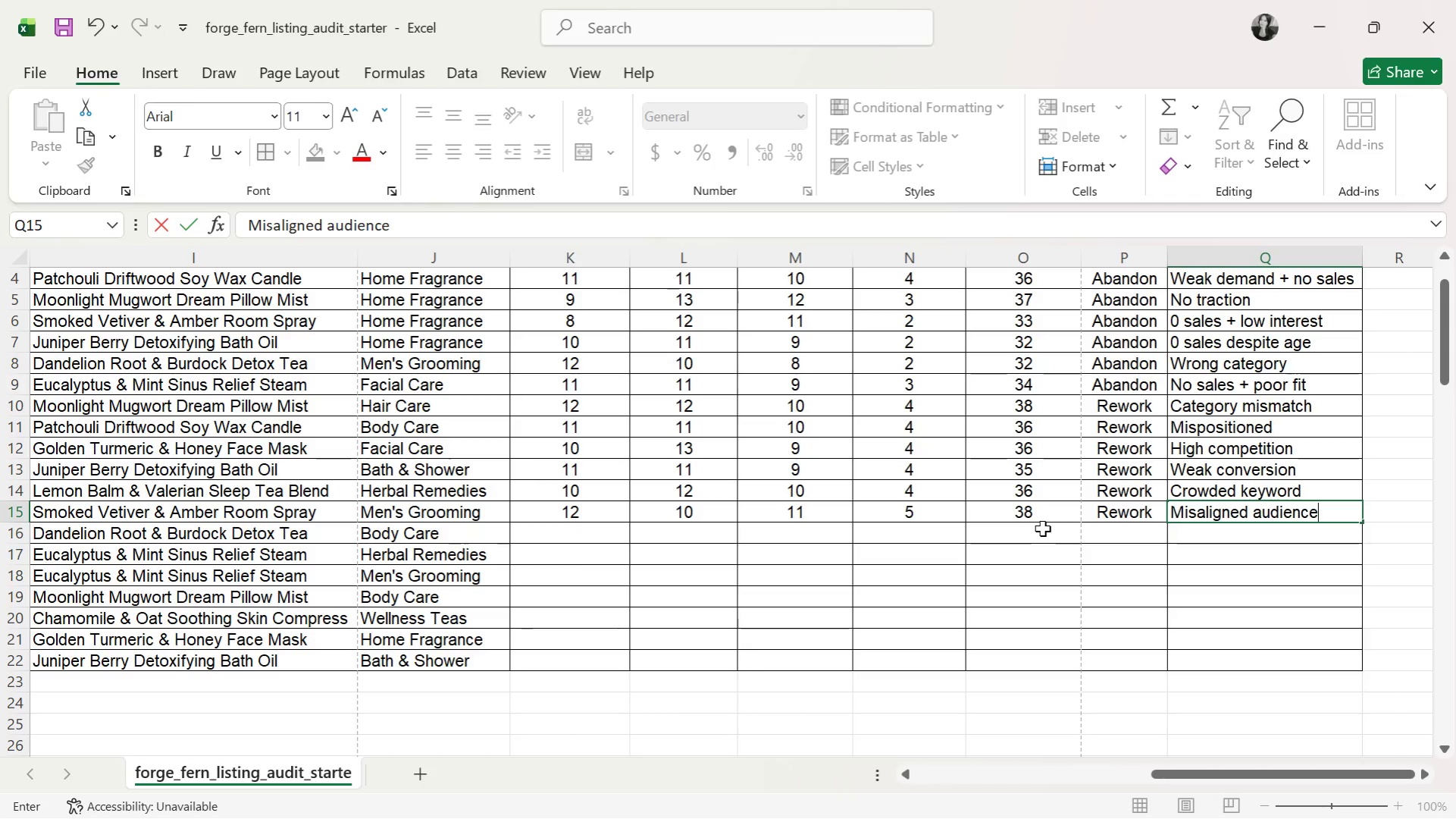 
key(Enter)
 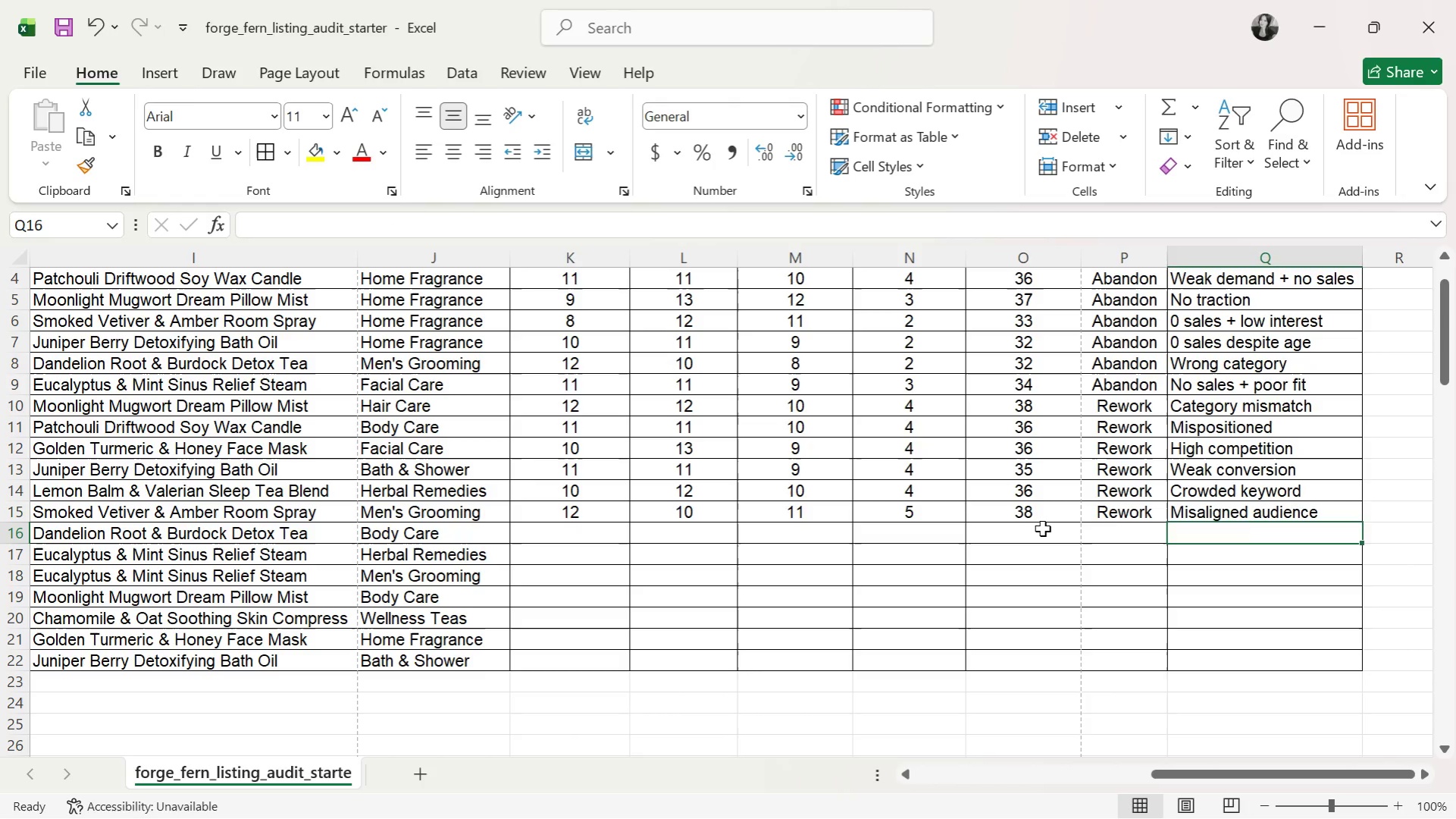 
key(ArrowLeft)
 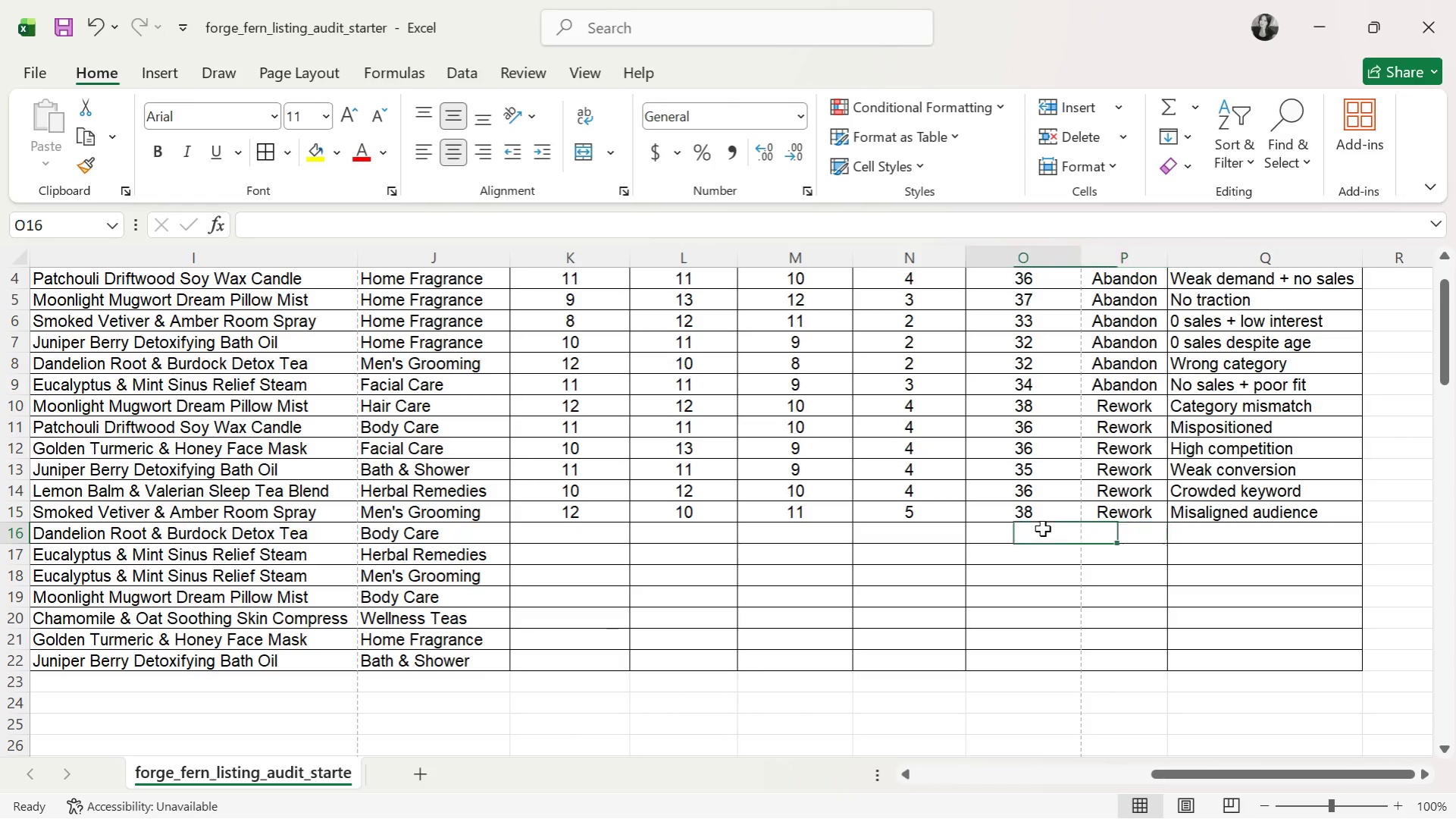 
key(ArrowLeft)
 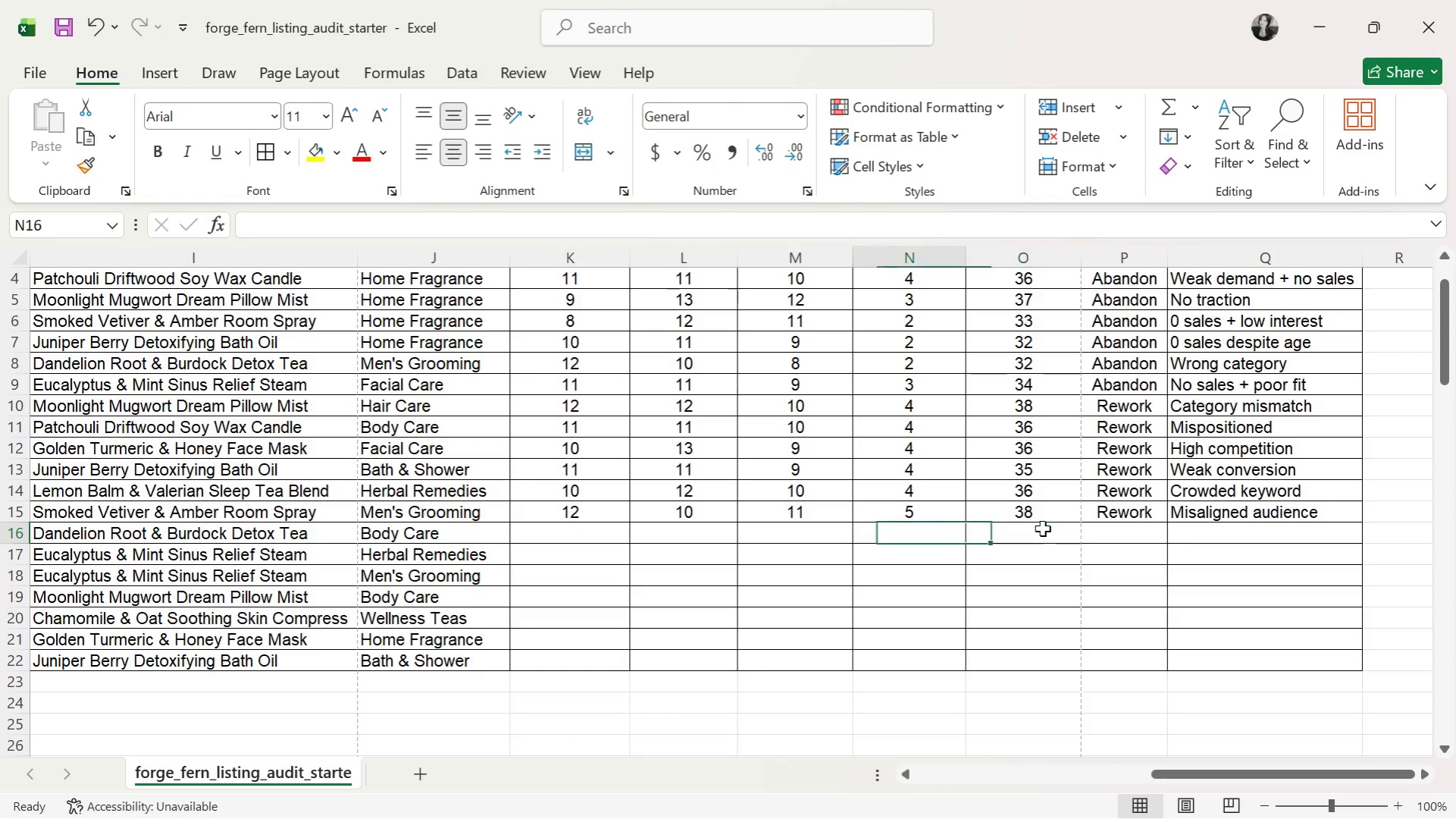 
key(ArrowLeft)
 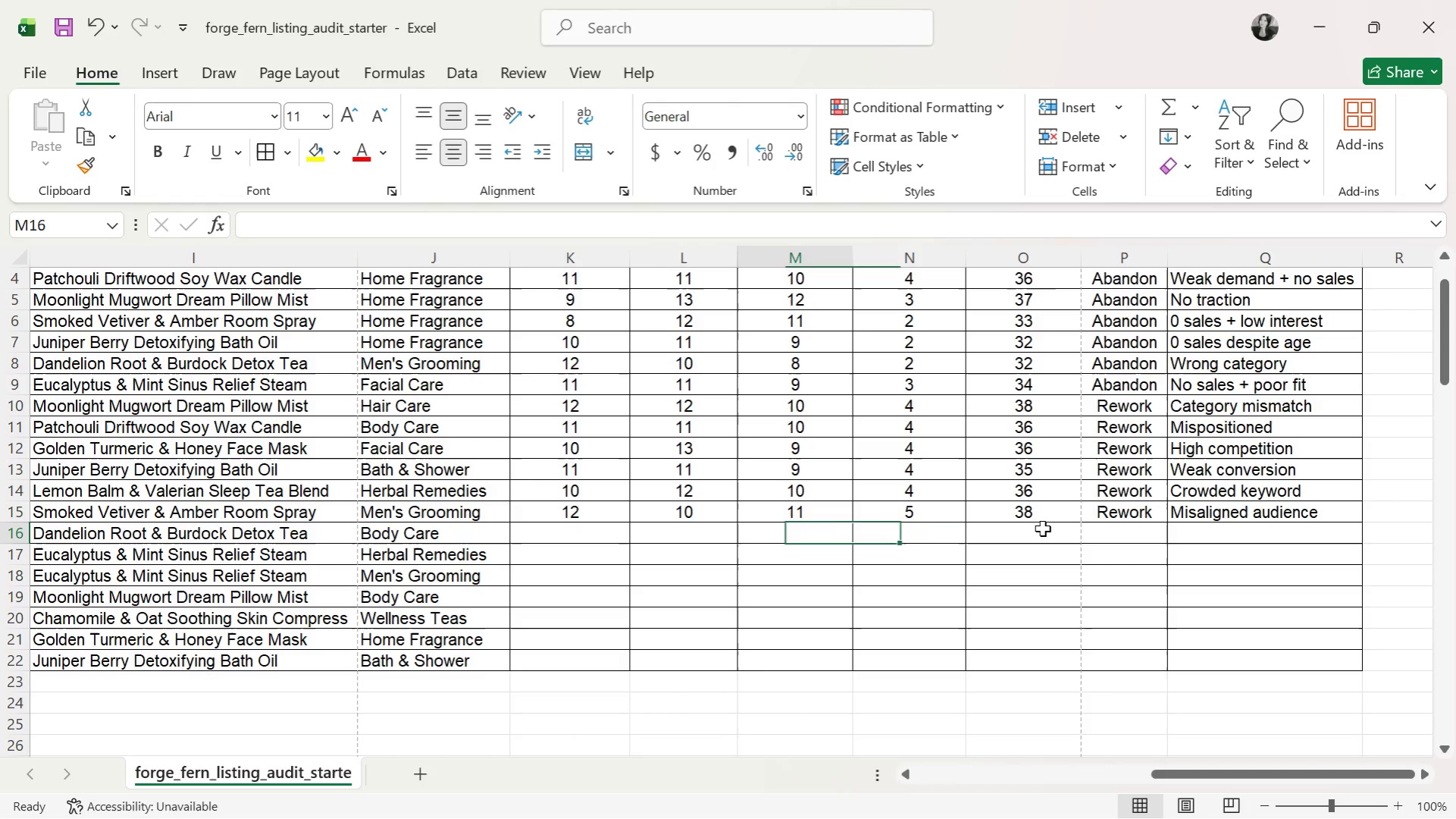 
key(ArrowLeft)
 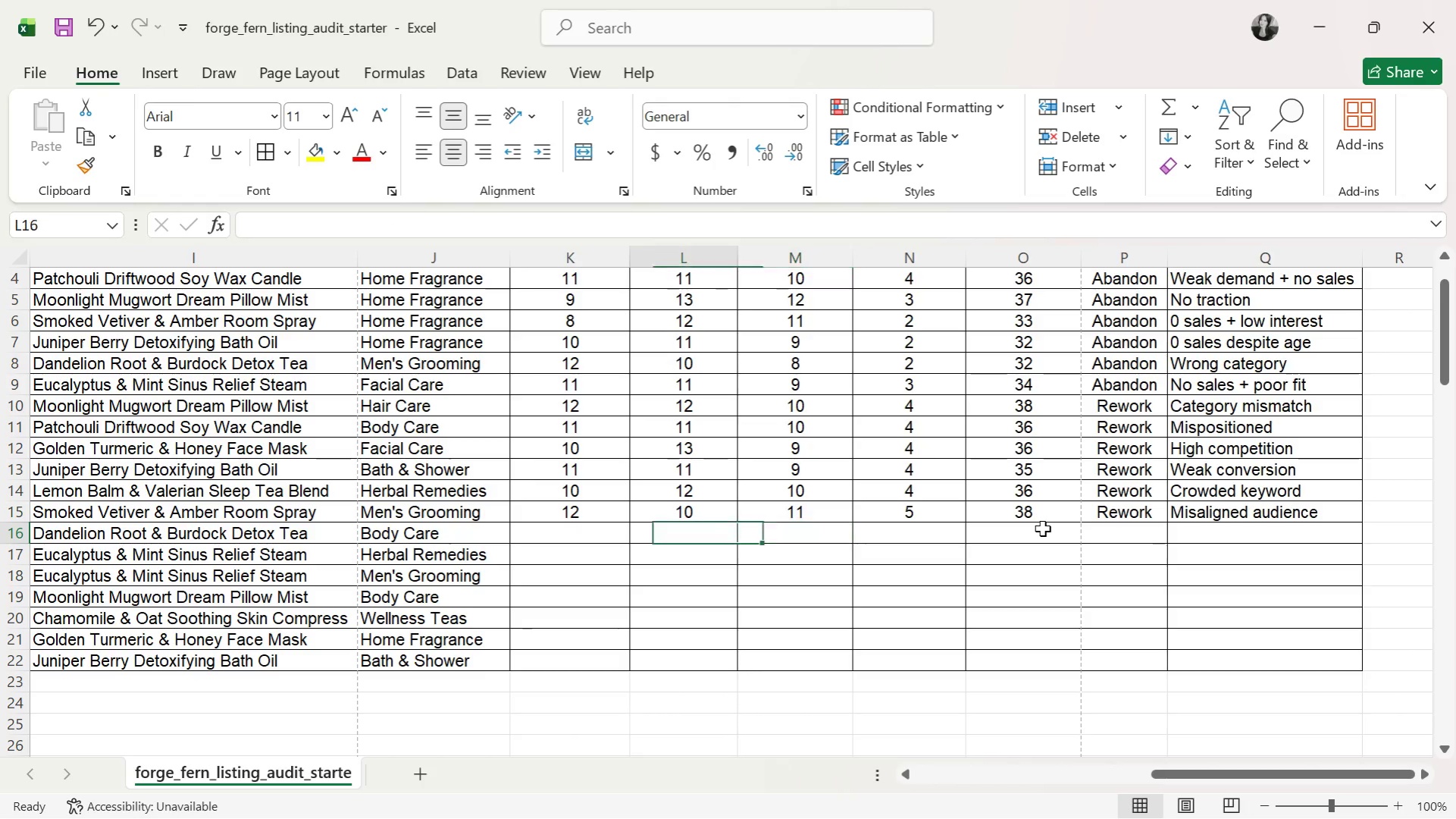 
key(ArrowLeft)
 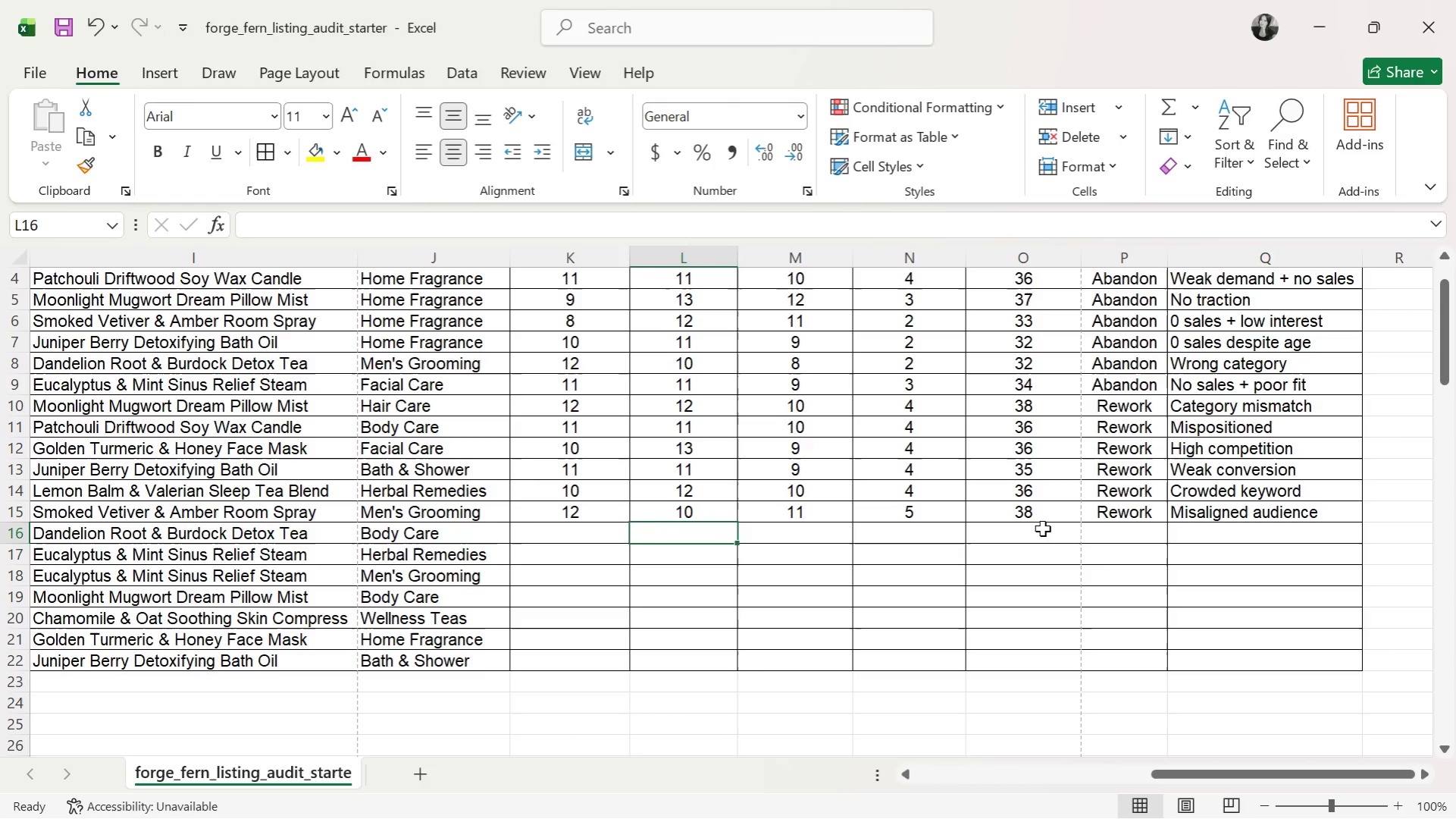 
key(ArrowLeft)
 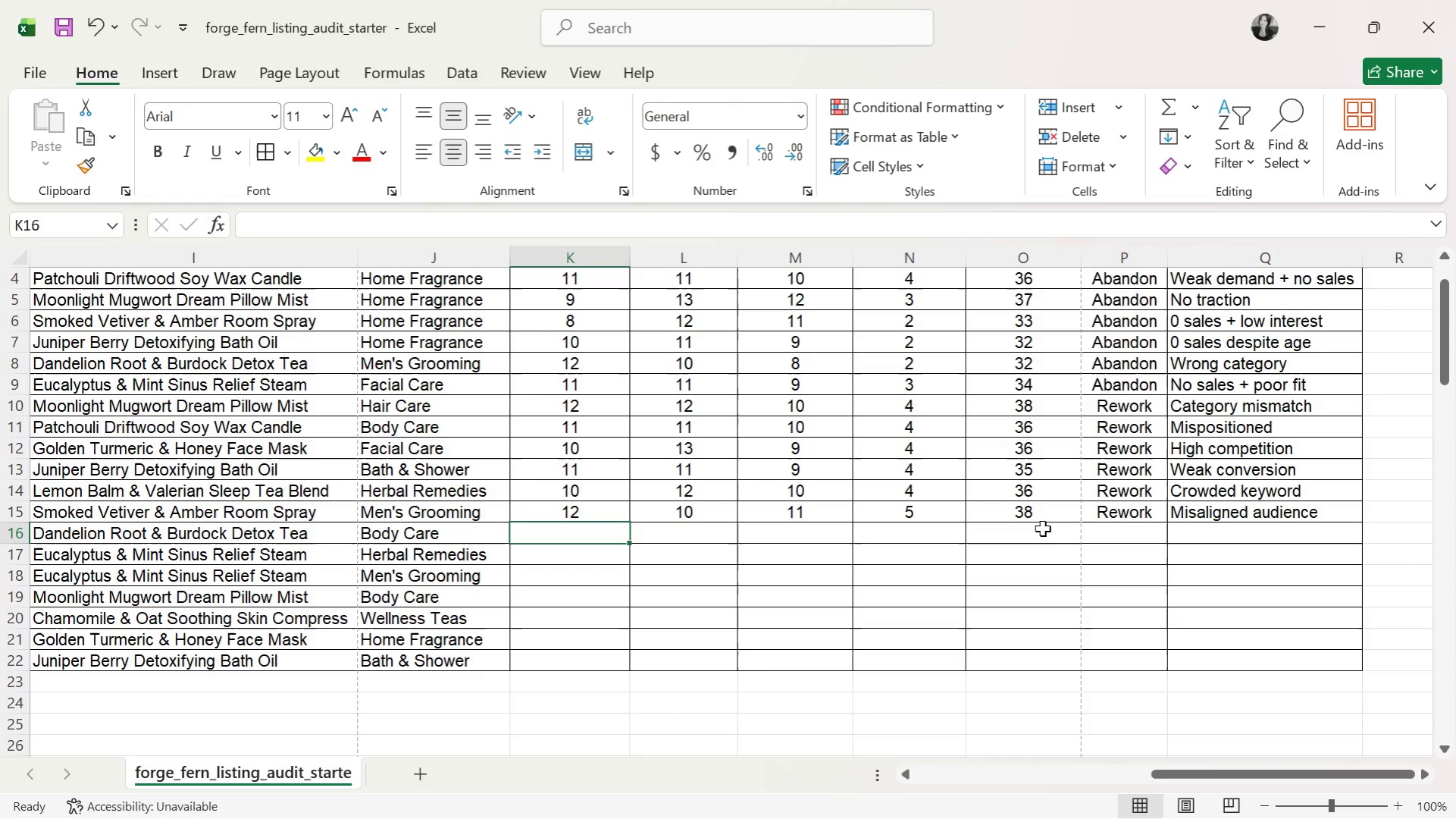 
type(12)
 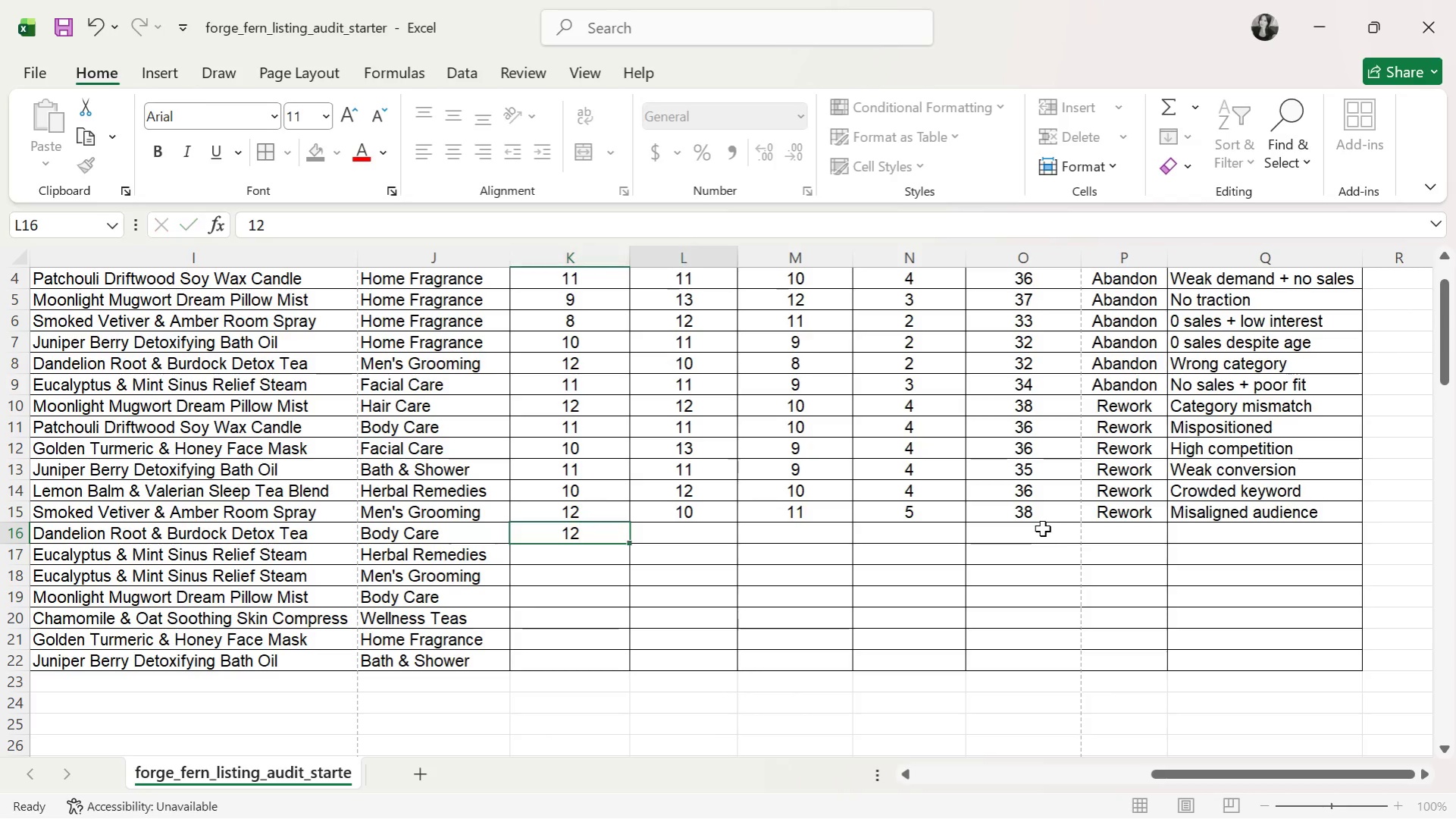 
key(ArrowRight)
 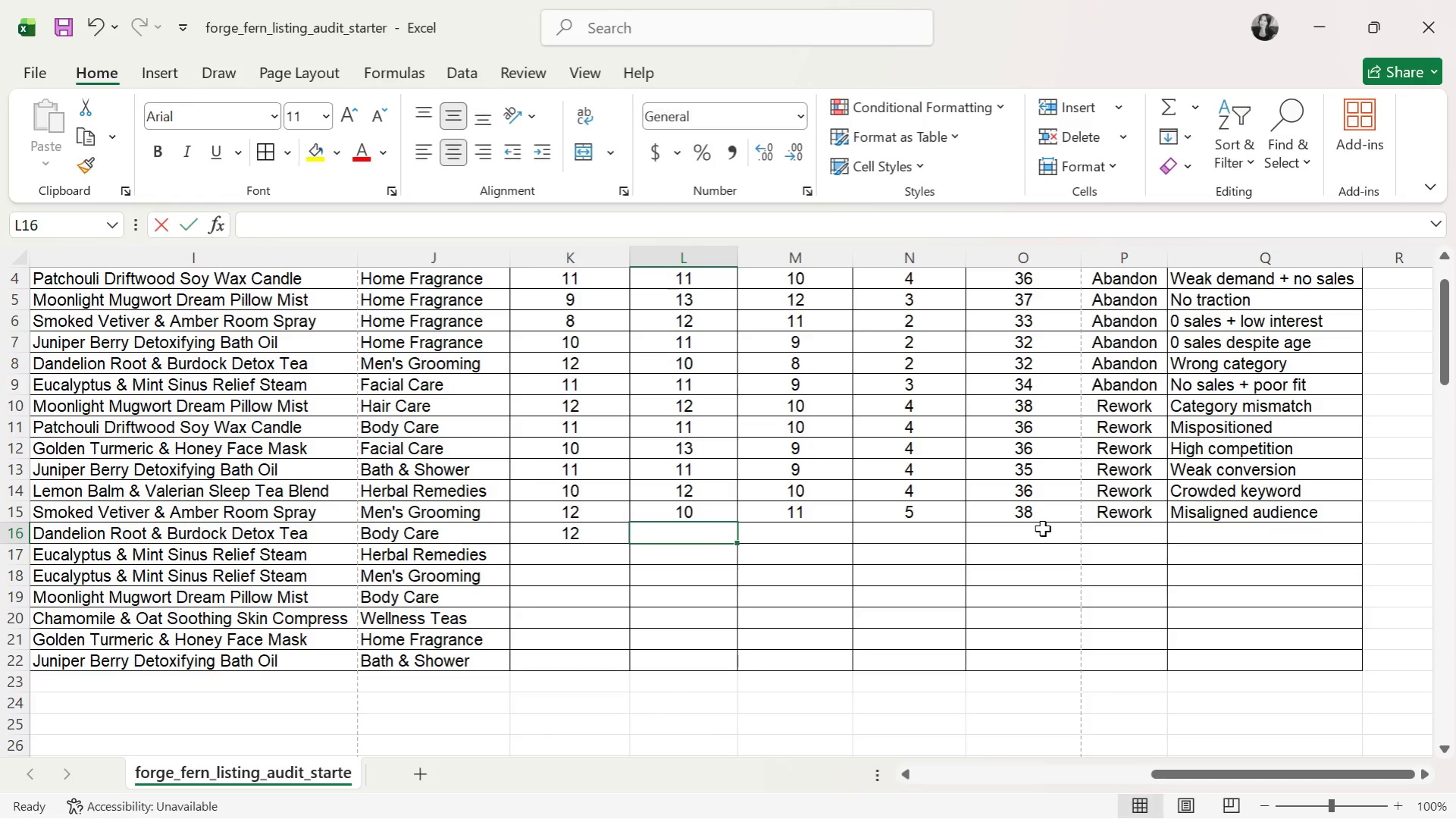 
type(11)
 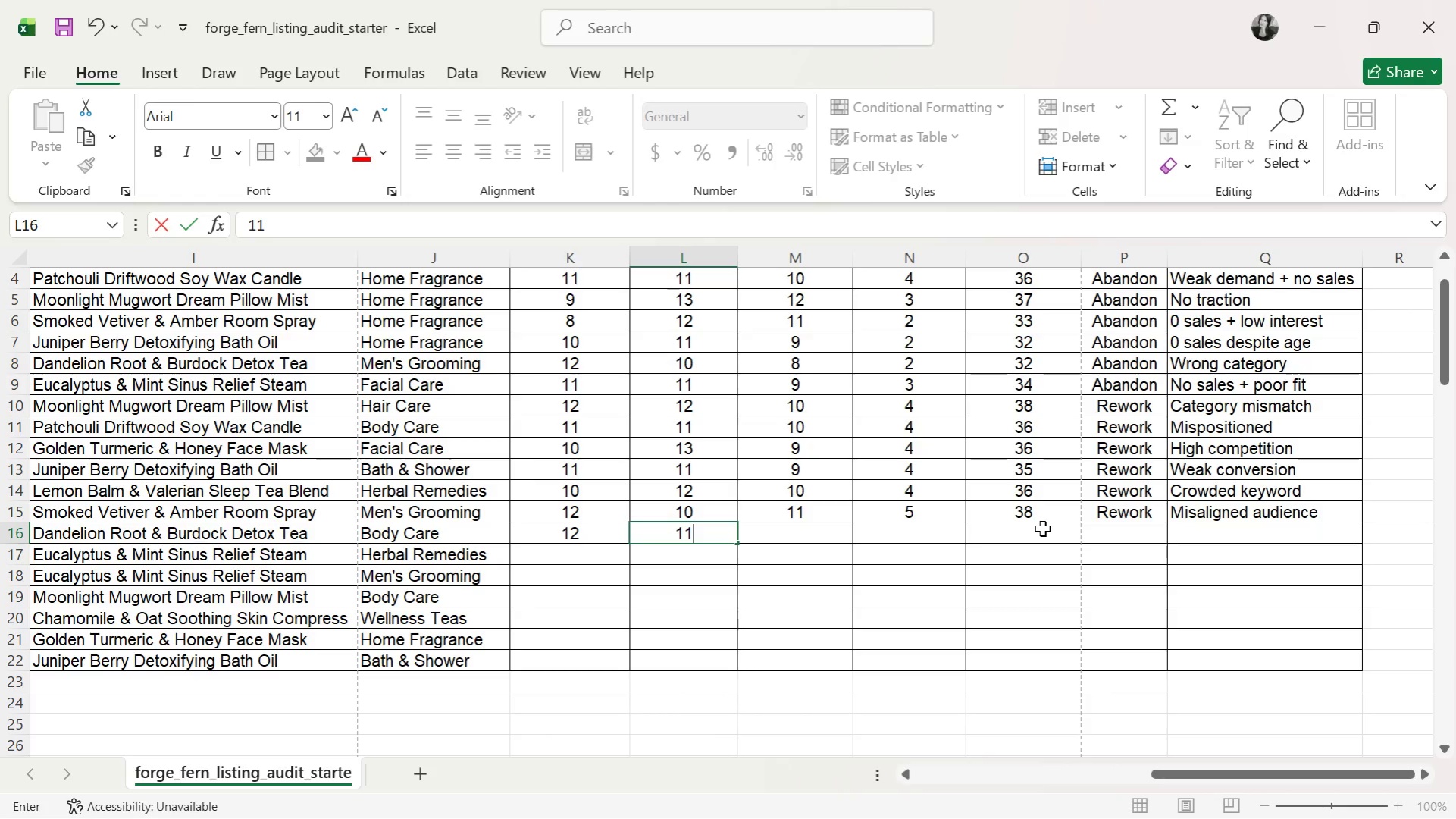 
key(ArrowRight)
 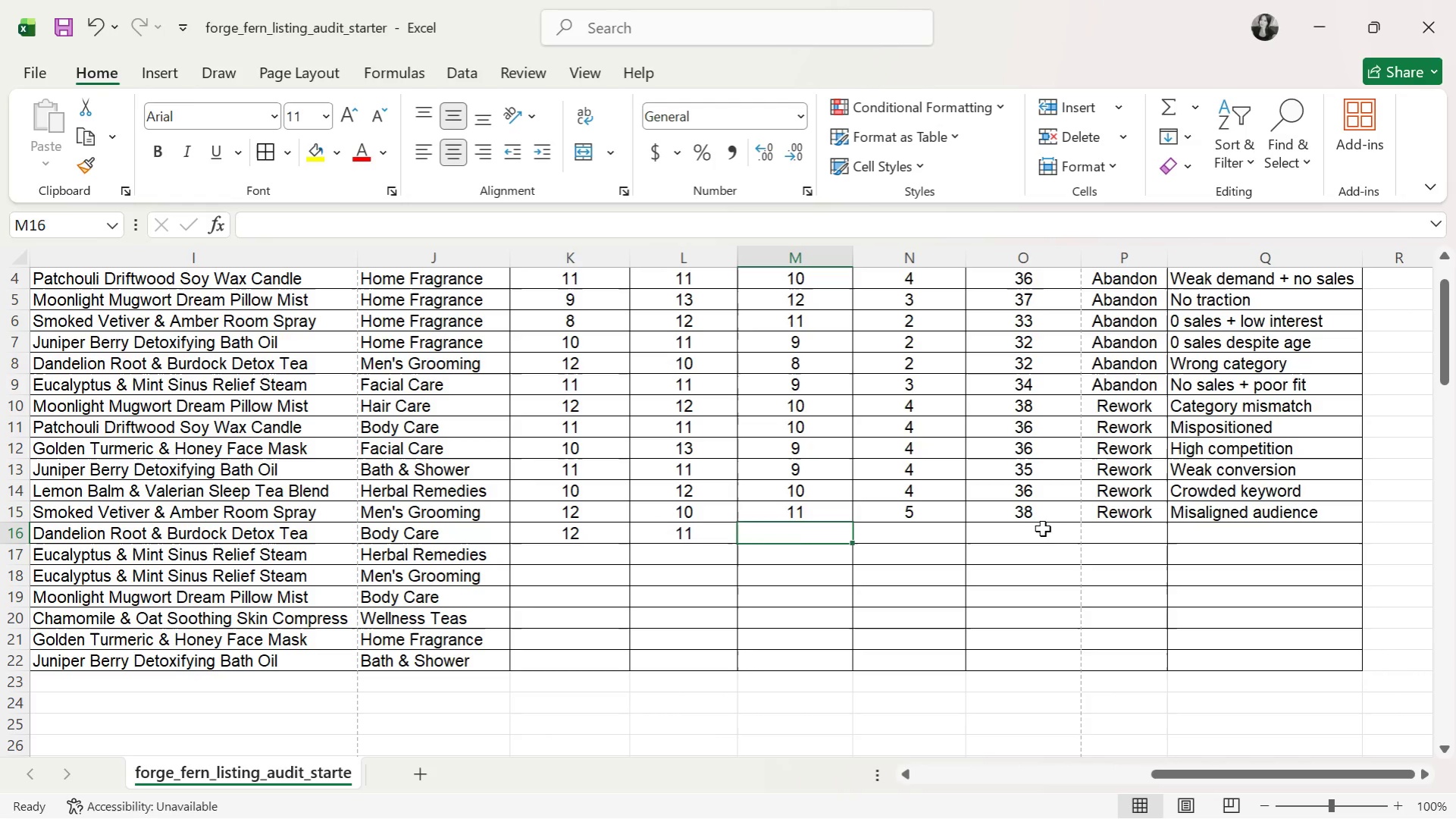 
key(9)
 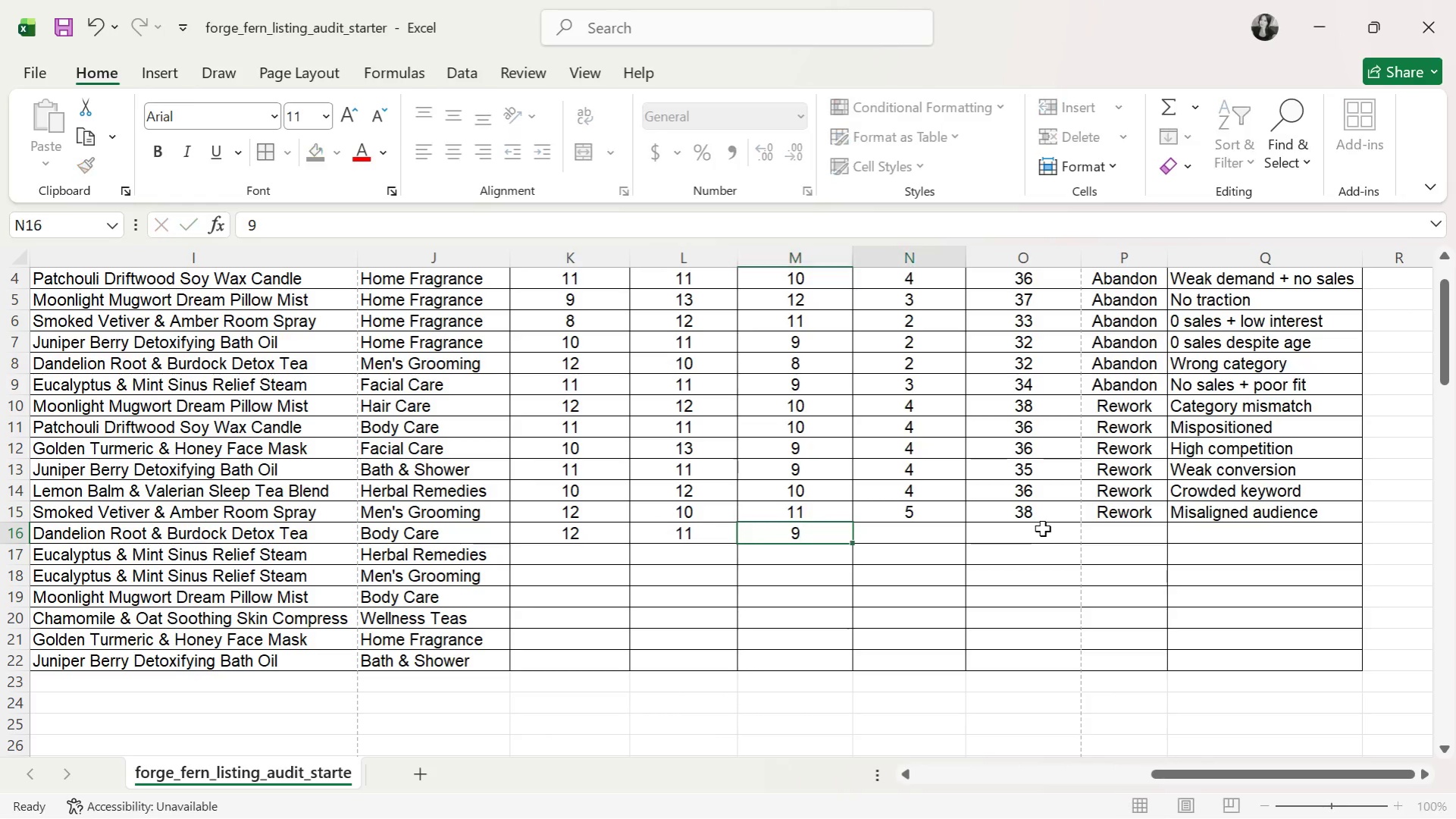 
key(ArrowRight)
 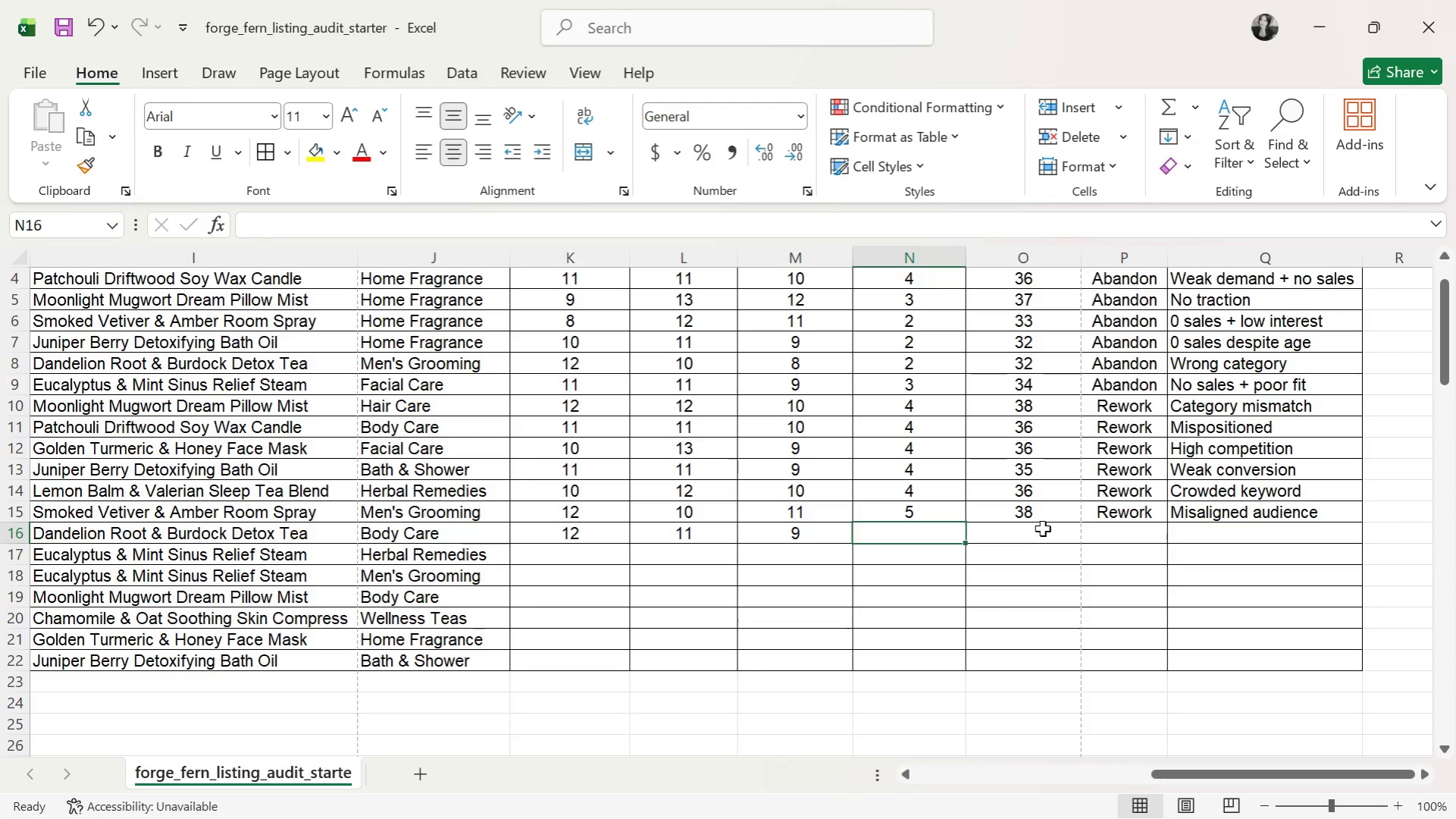 
key(5)
 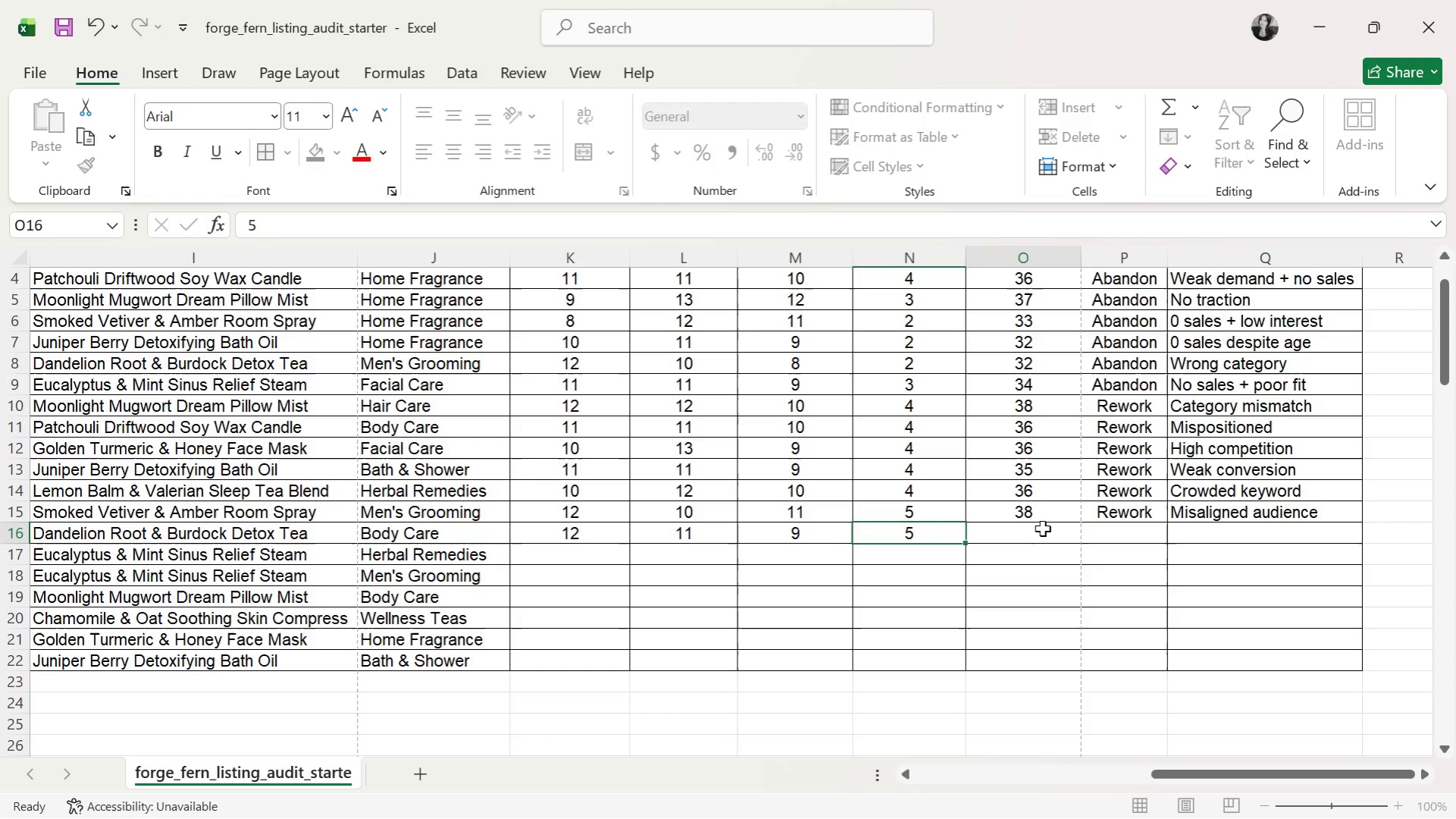 
key(ArrowRight)
 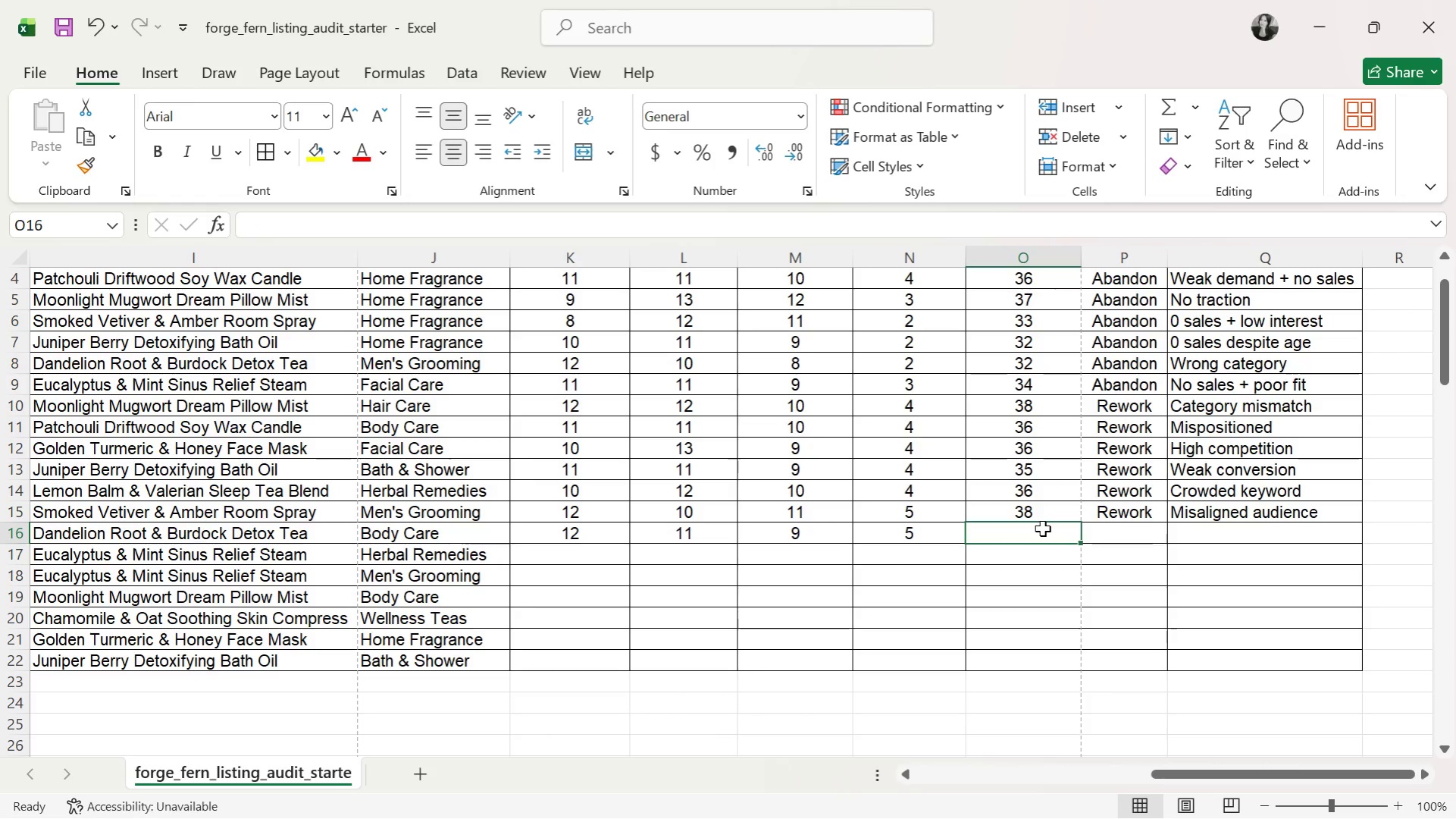 
type(37)
 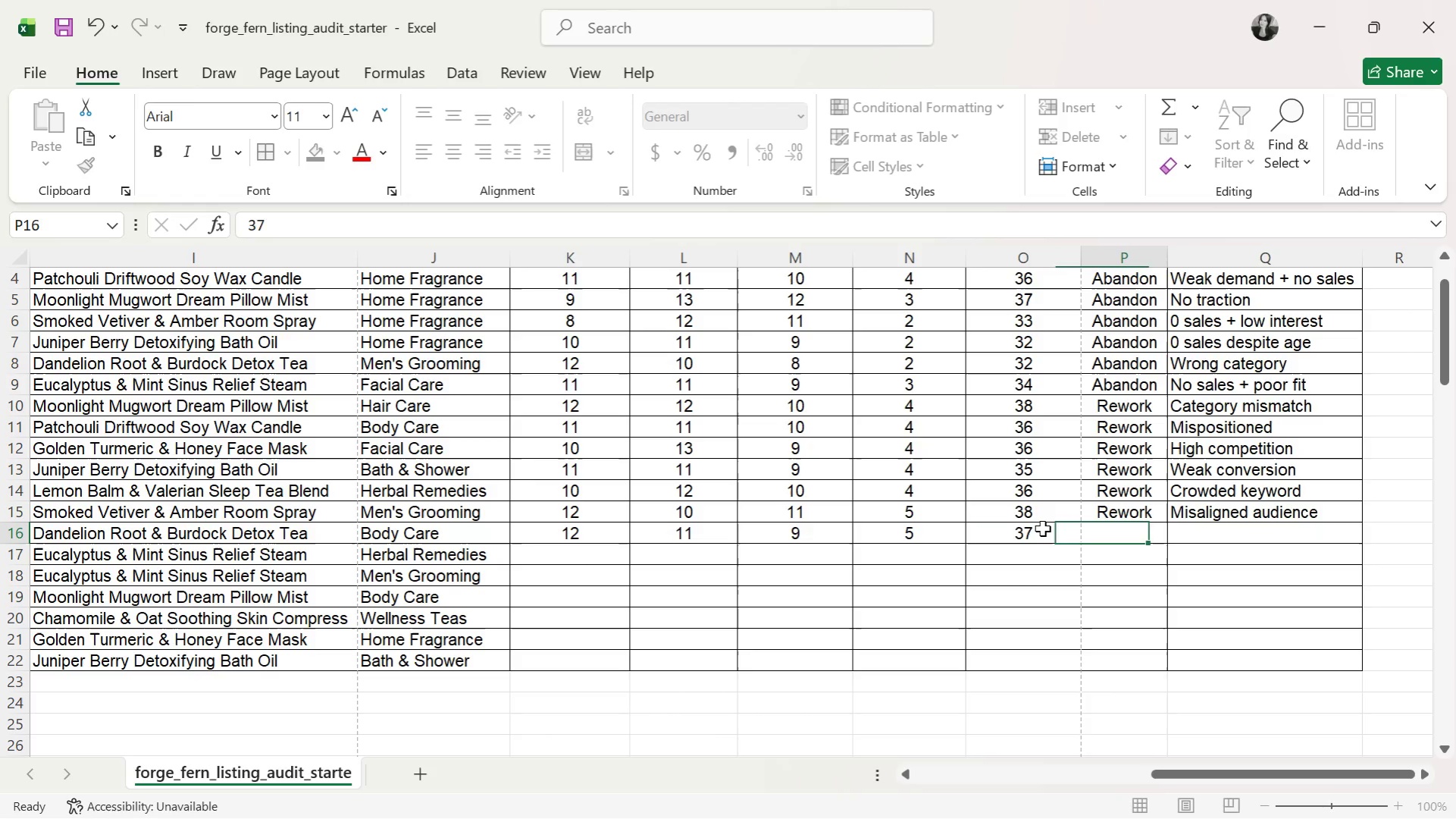 
key(ArrowRight)
 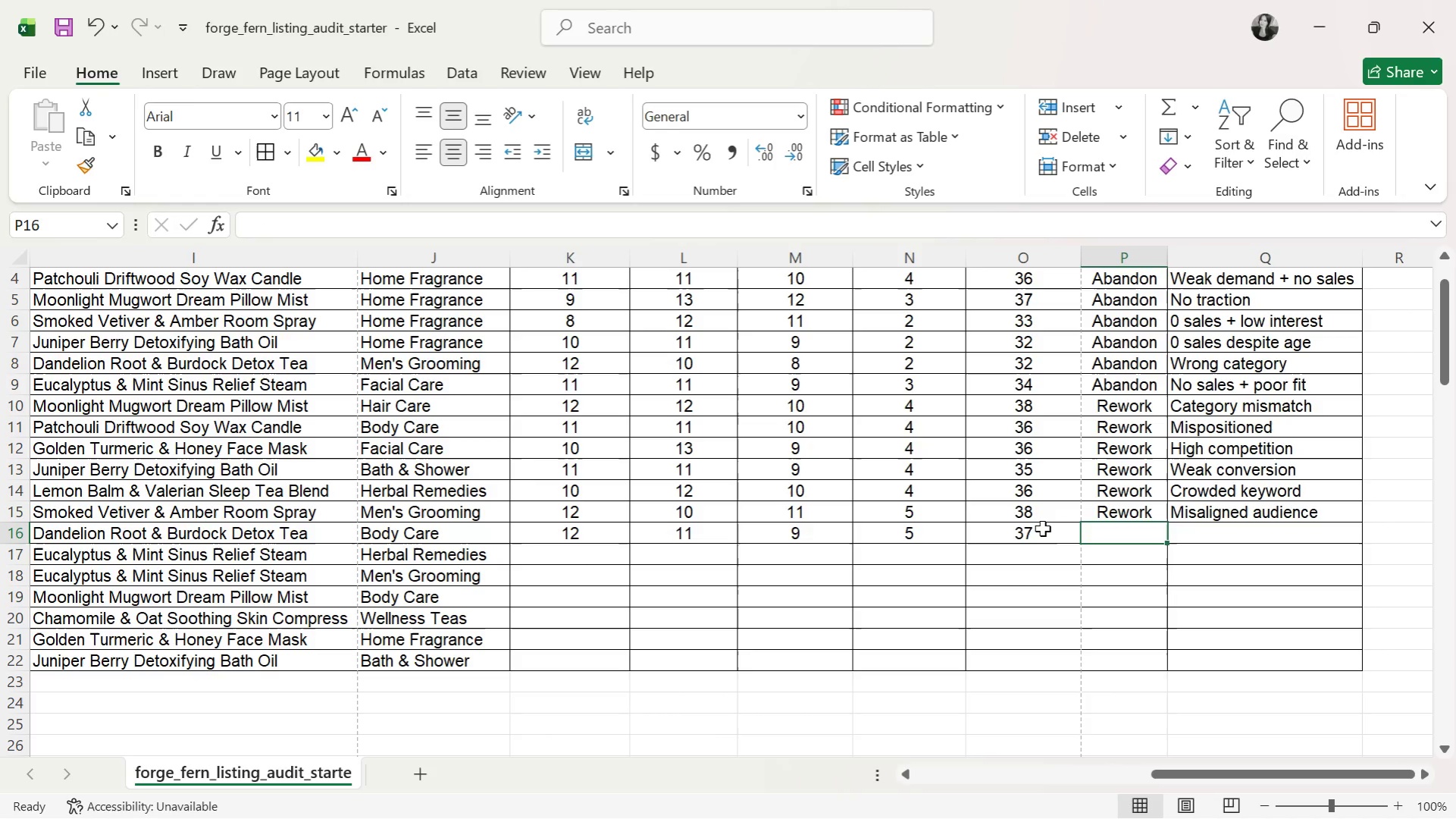 
hold_key(key=R, duration=3.09)
 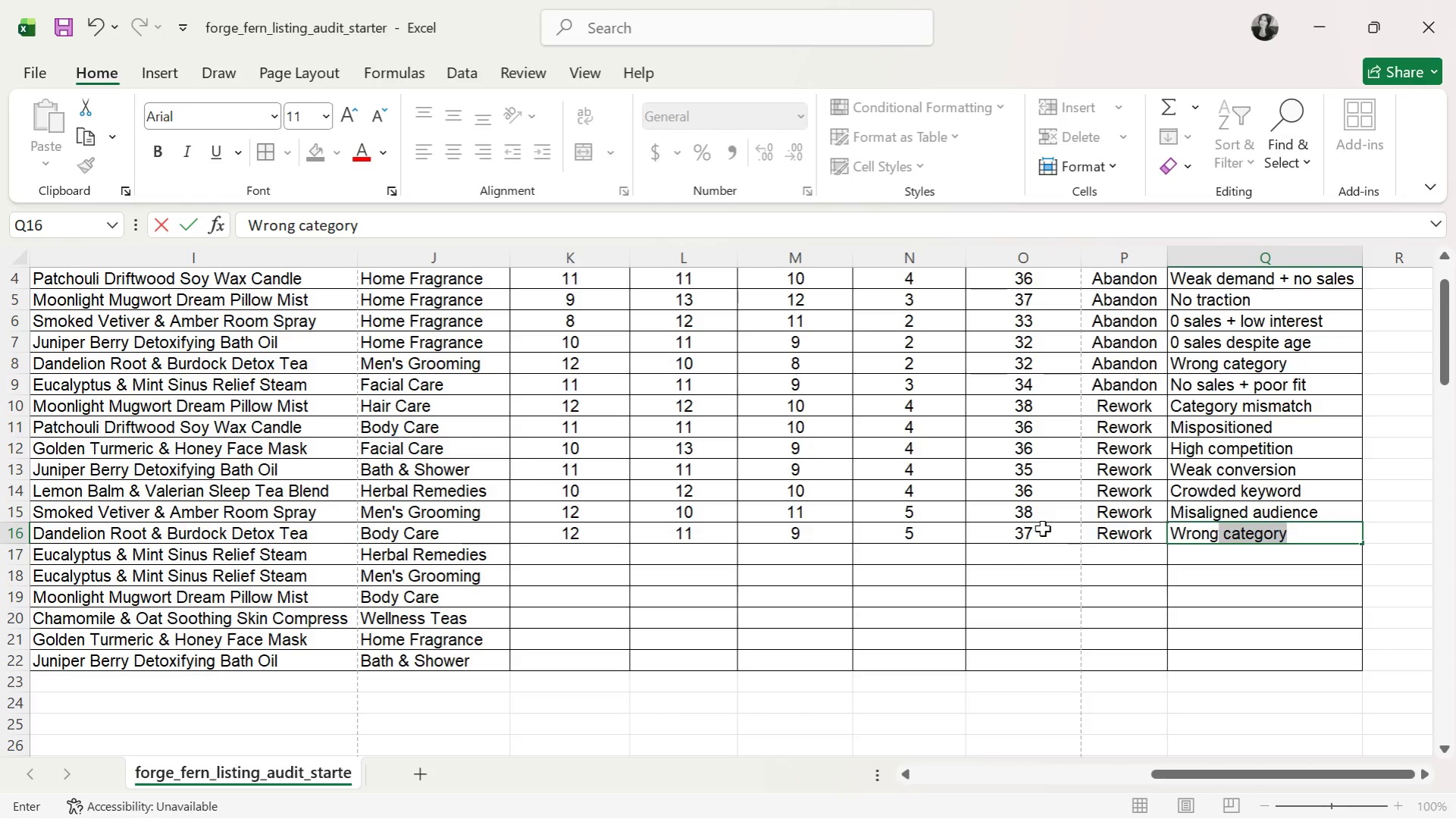 
key(ArrowRight)
 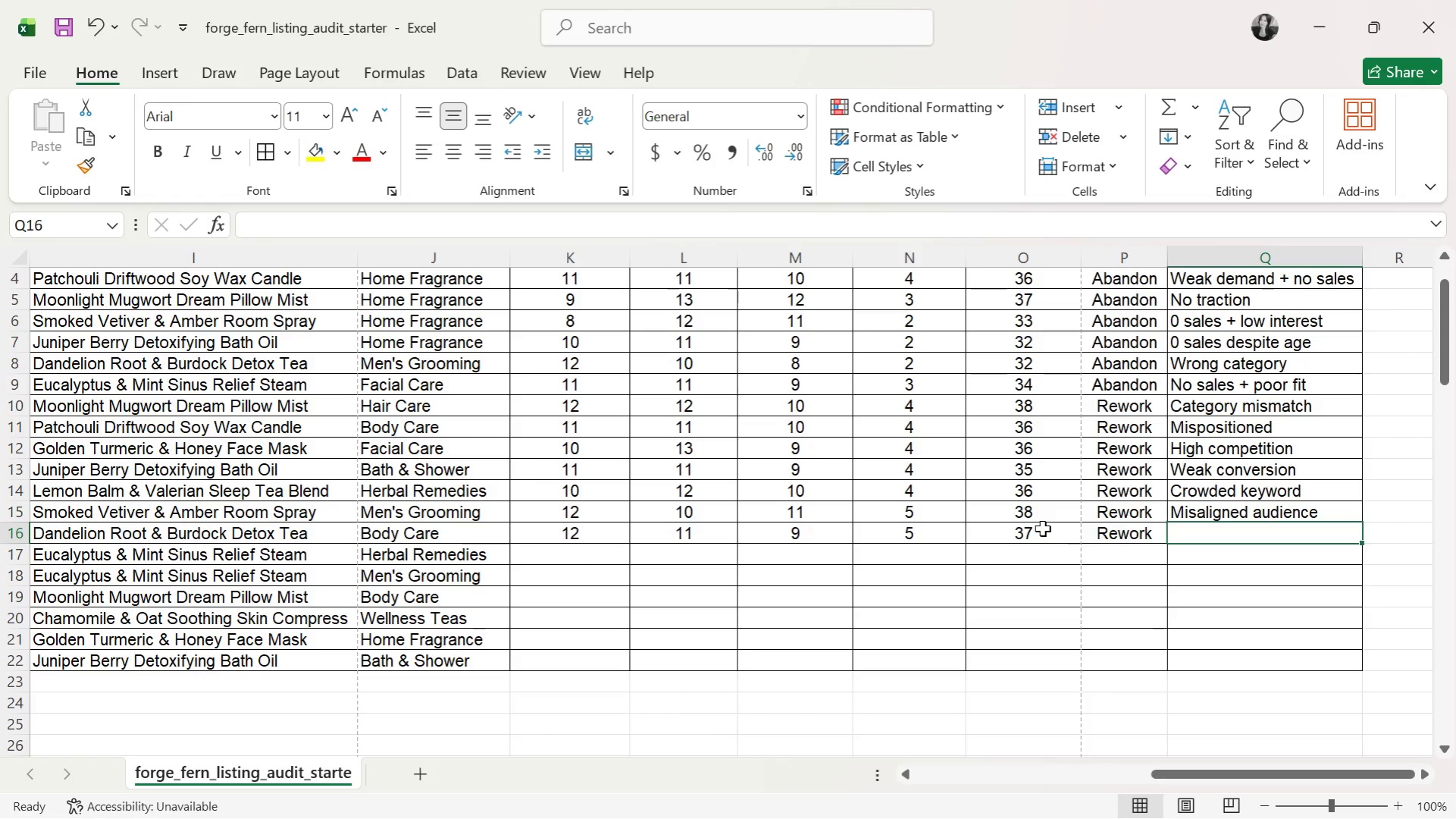 
type(Wong)
 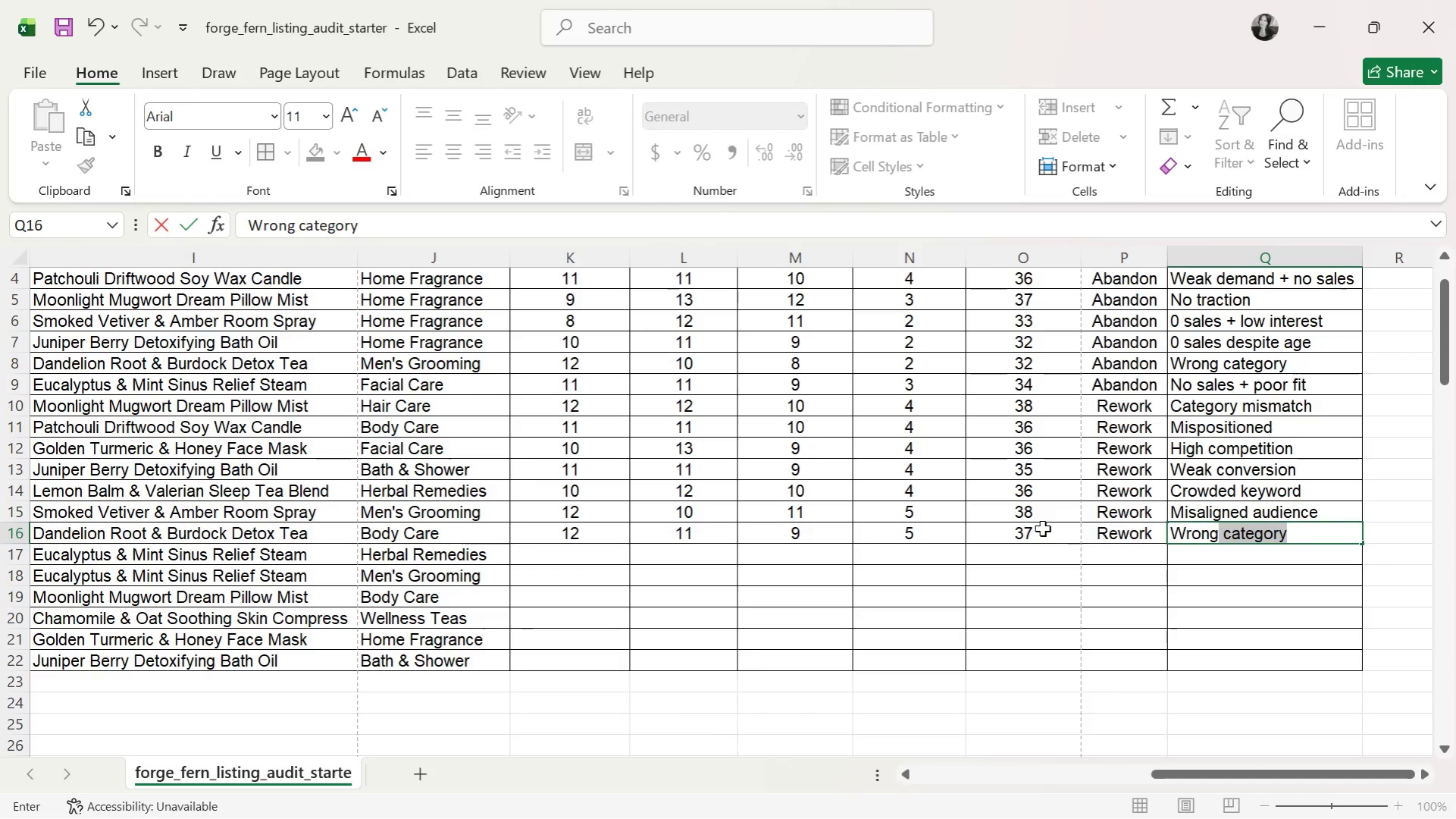 
key(Enter)
 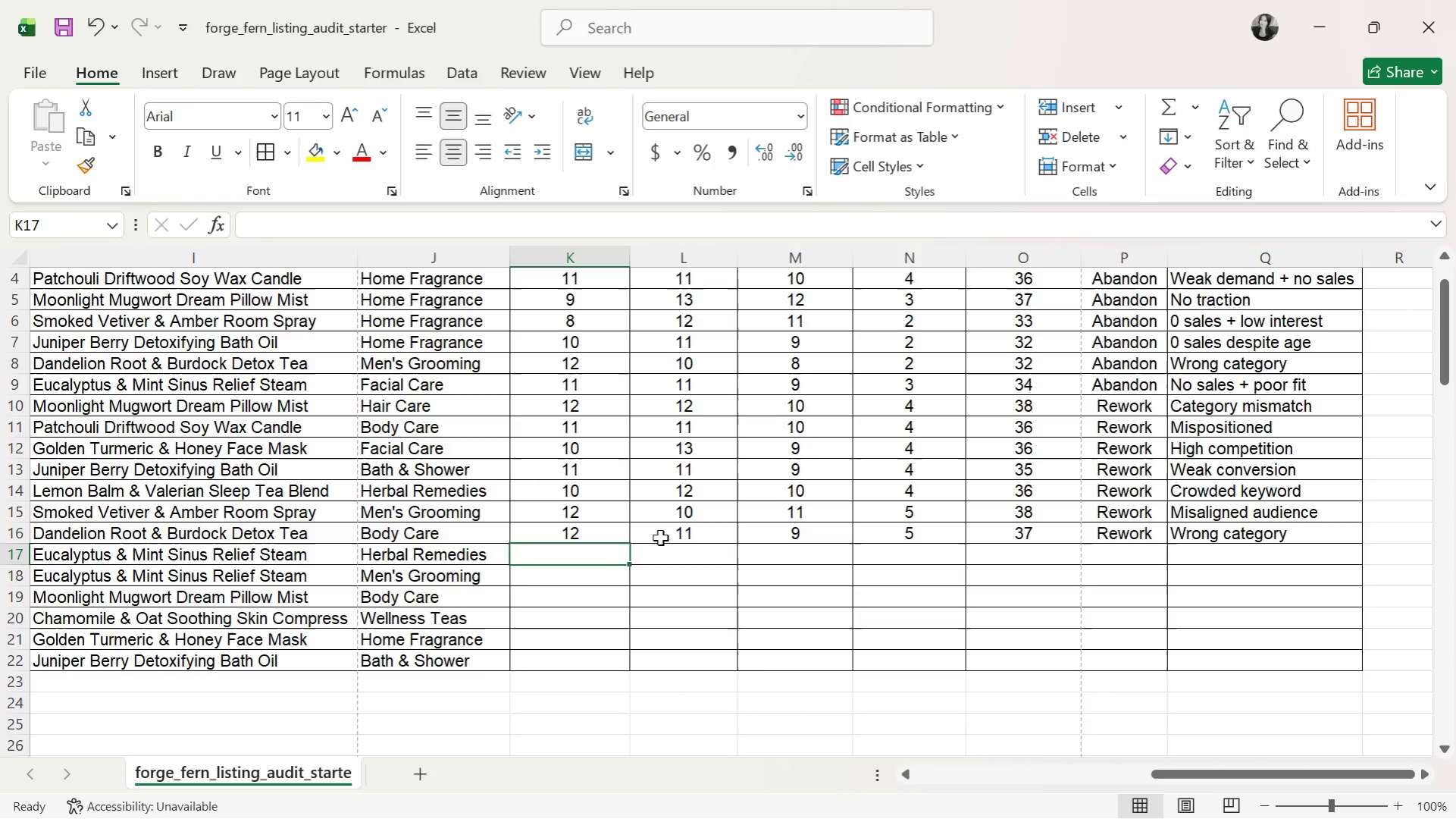 
type(1310)
key(Backspace)
key(Backspace)
 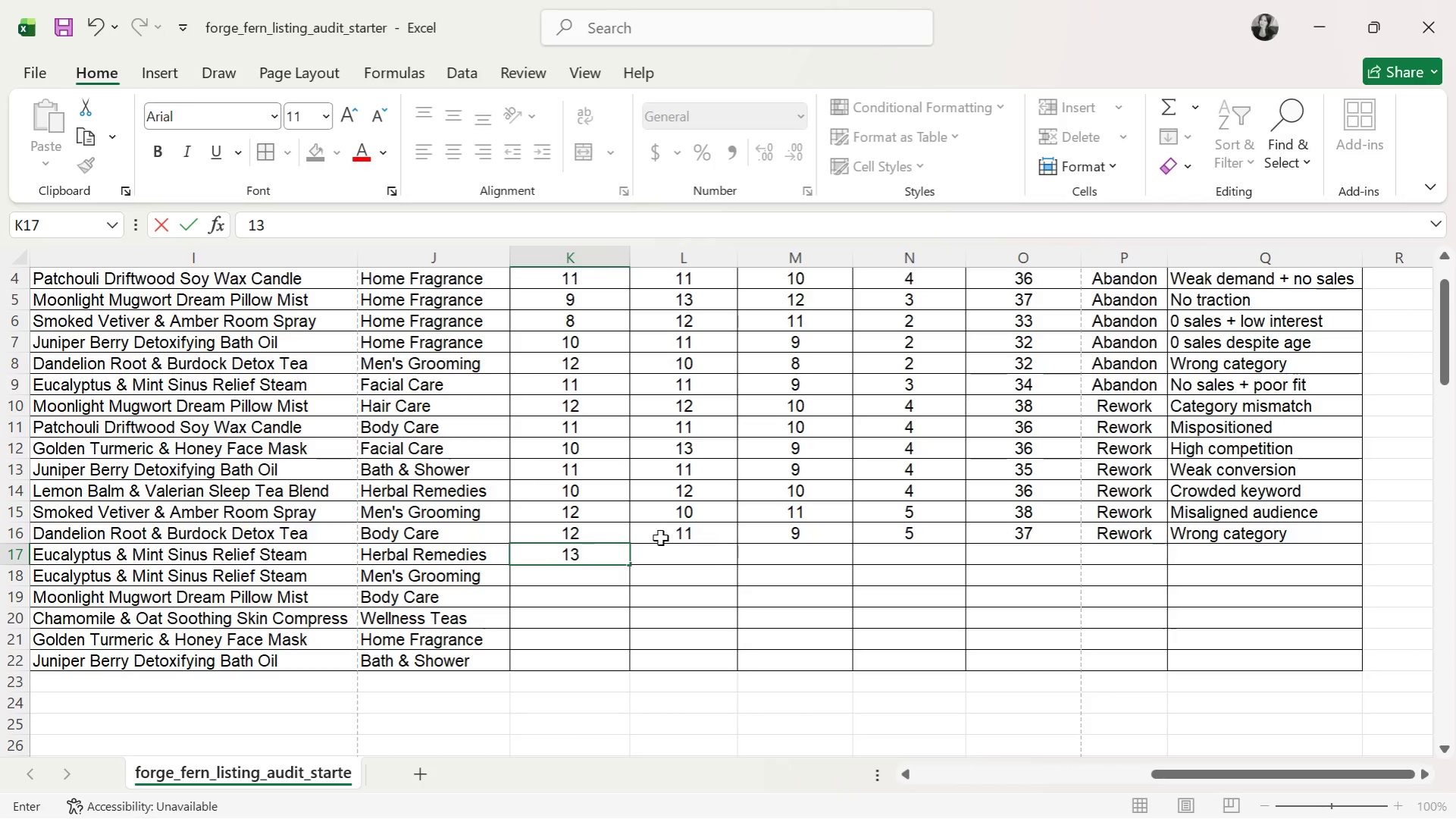 
key(ArrowRight)
 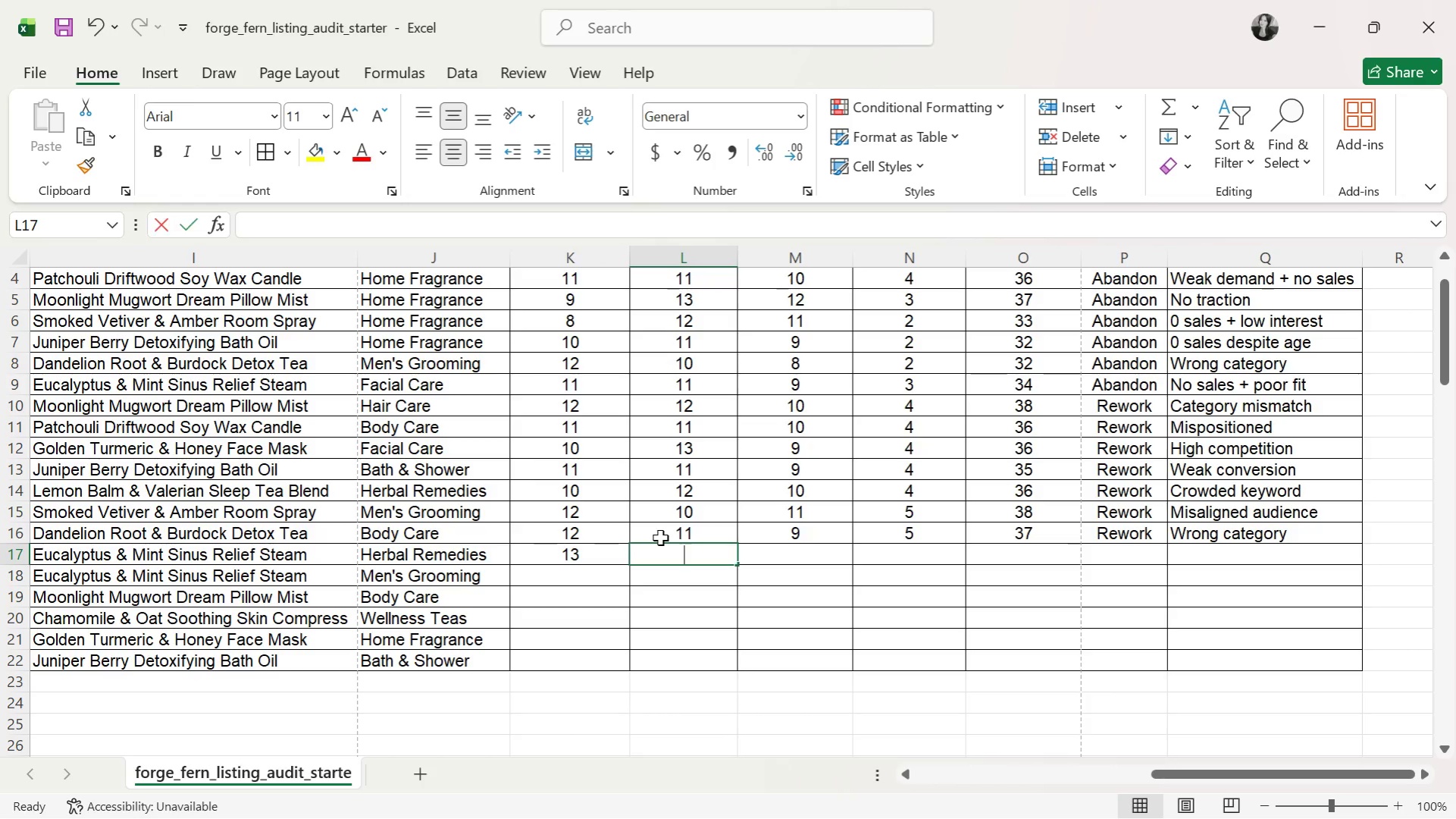 
type(10)
 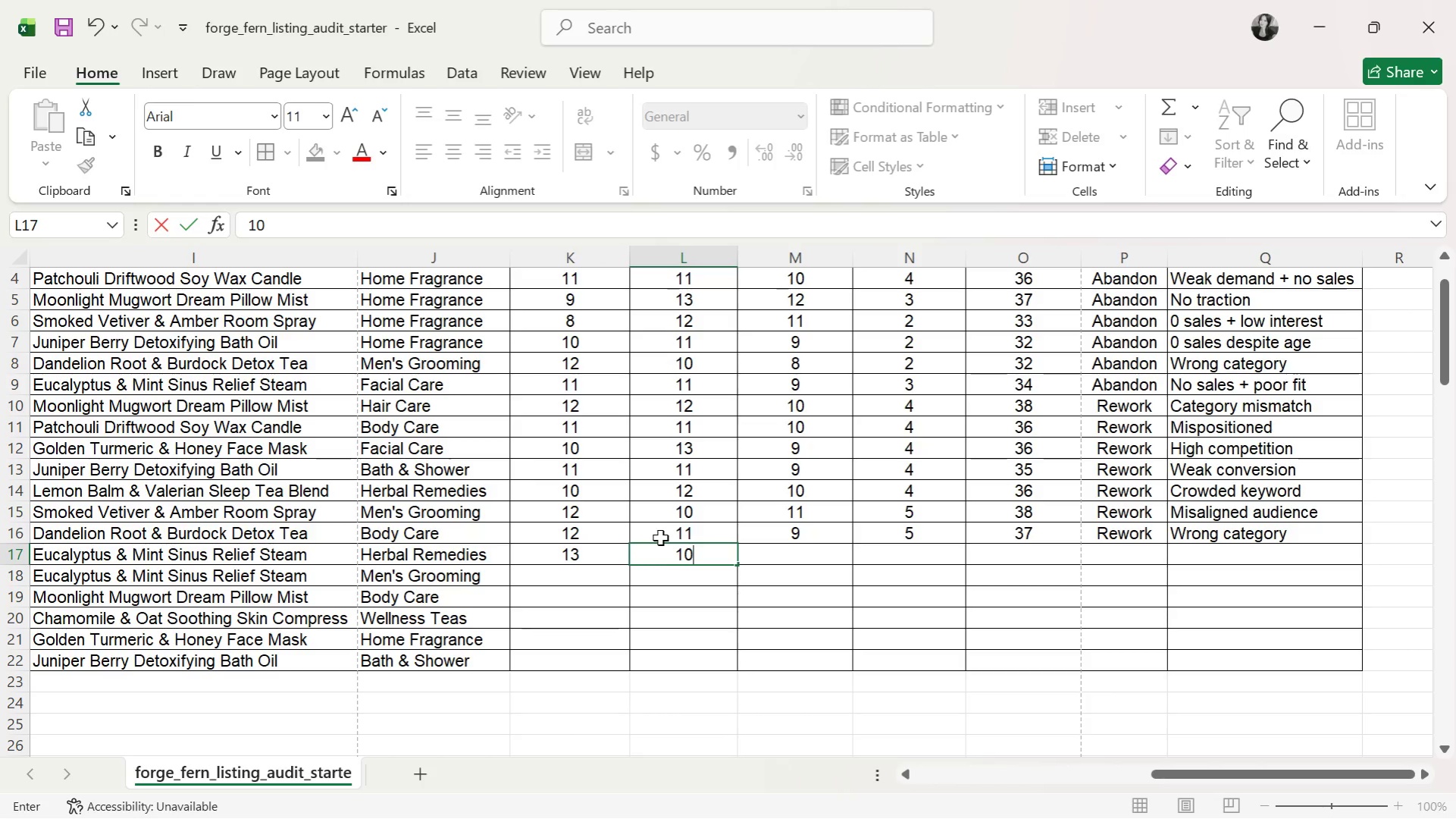 
key(ArrowRight)
 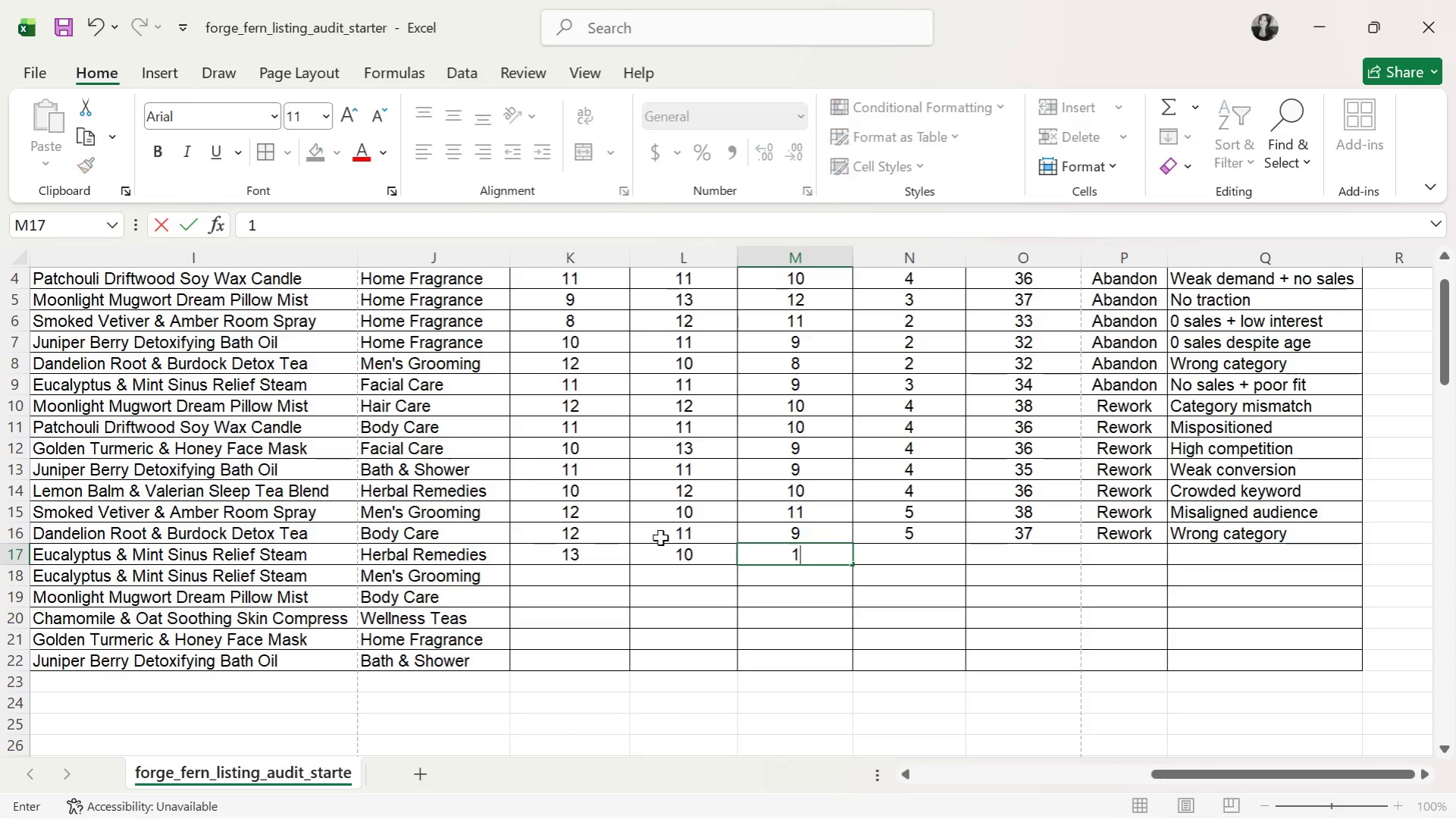 
type(11)
 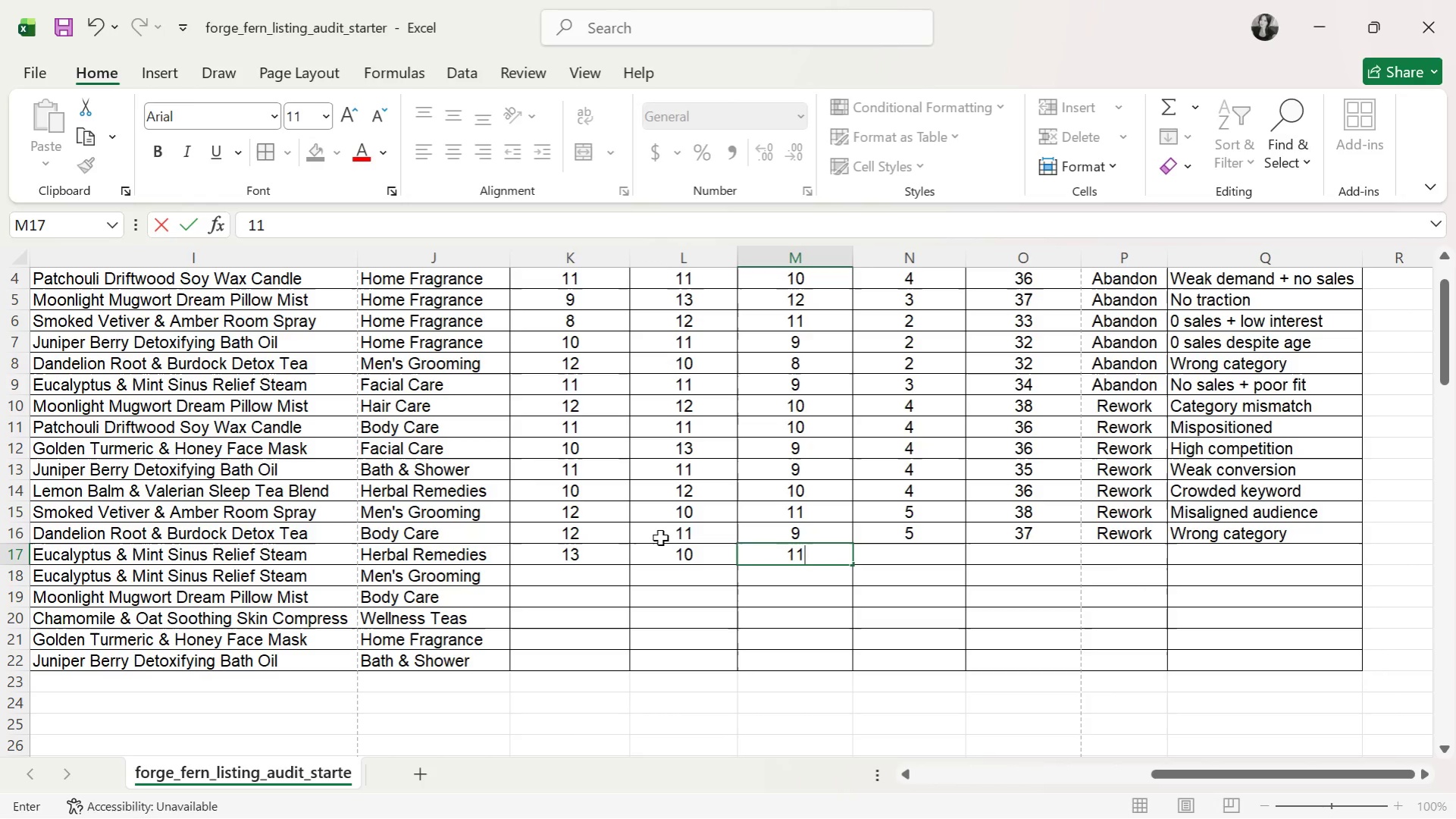 
key(ArrowRight)
 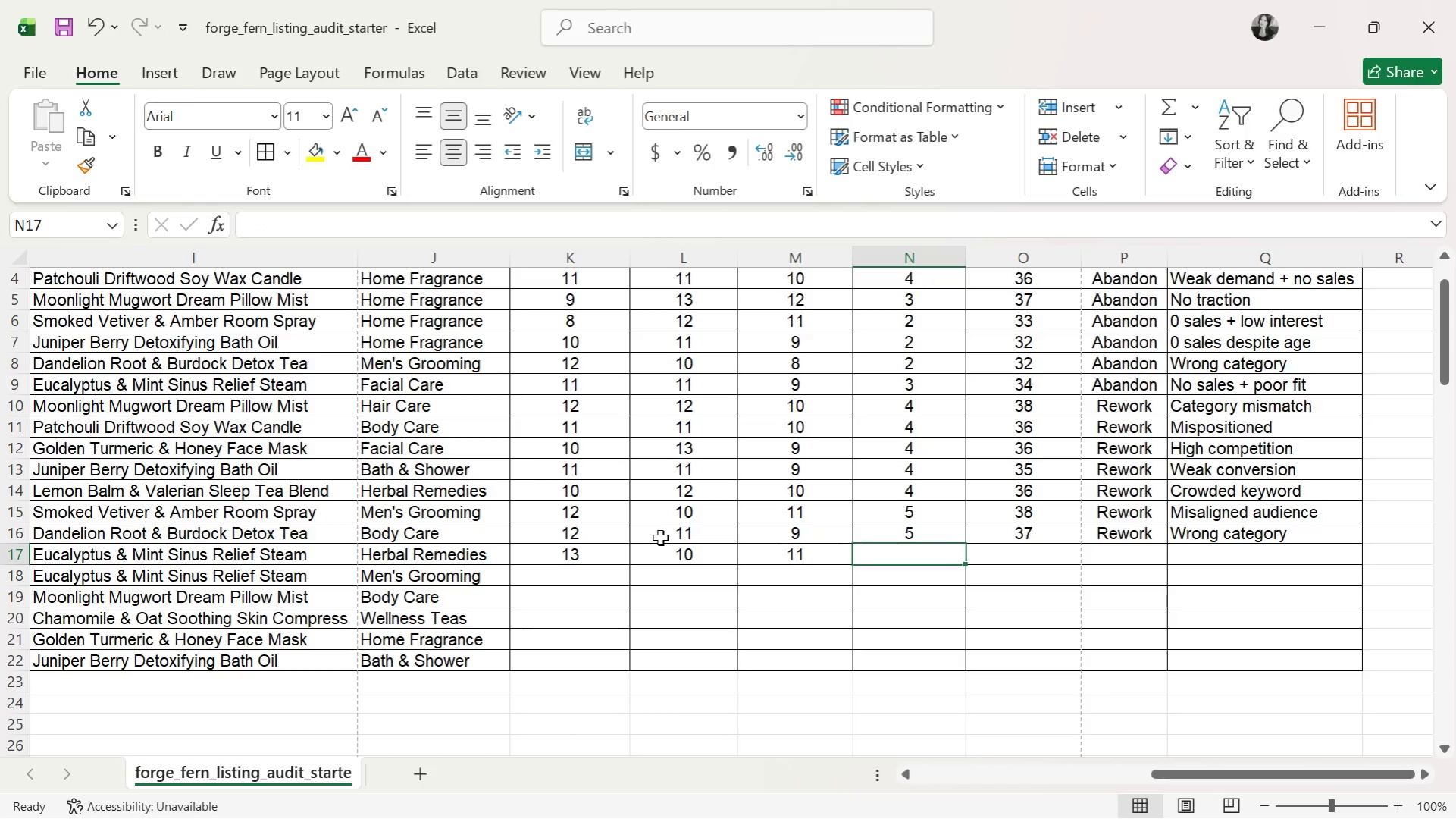 
key(5)
 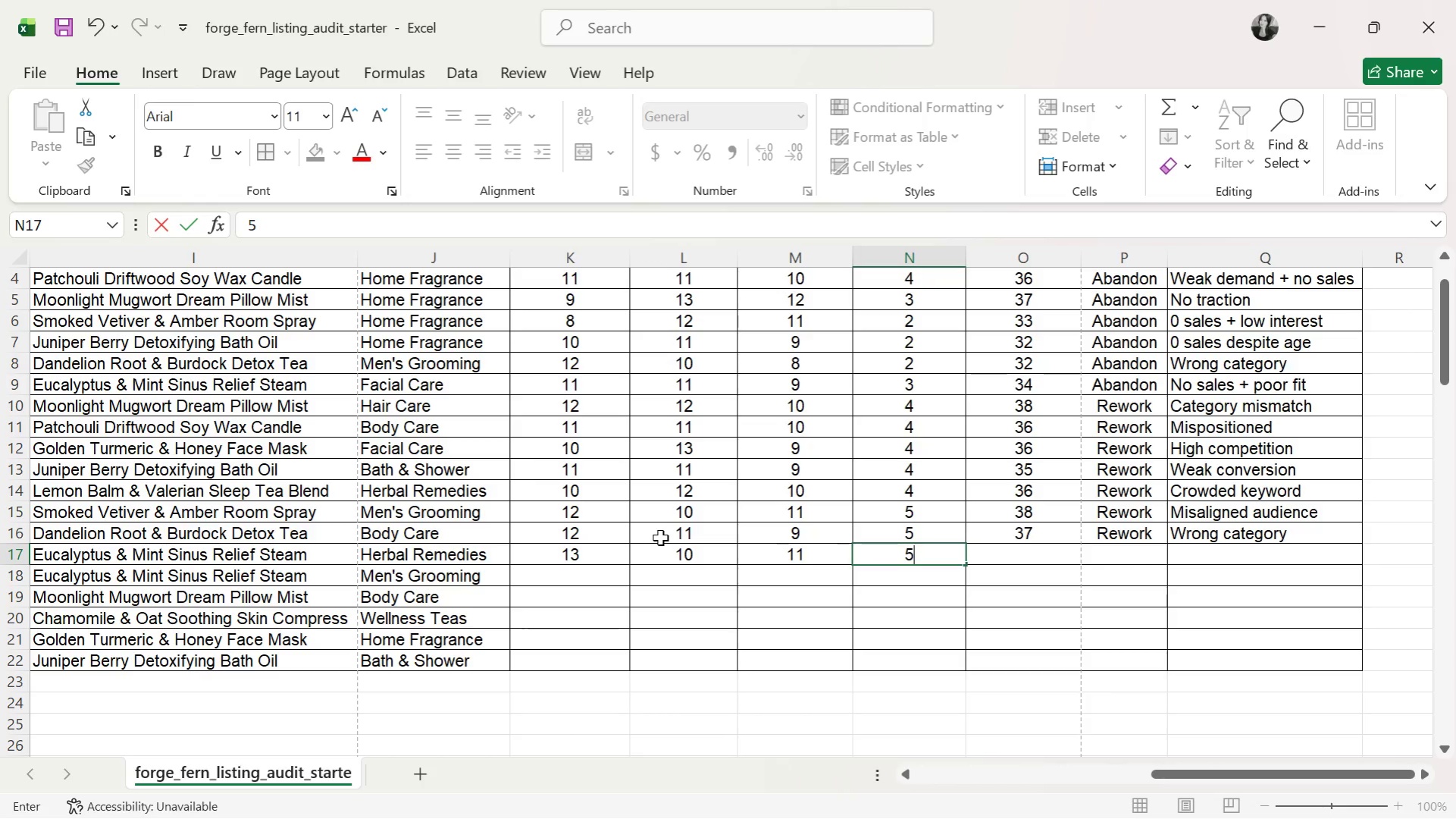 
key(ArrowRight)
 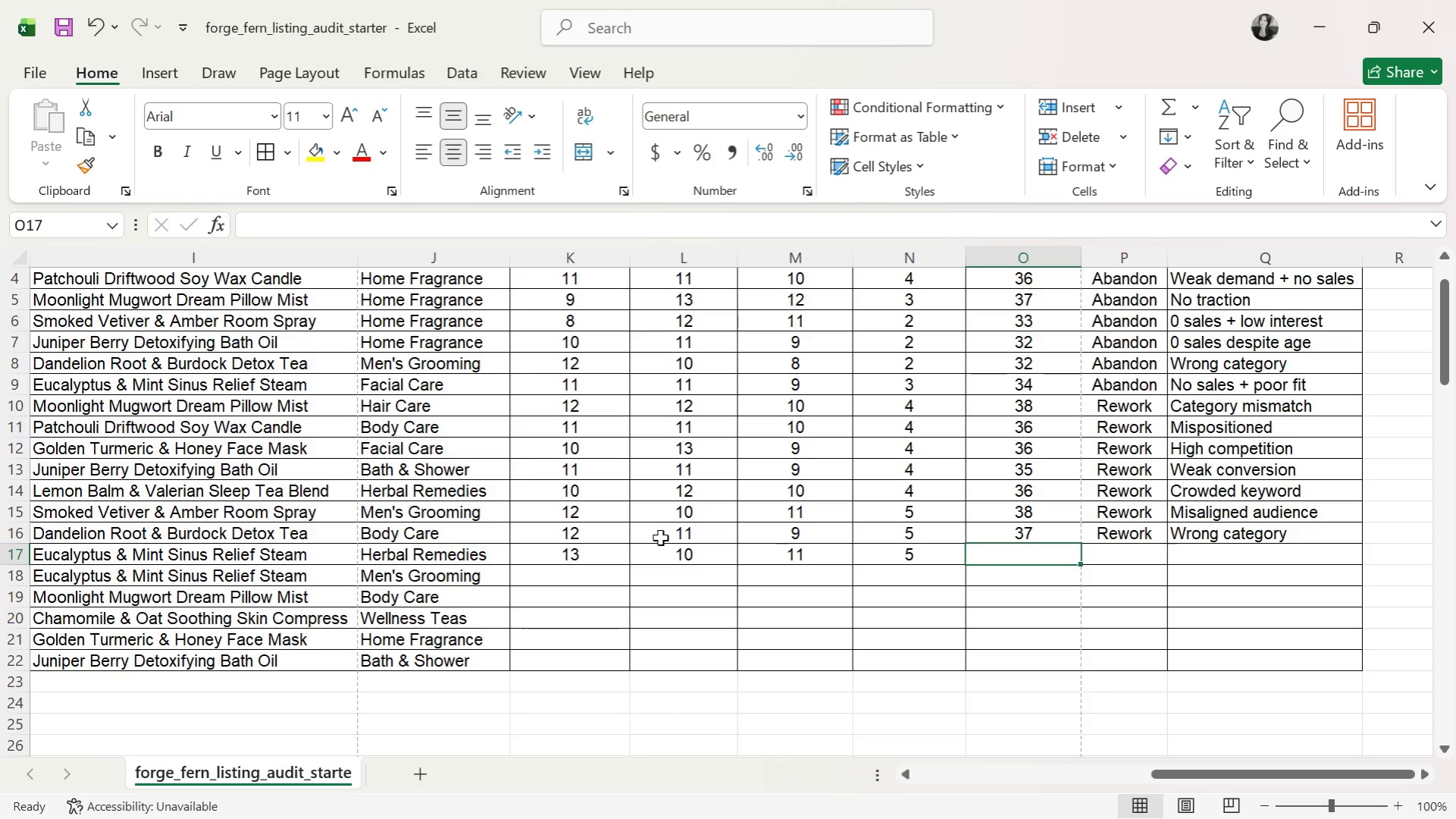 
type(39)
 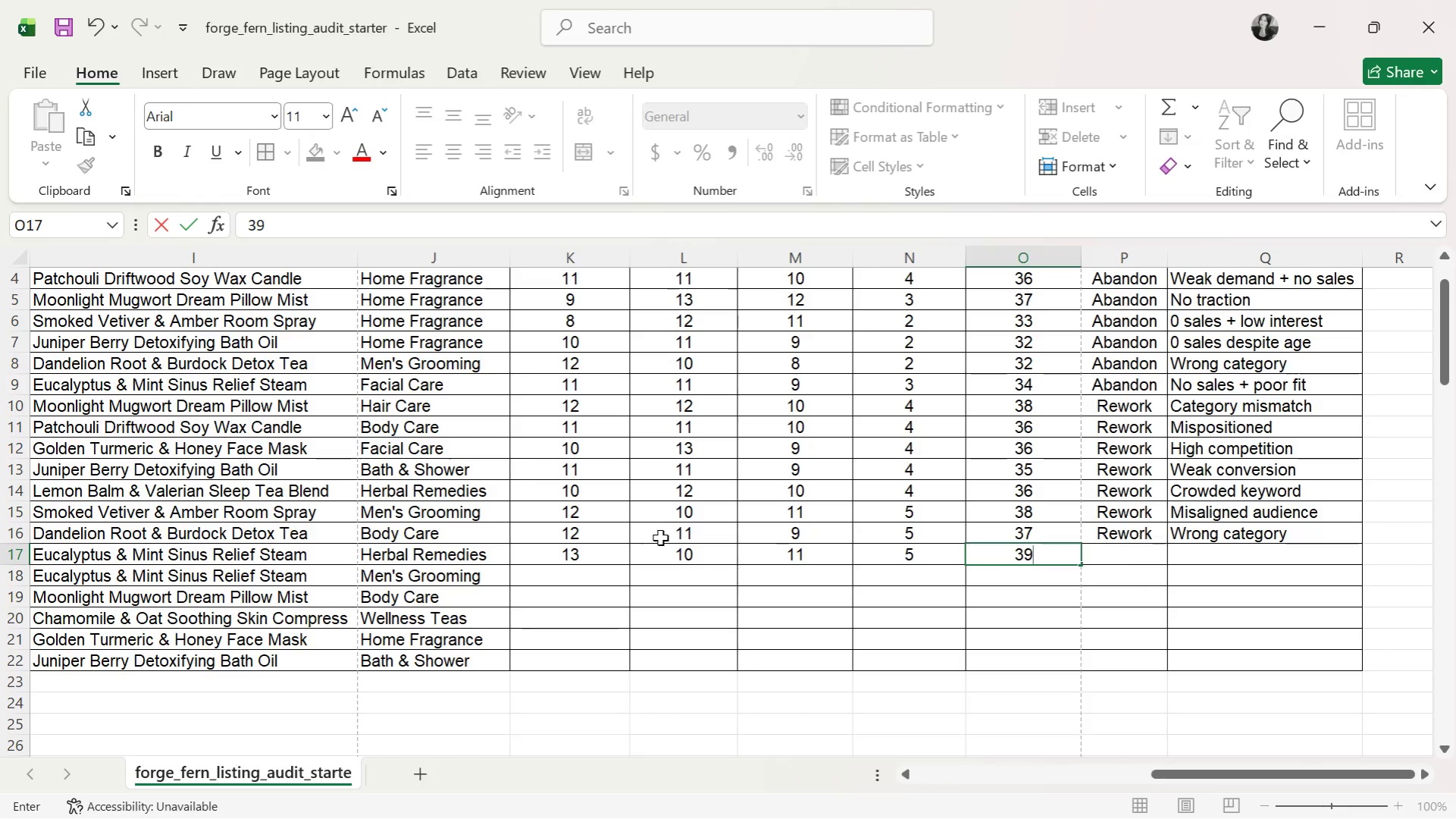 
key(ArrowRight)
 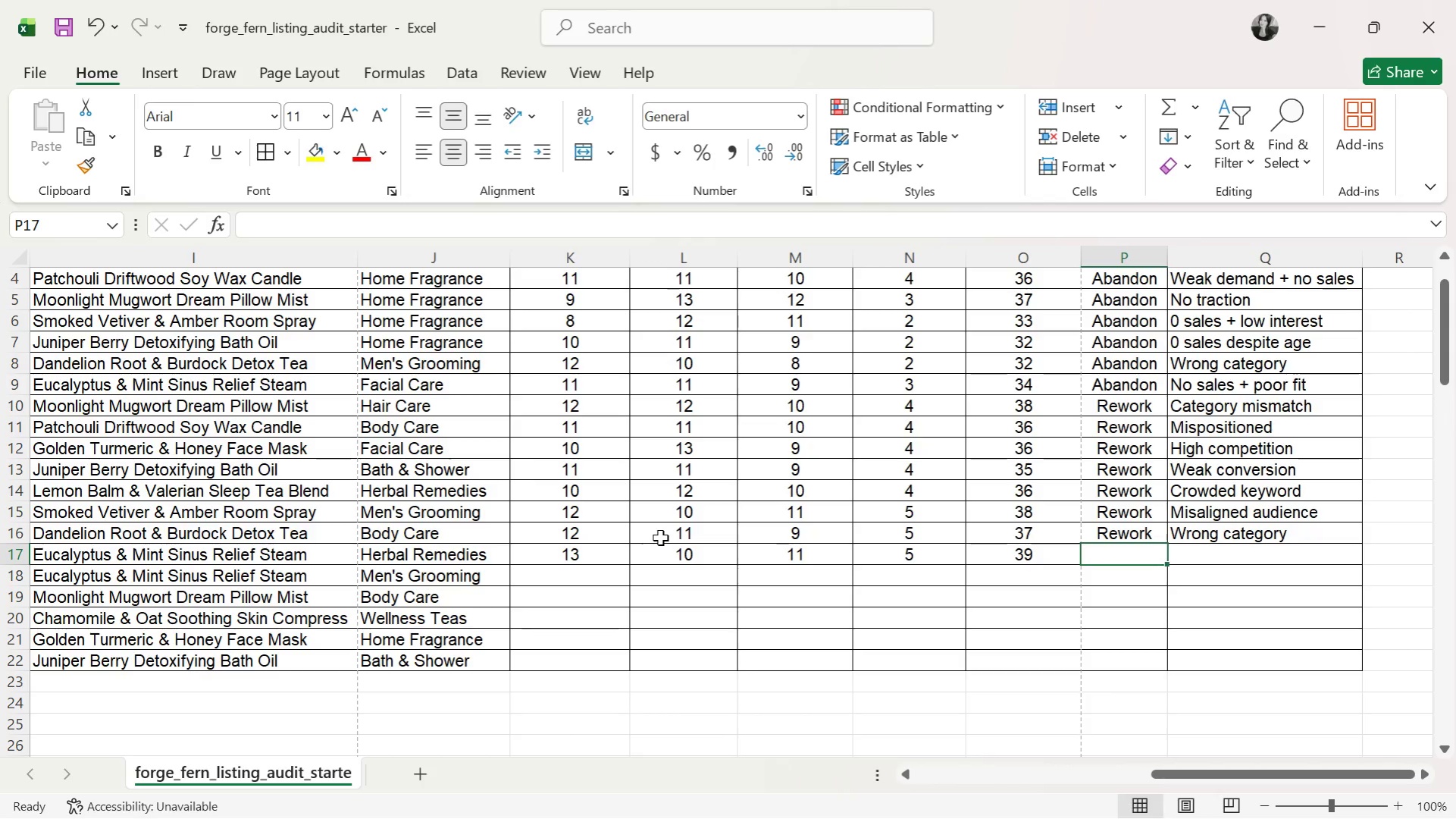 
key(R)
 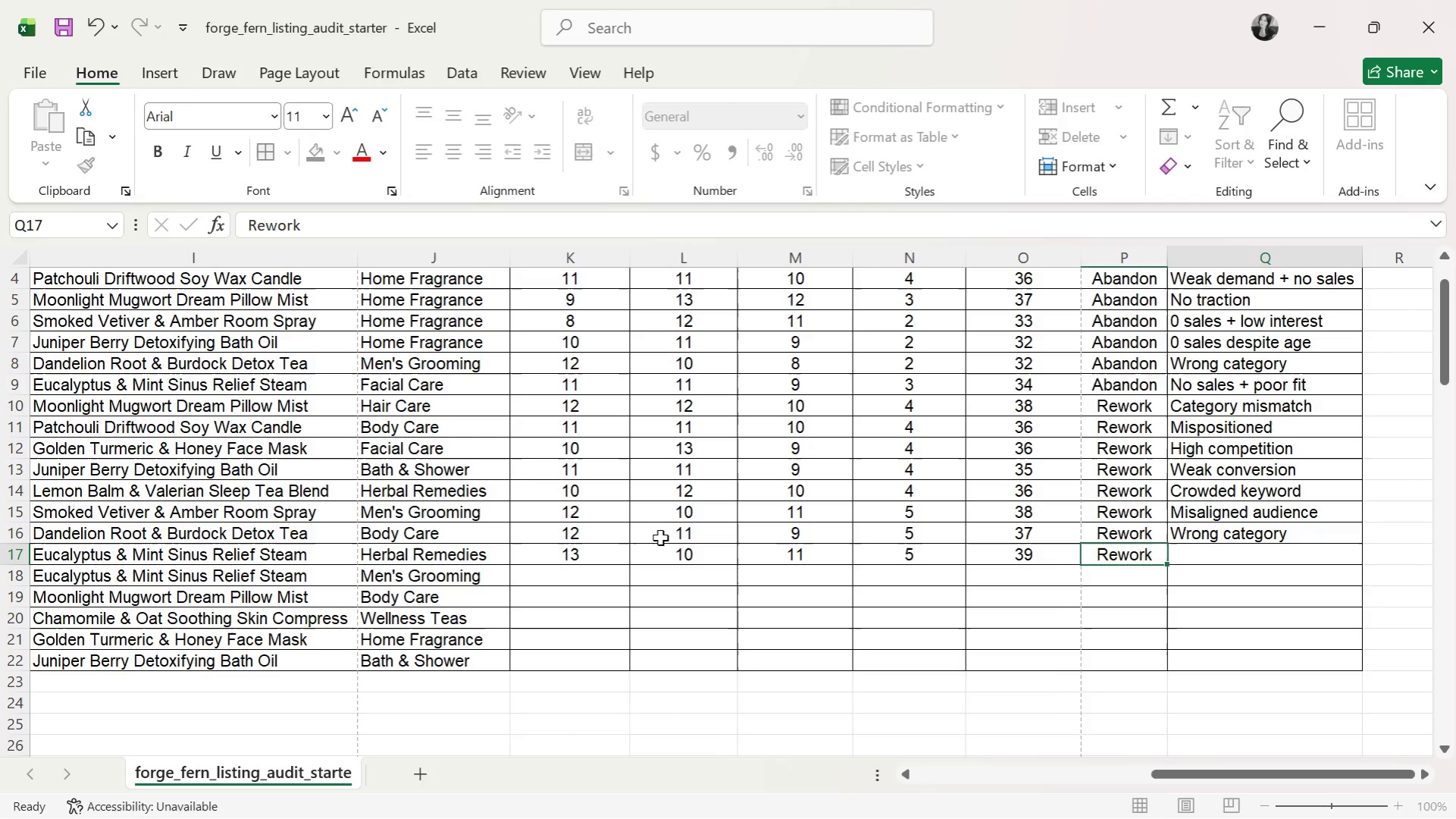 
key(ArrowRight)
 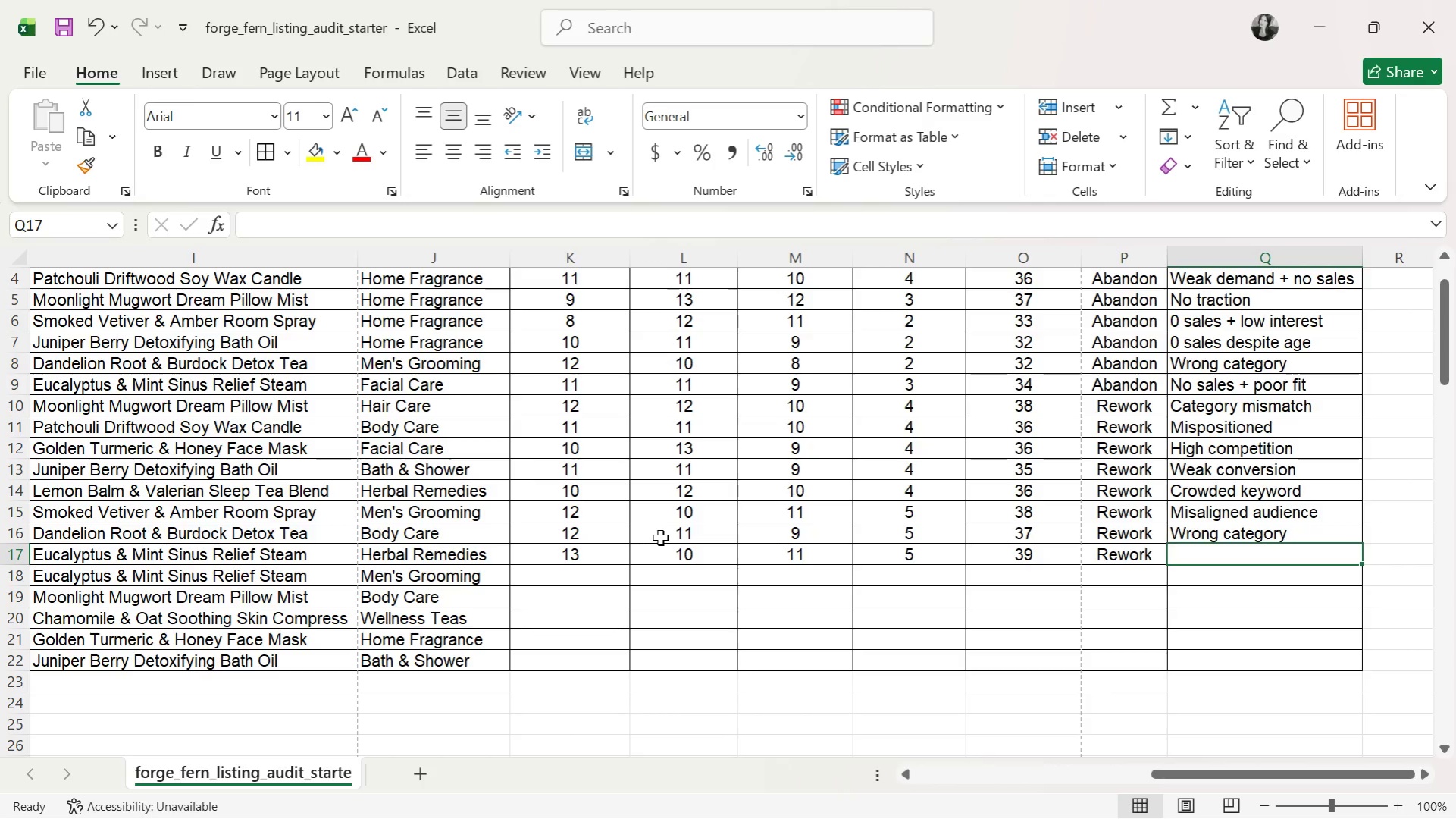 
key(ArrowLeft)
 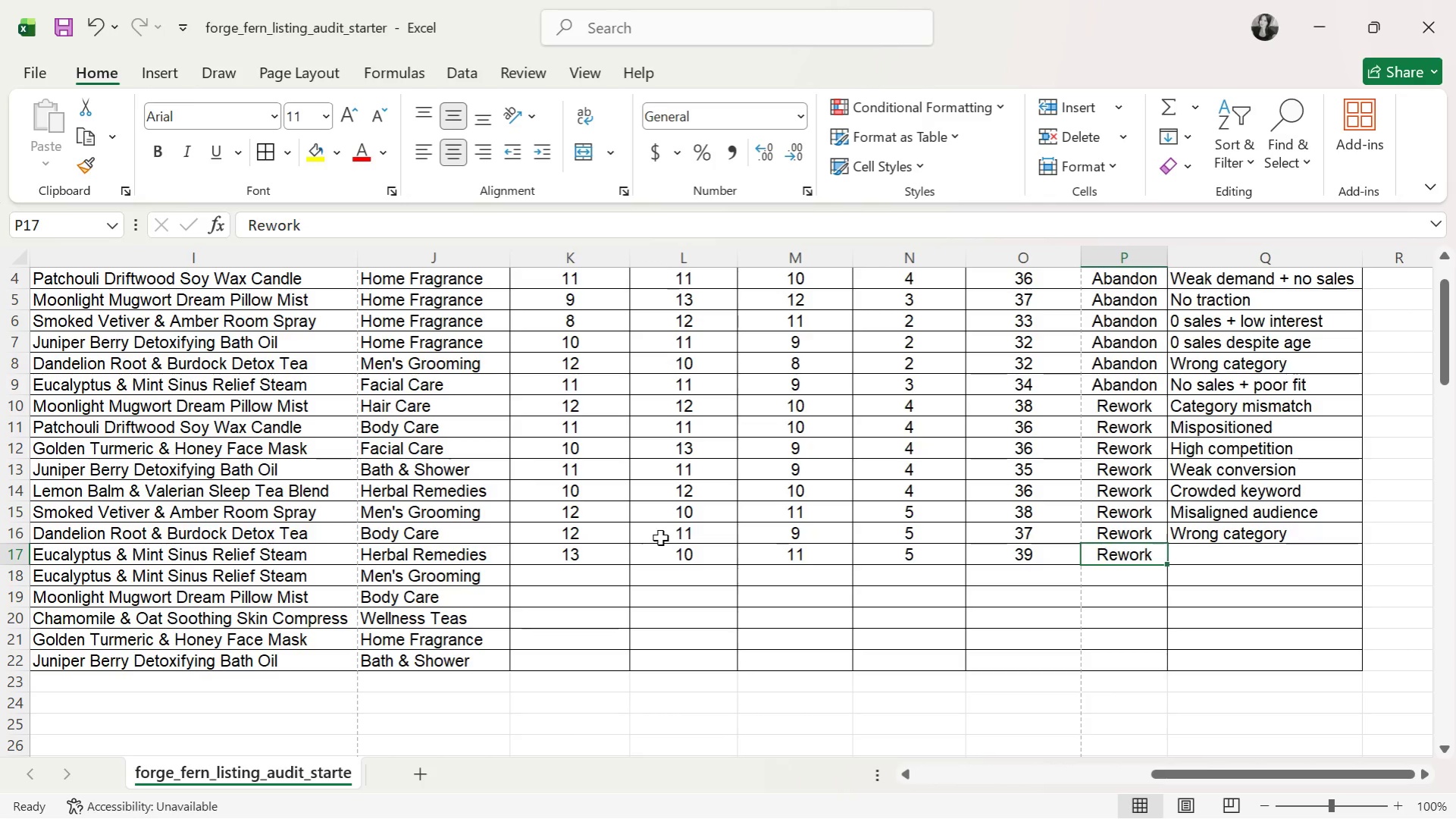 
key(ArrowLeft)
 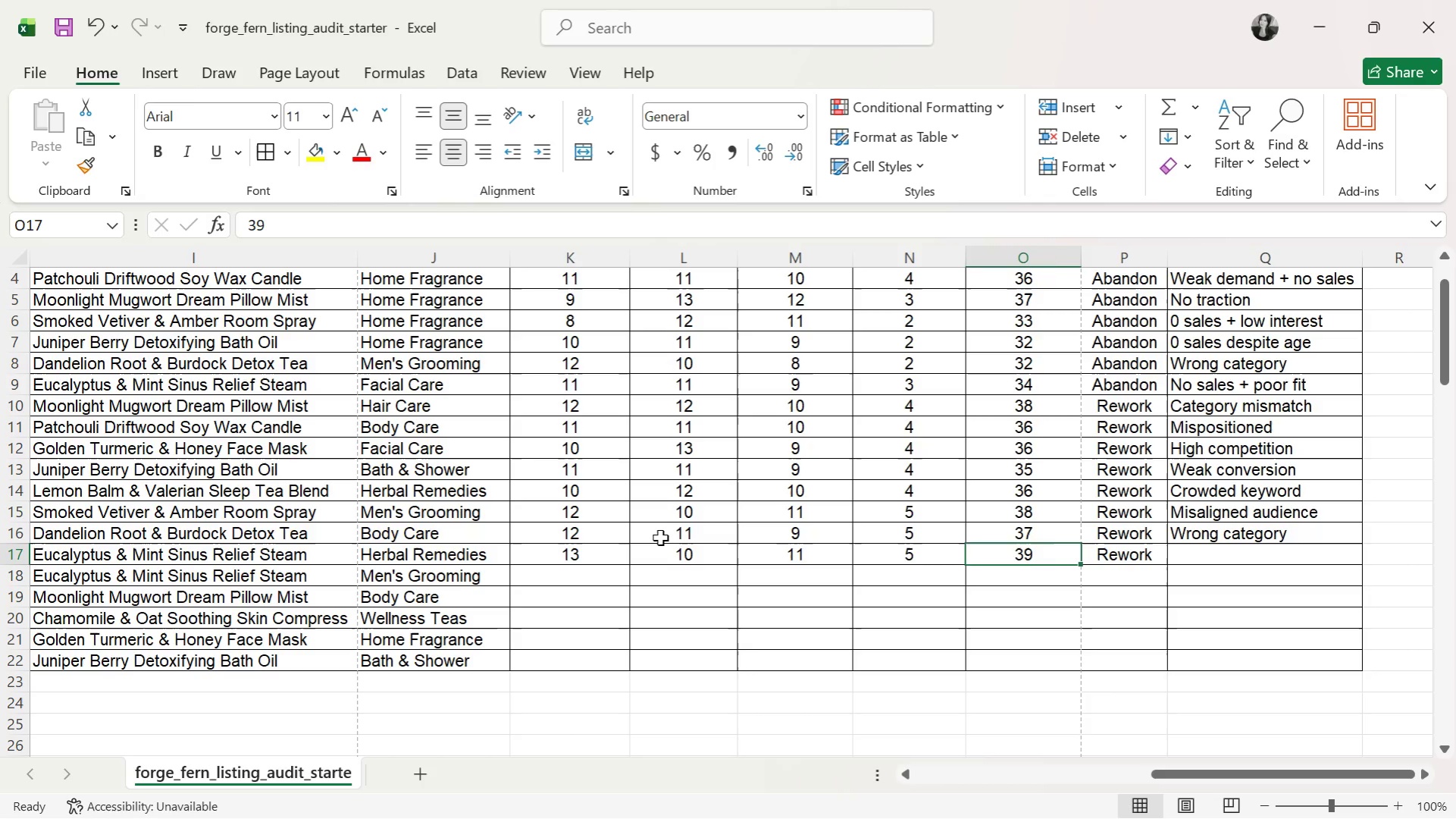 
key(ArrowRight)
 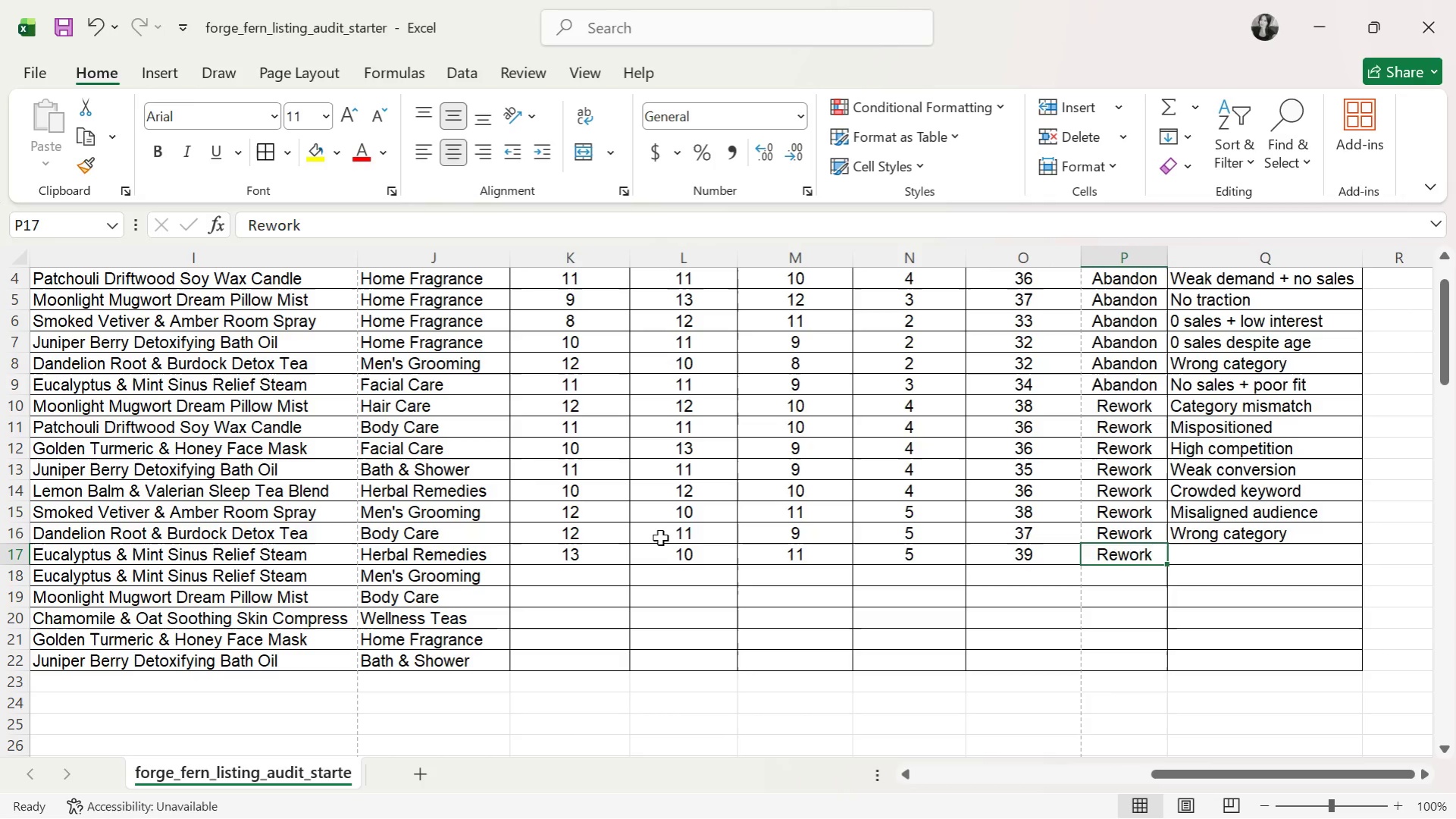 
key(ArrowRight)
 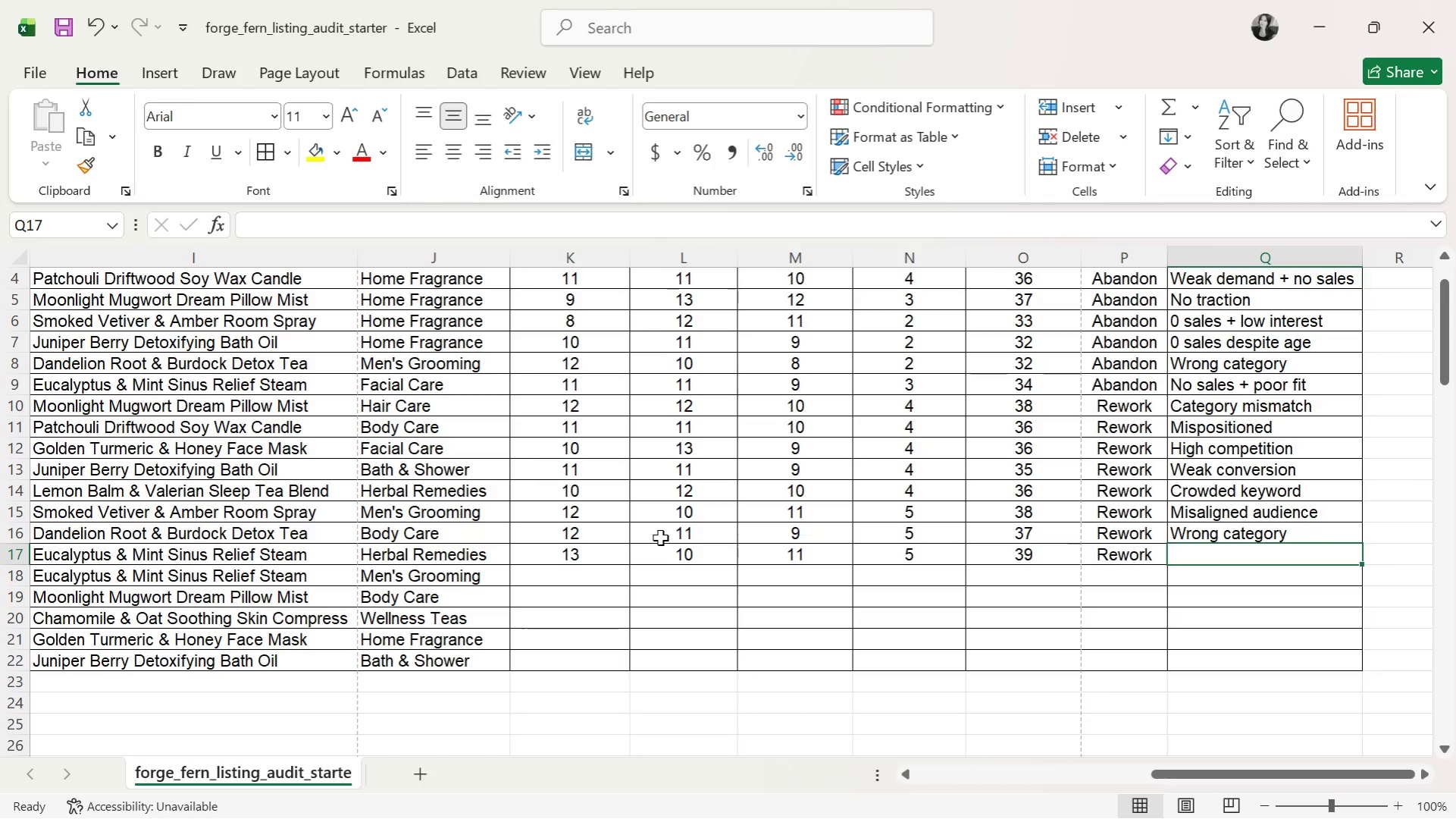 
type(Weak positioning)
 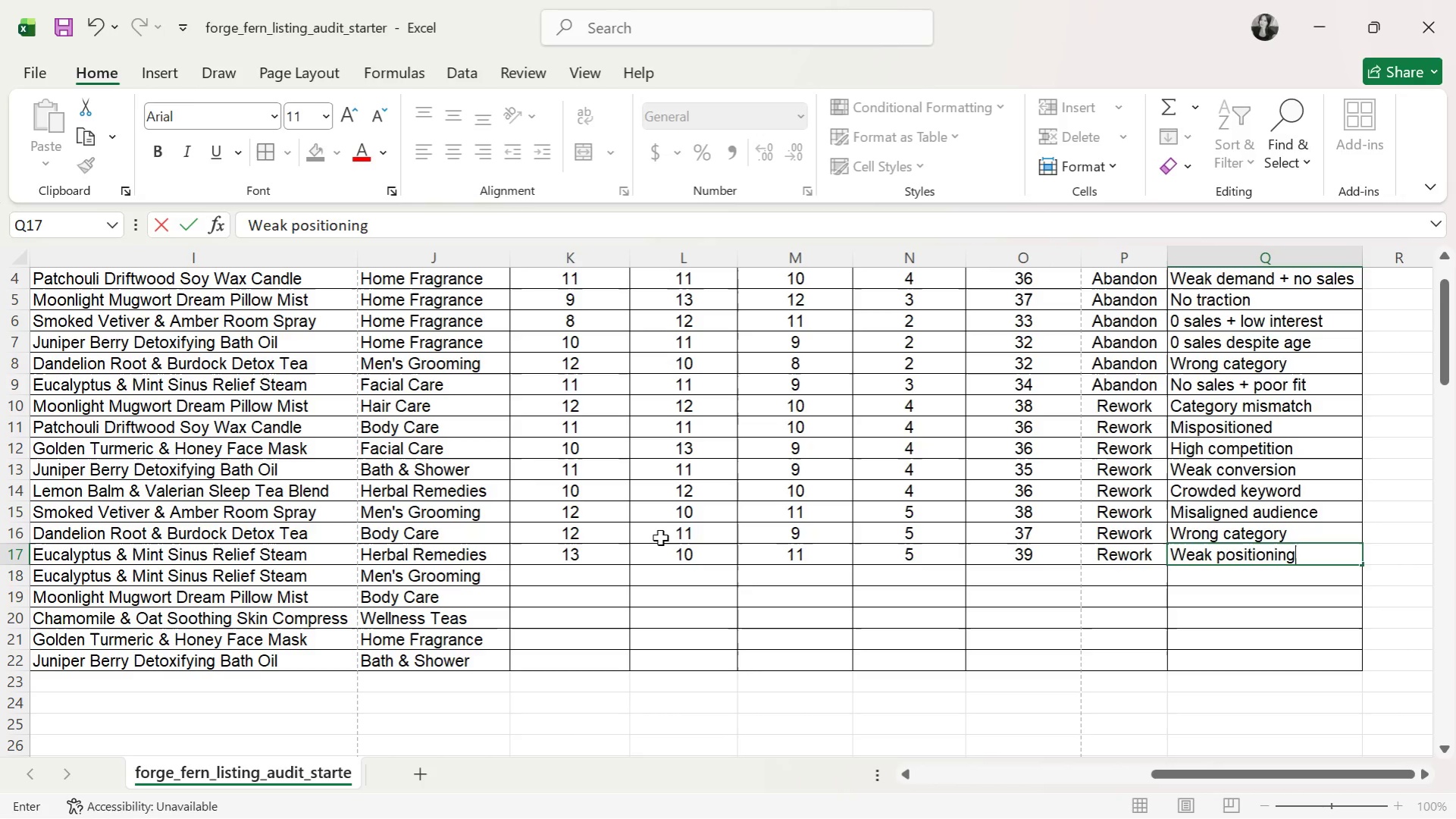 
key(ArrowDown)
 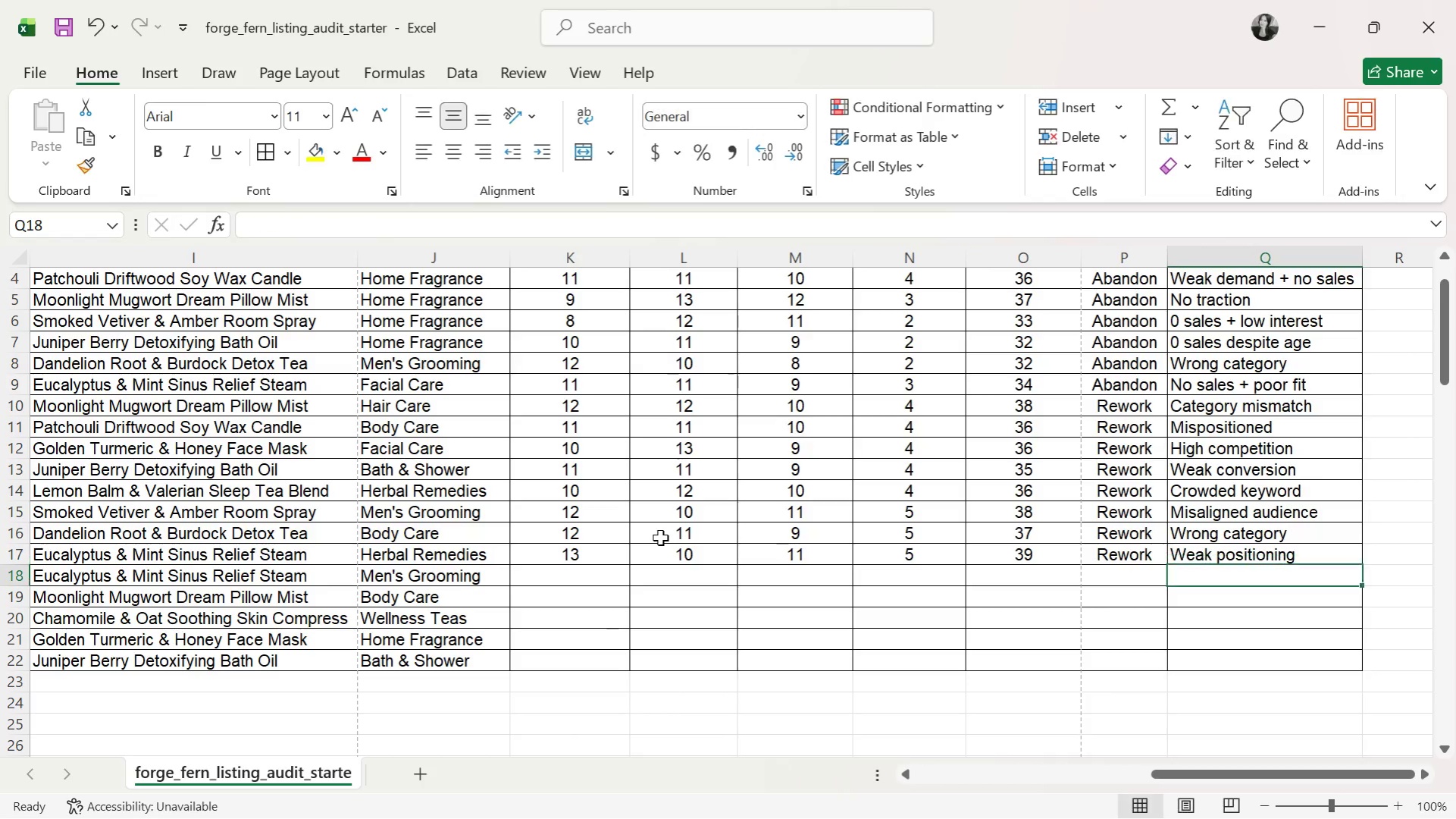 
key(ArrowLeft)
 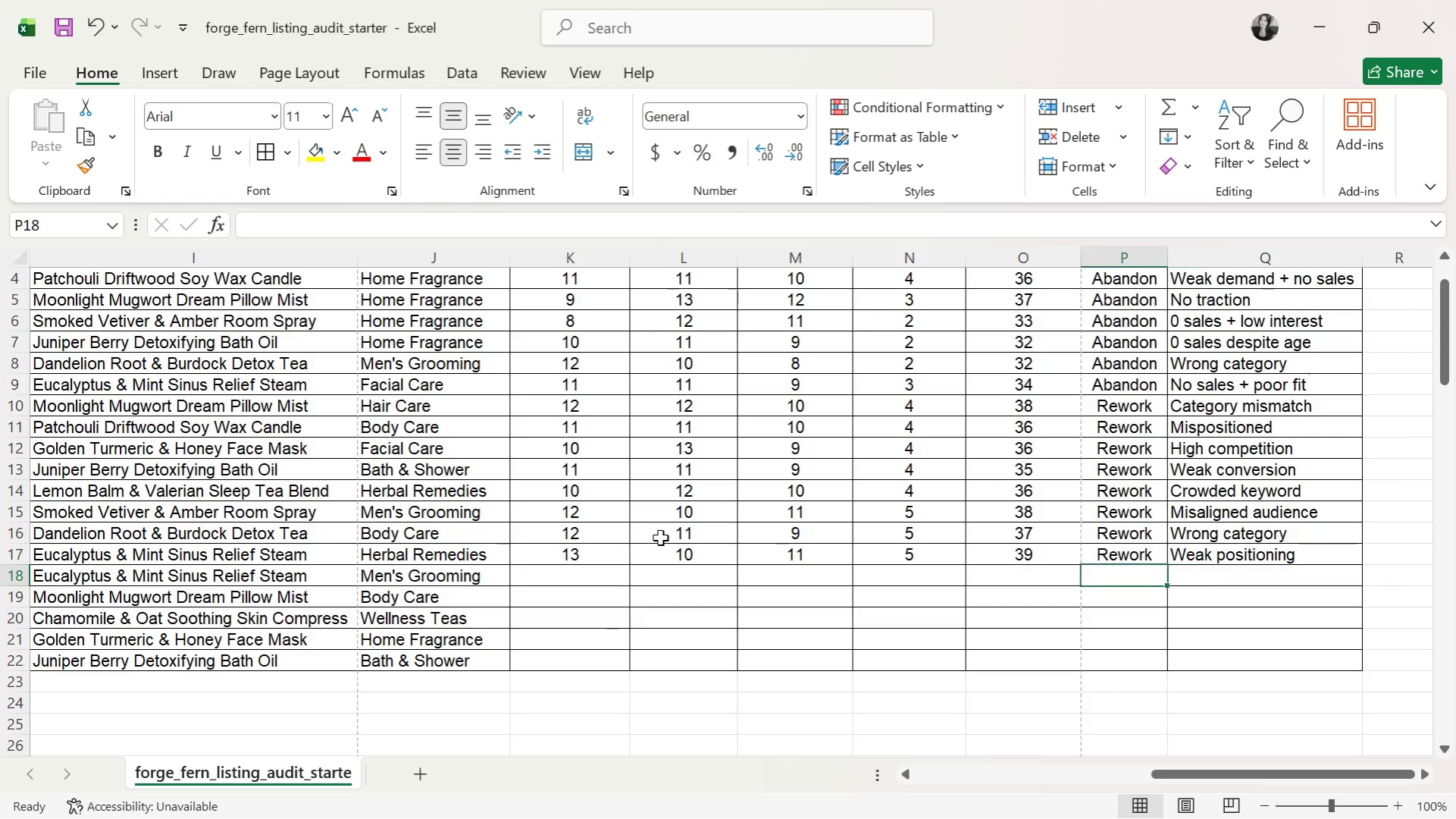 
key(ArrowLeft)
 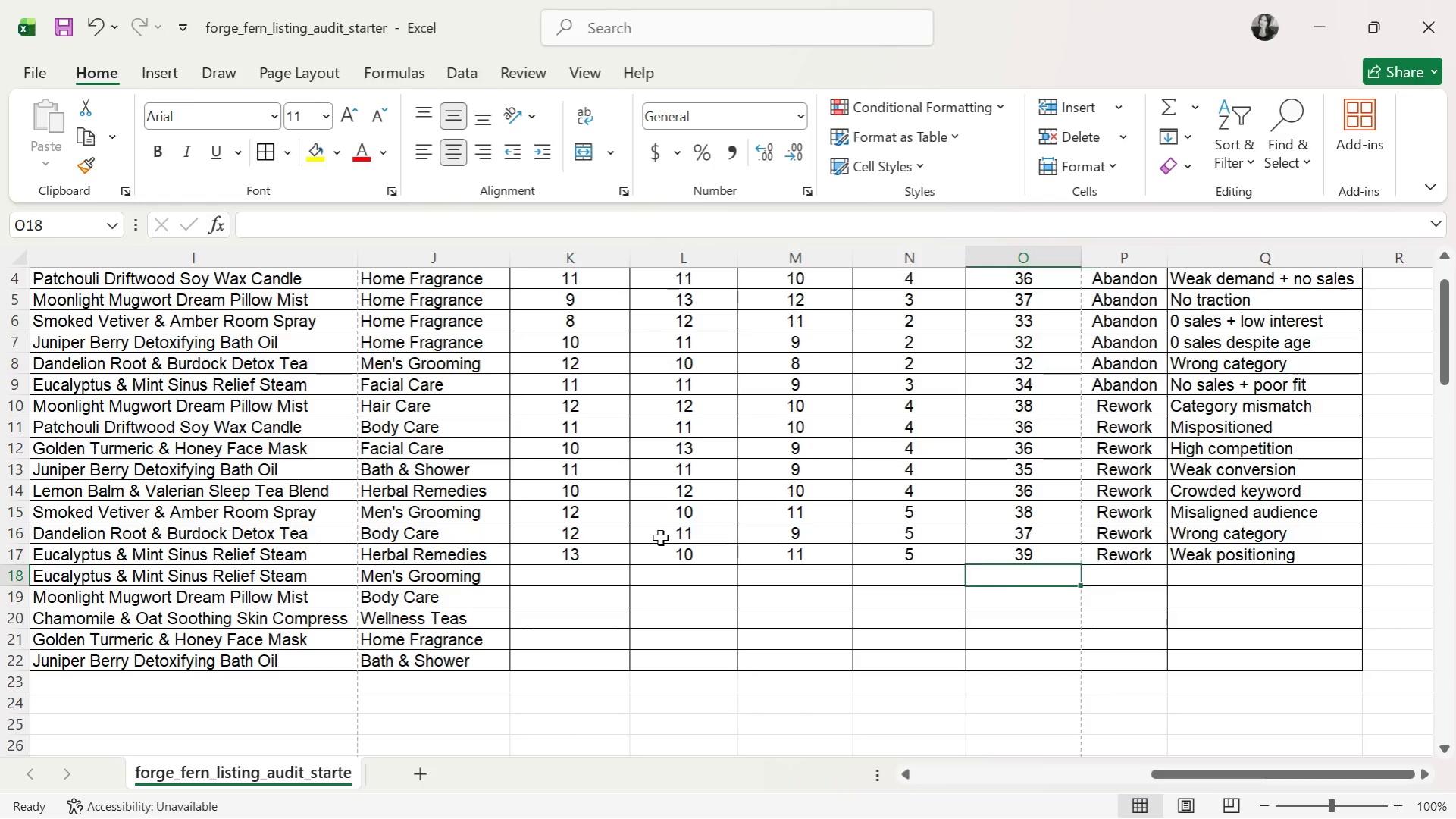 
key(ArrowLeft)
 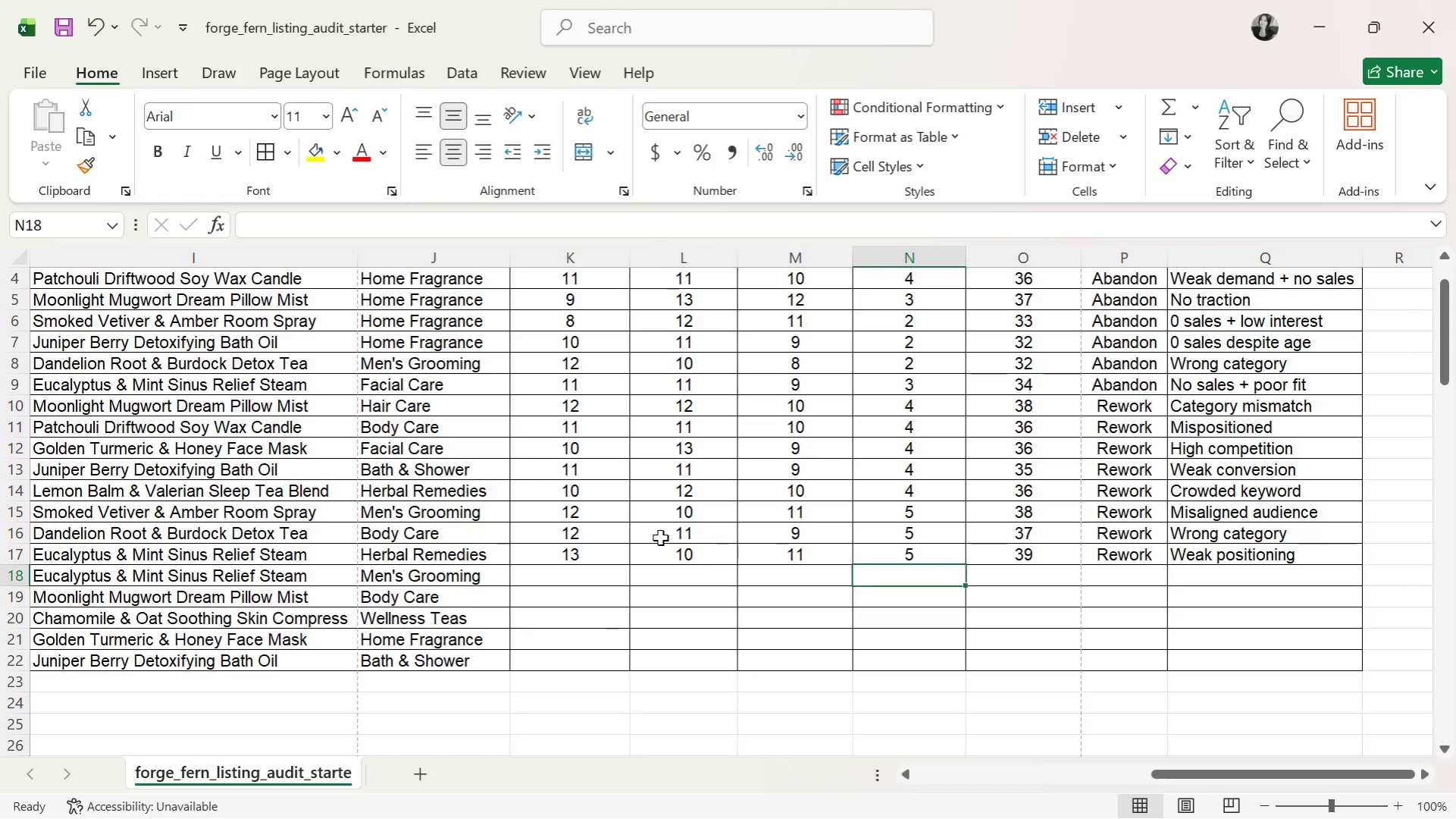 
key(ArrowLeft)
 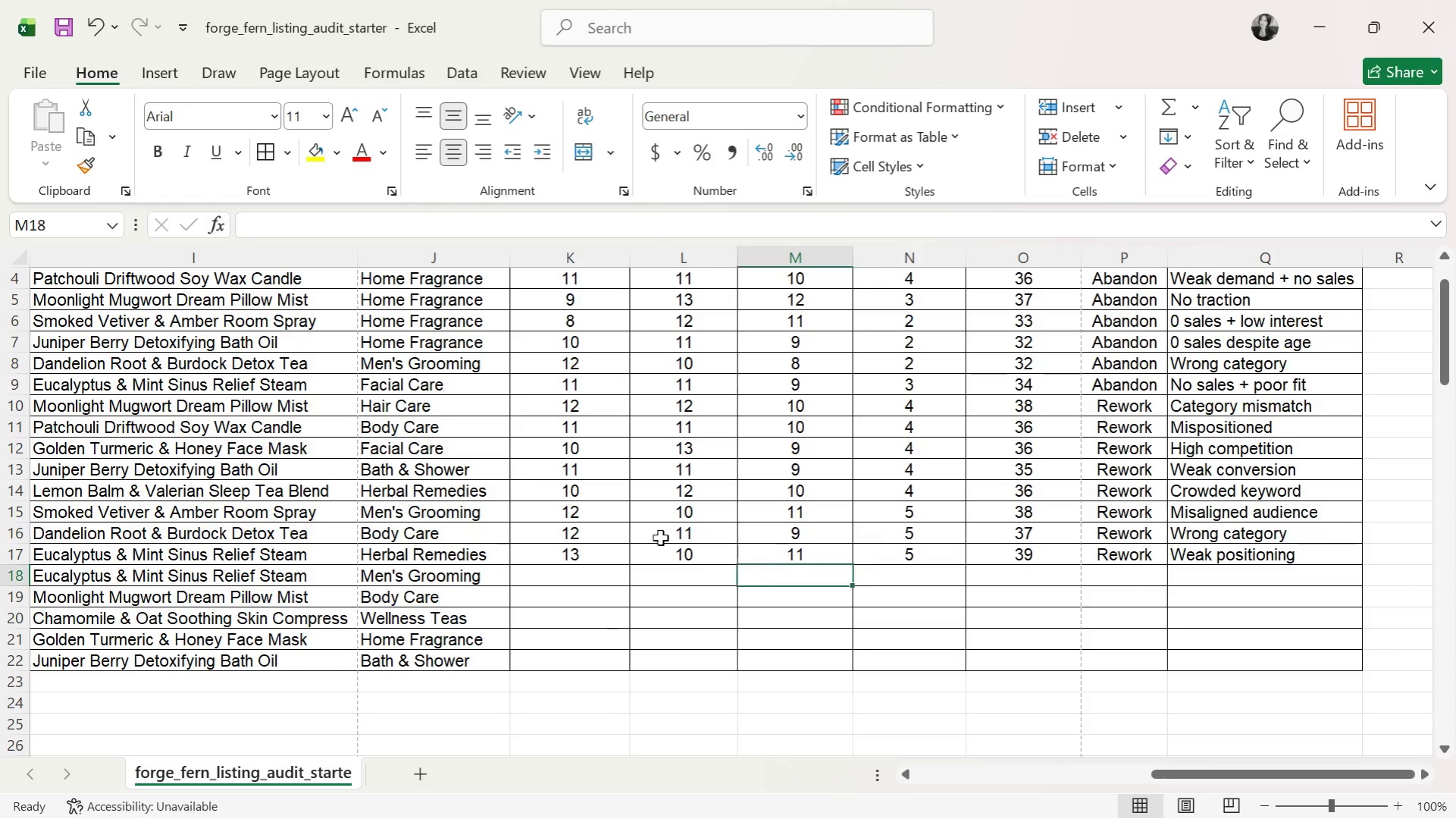 
key(ArrowLeft)
 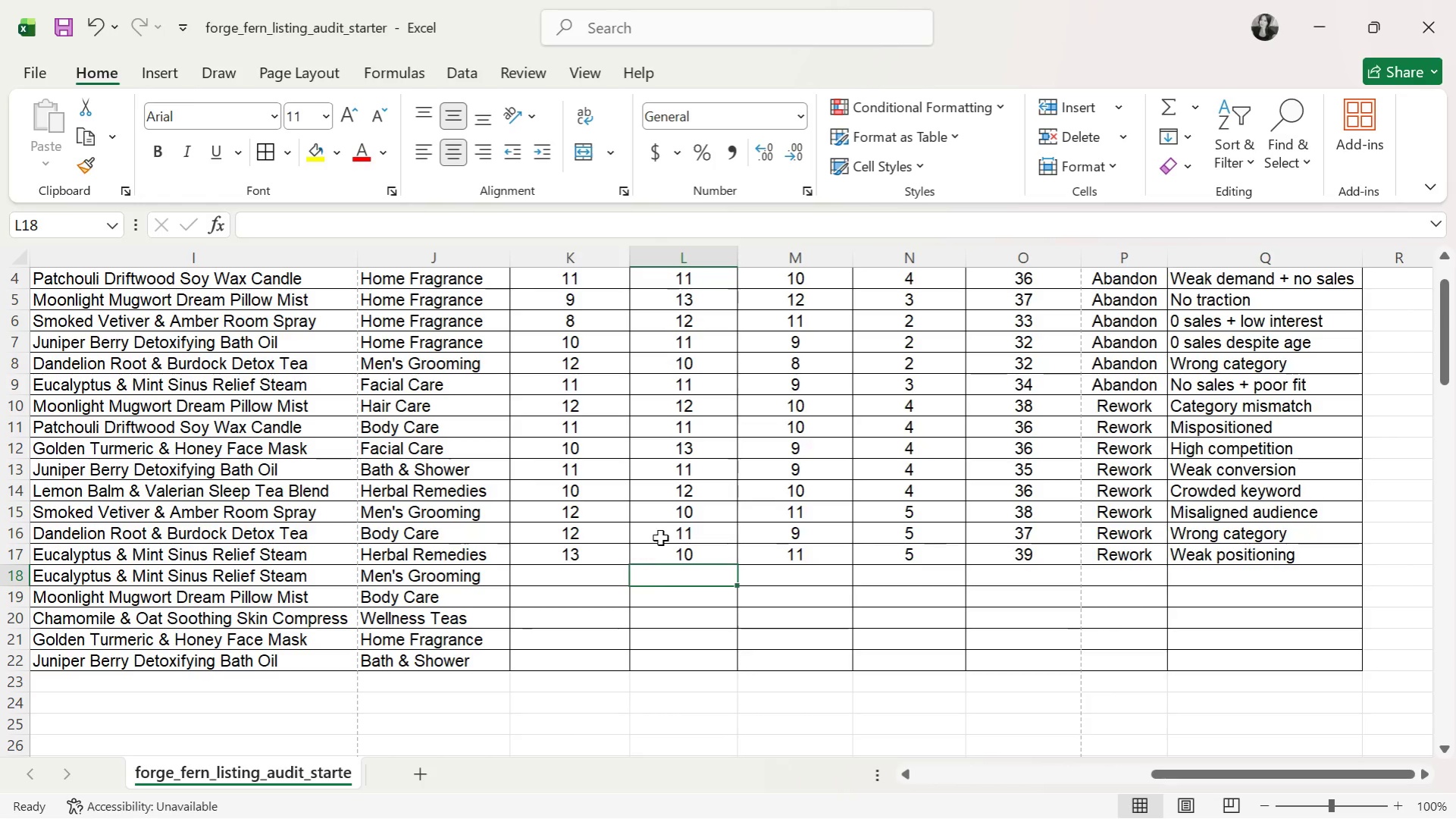 
key(ArrowLeft)
 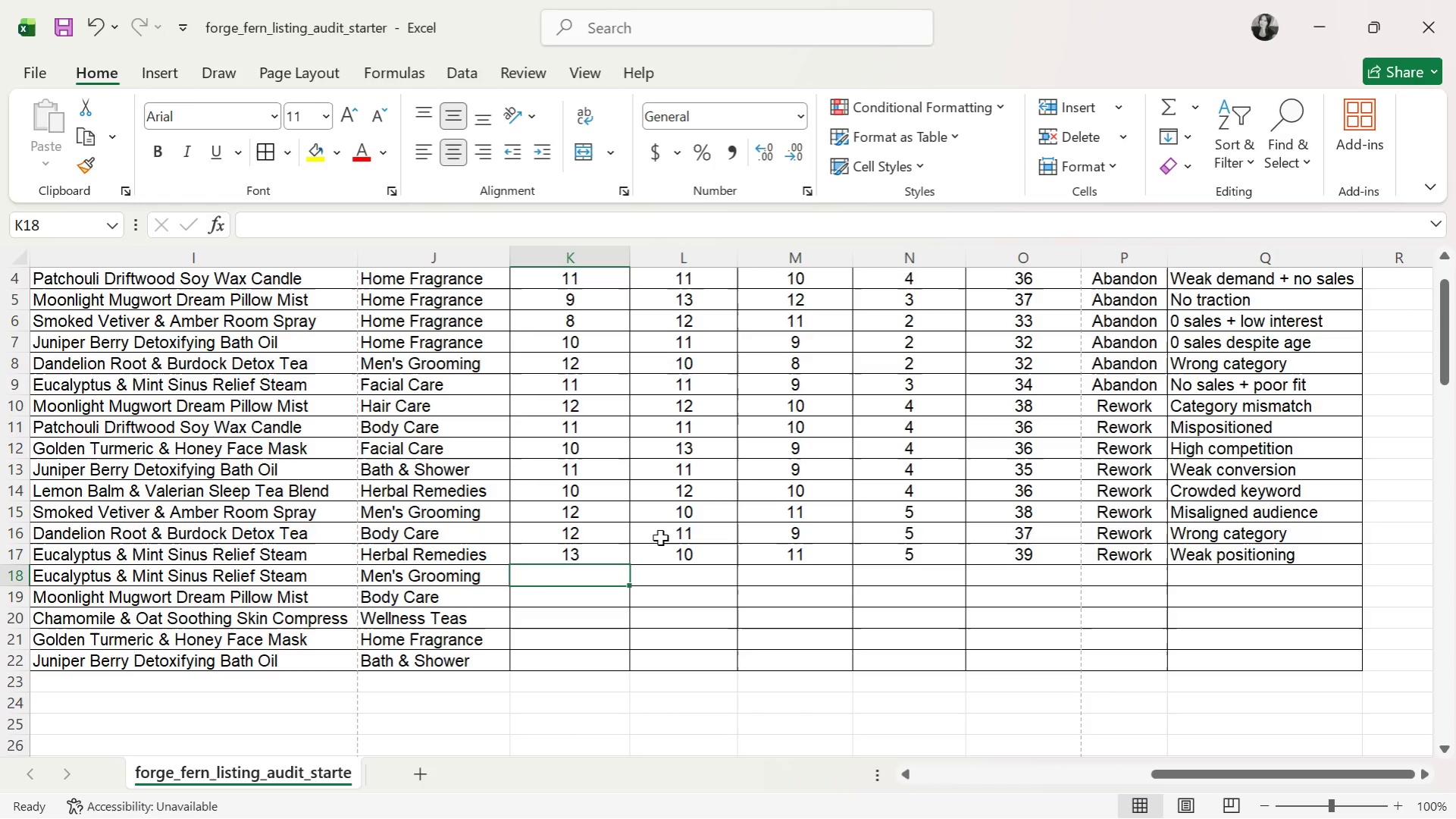 
wait(44.55)
 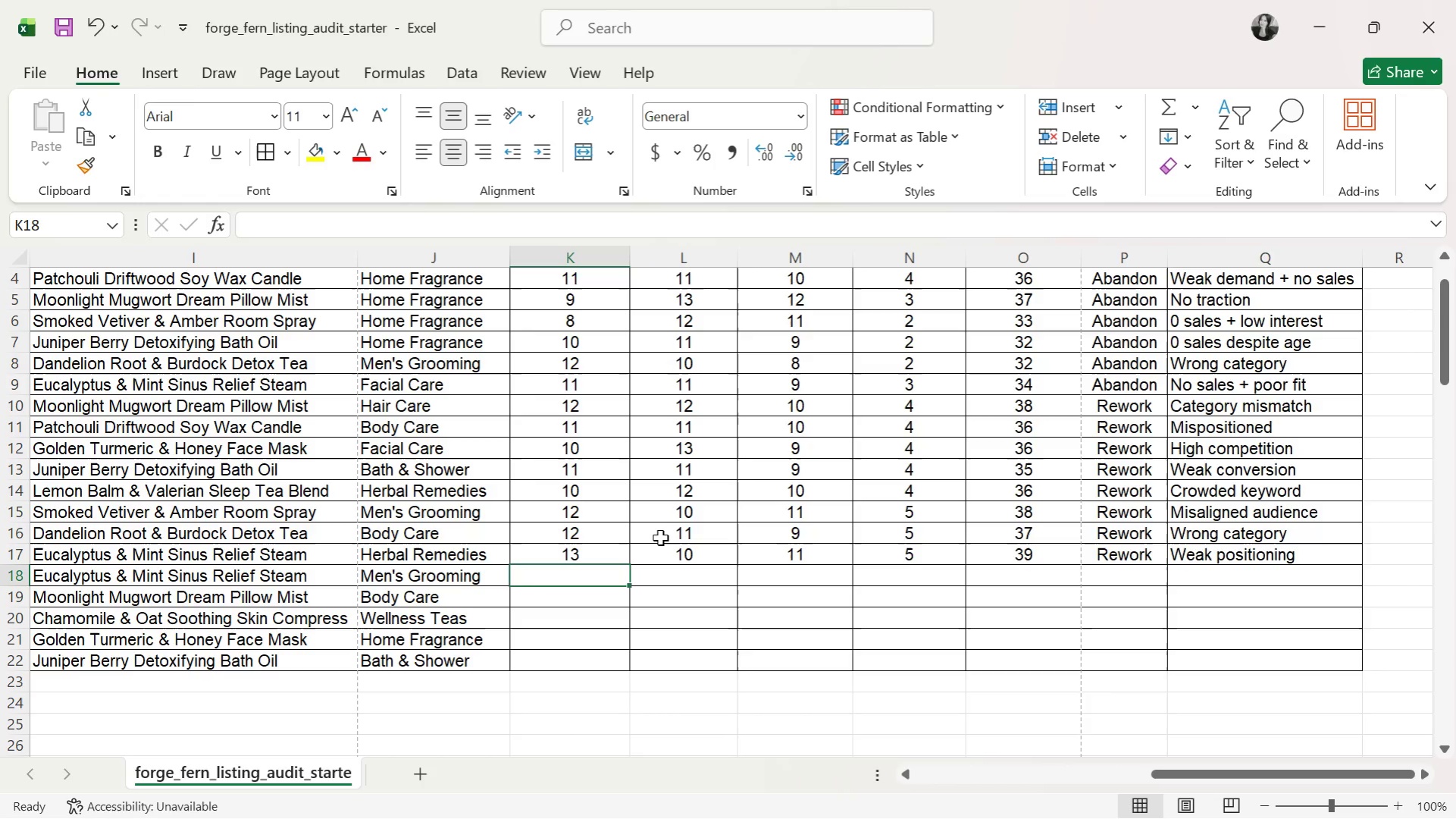 
type(12)
 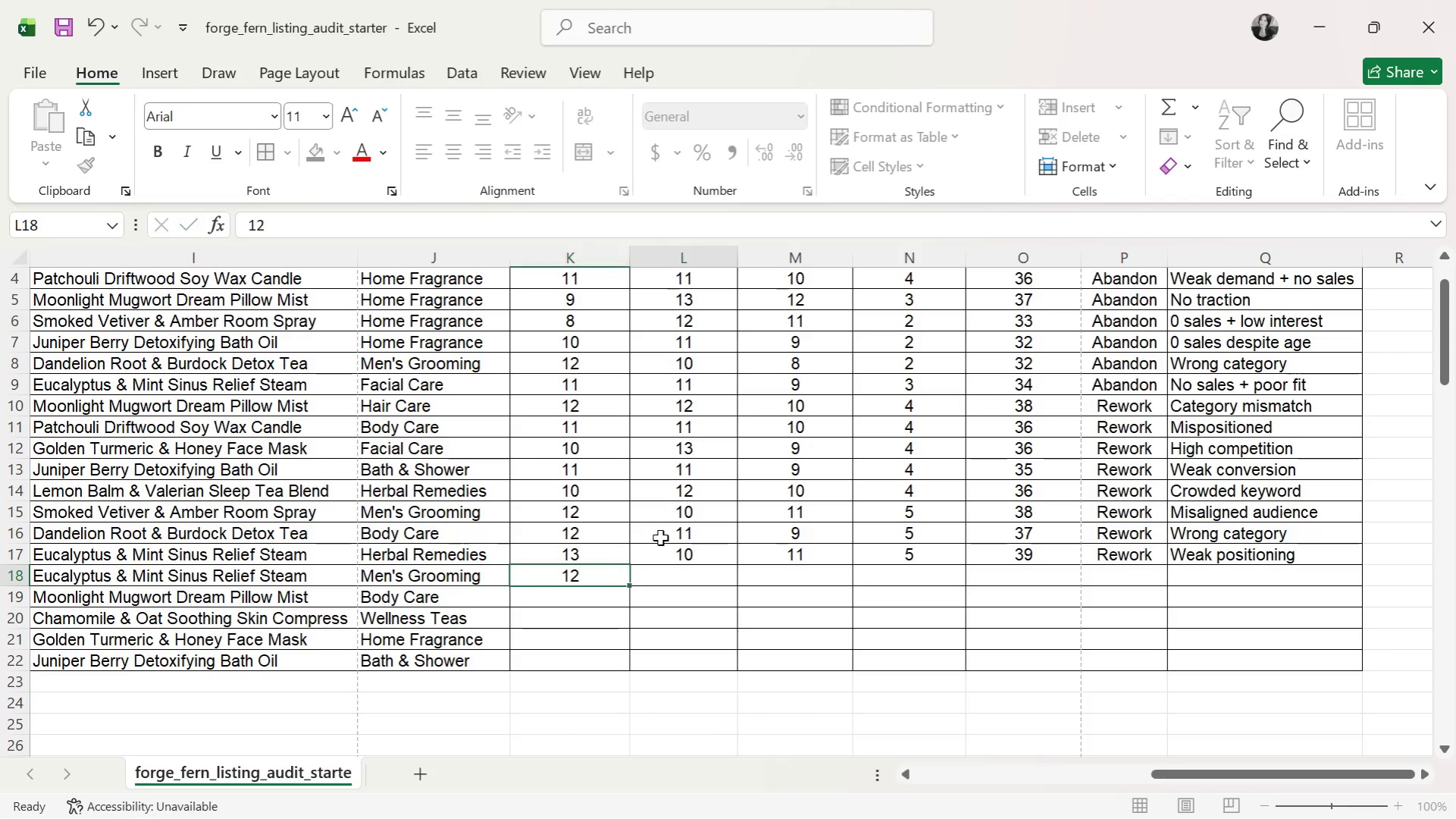 
key(ArrowRight)
 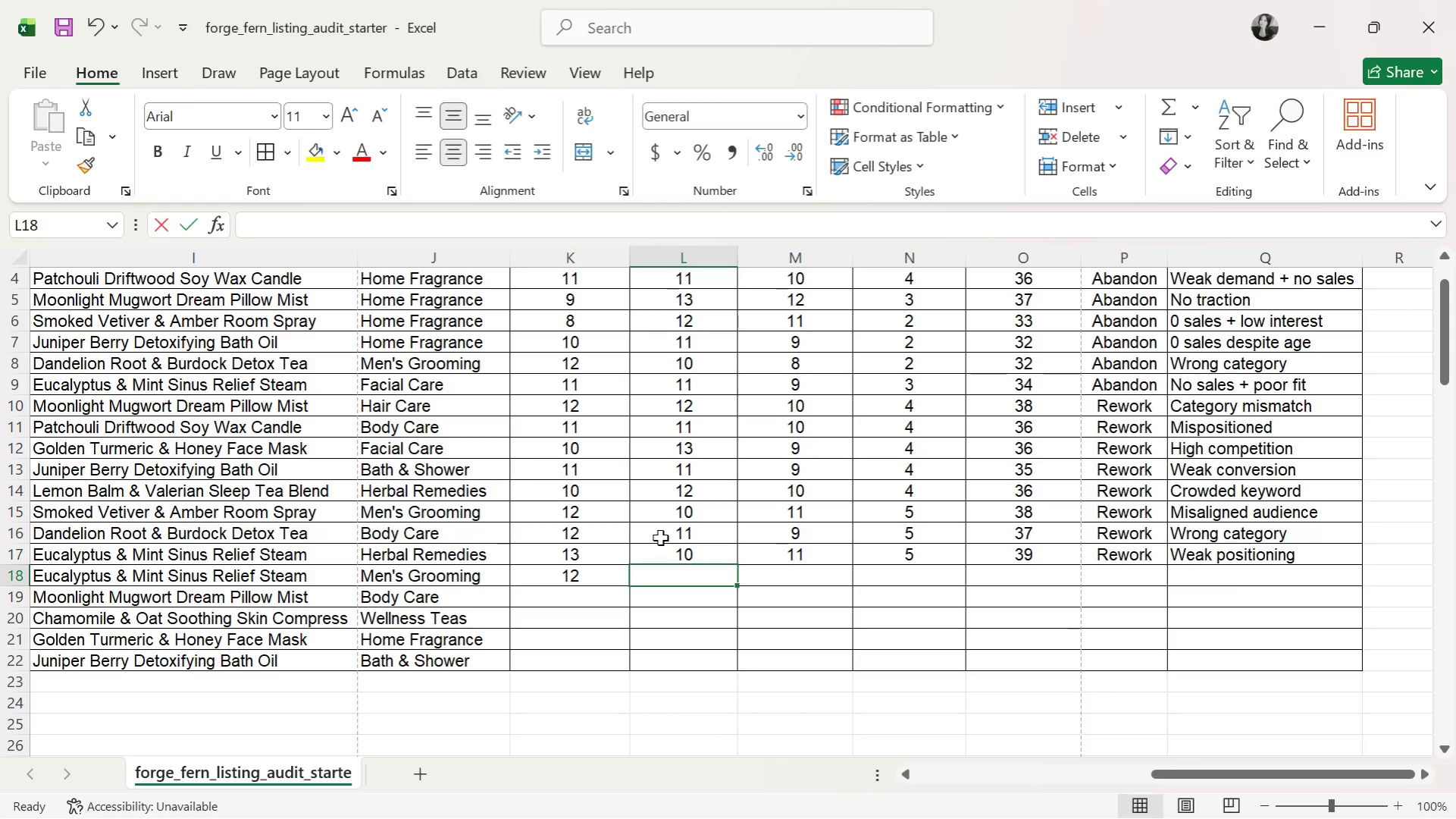 
type(11)
 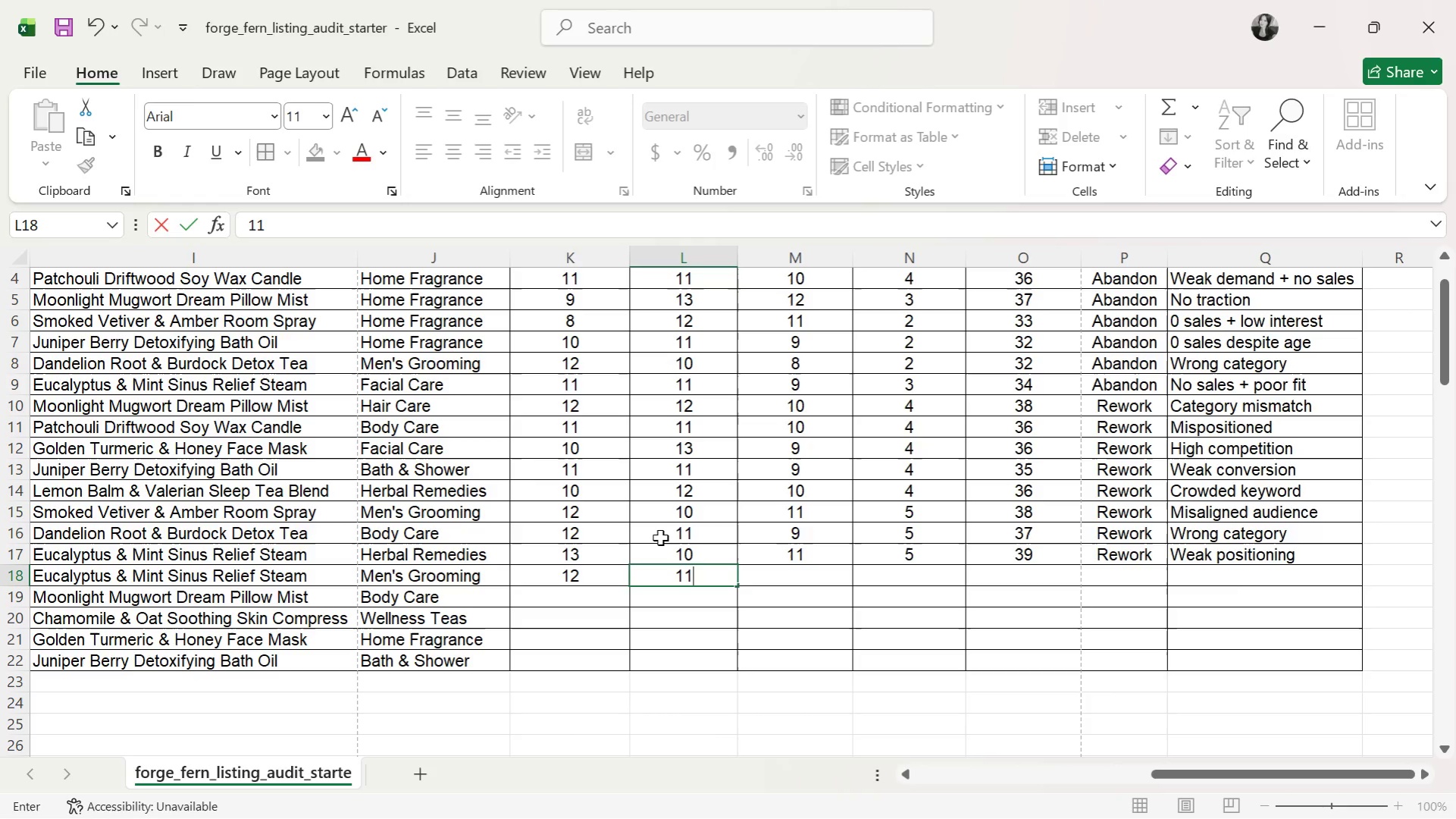 
key(ArrowRight)
 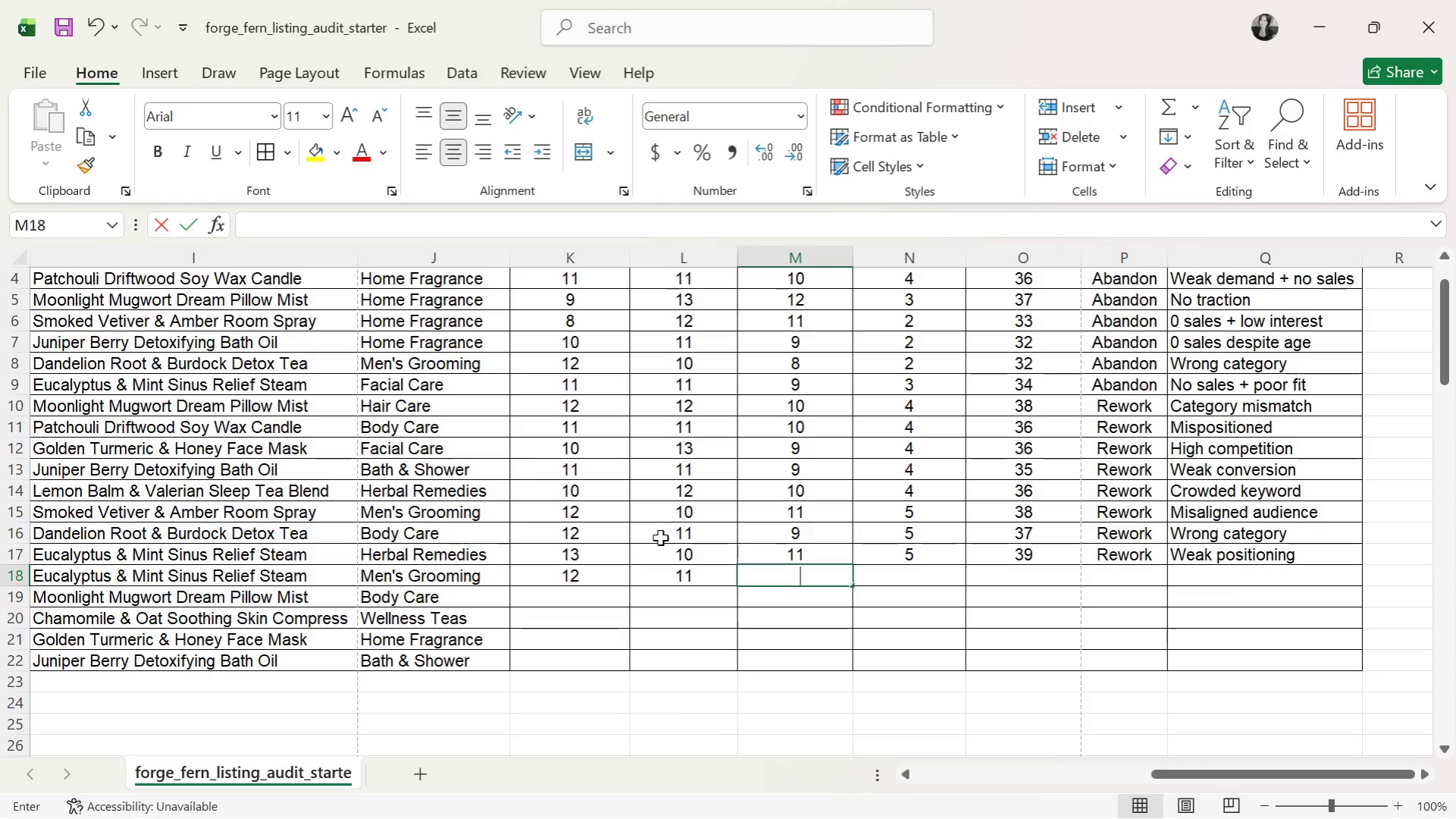 
type(10)
 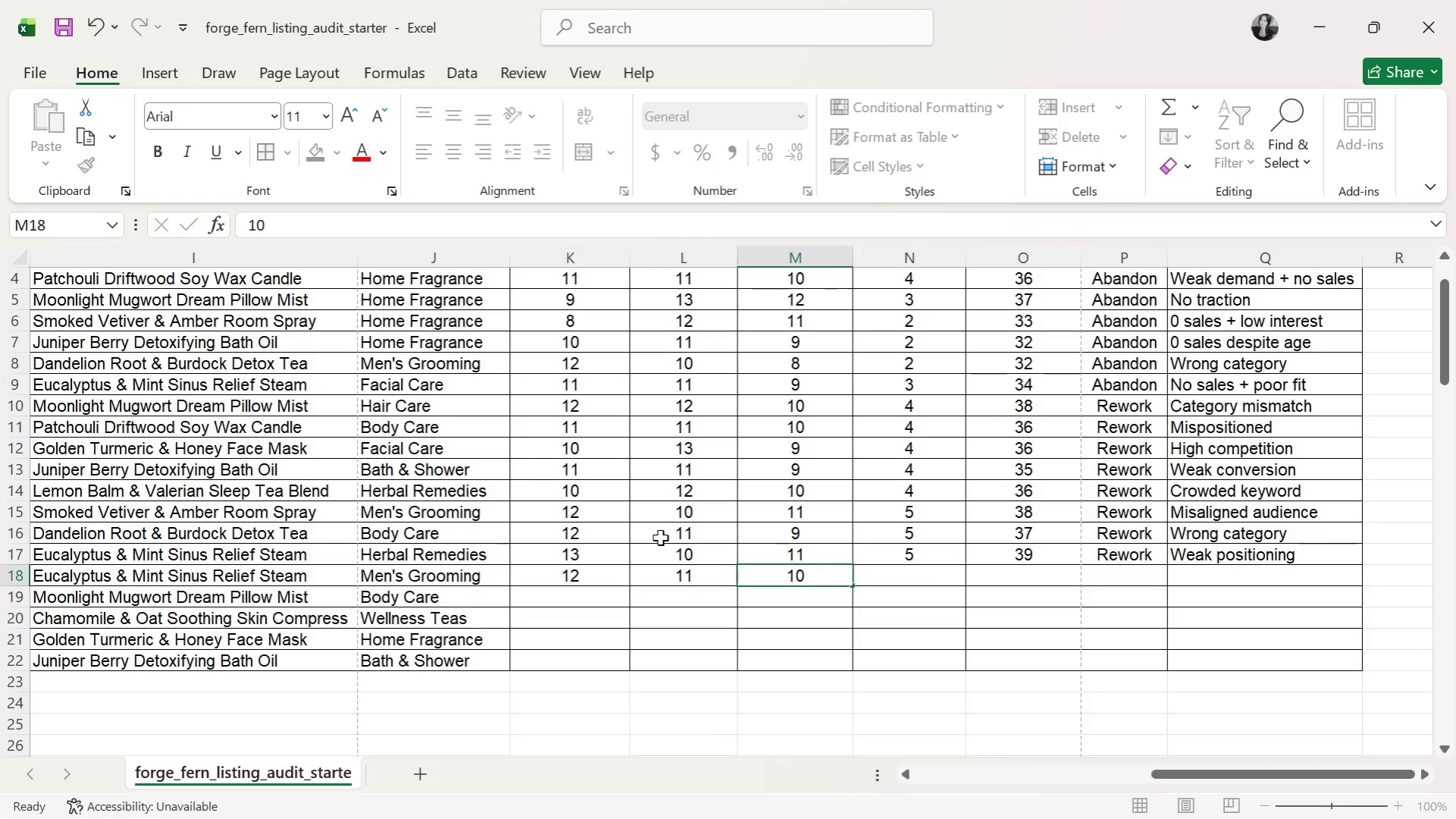 
key(ArrowRight)
 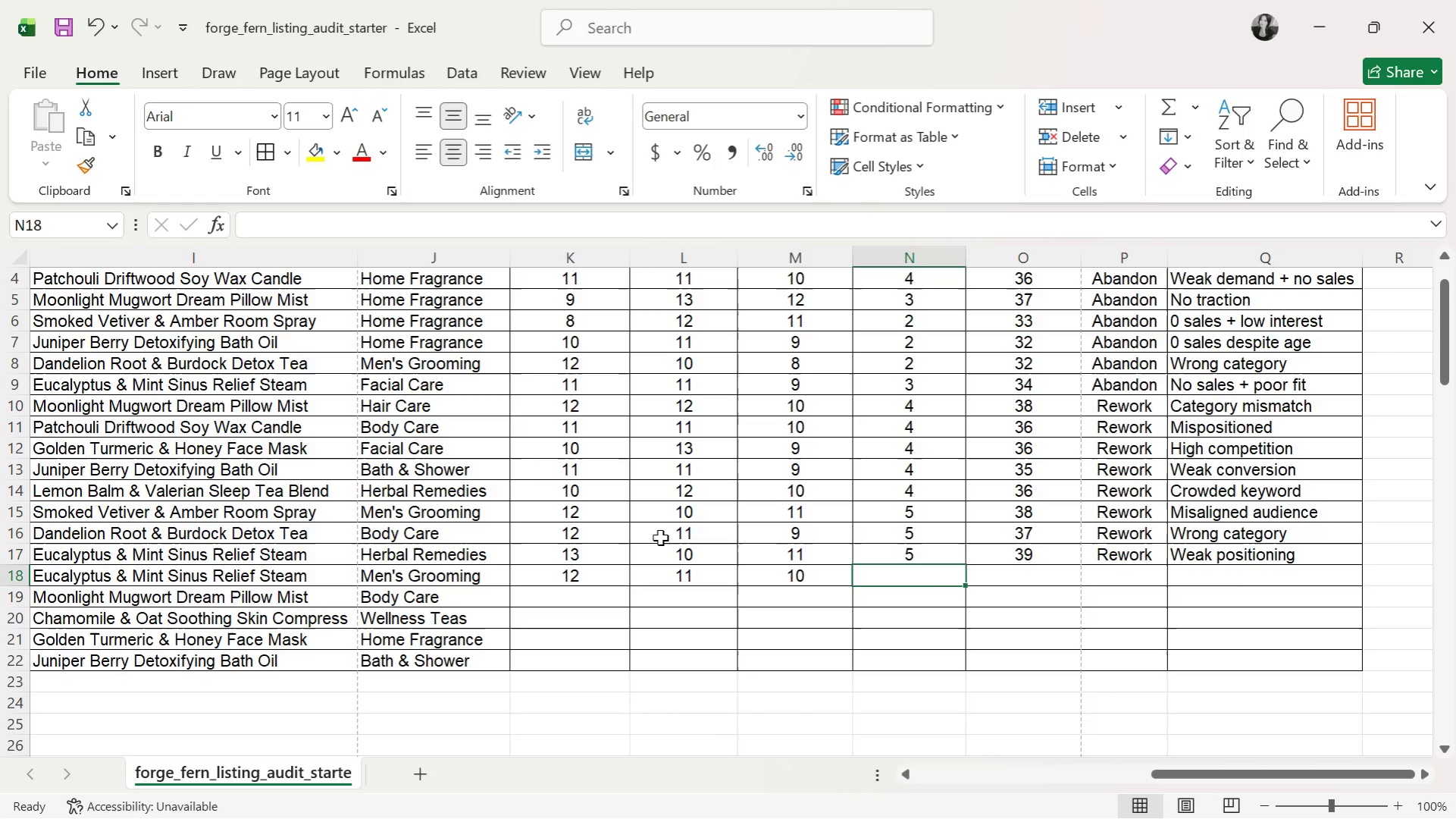 
key(5)
 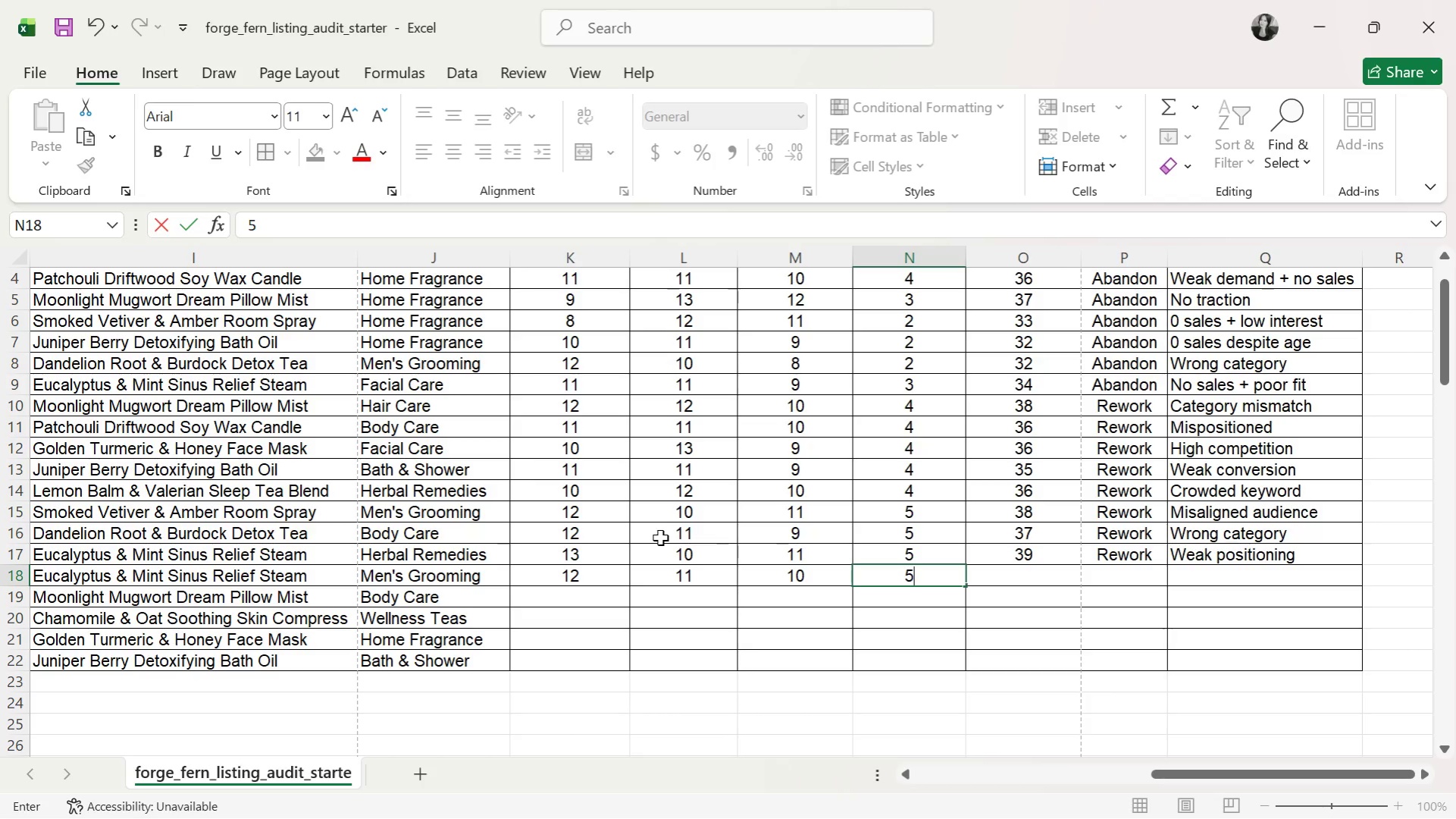 
key(ArrowRight)
 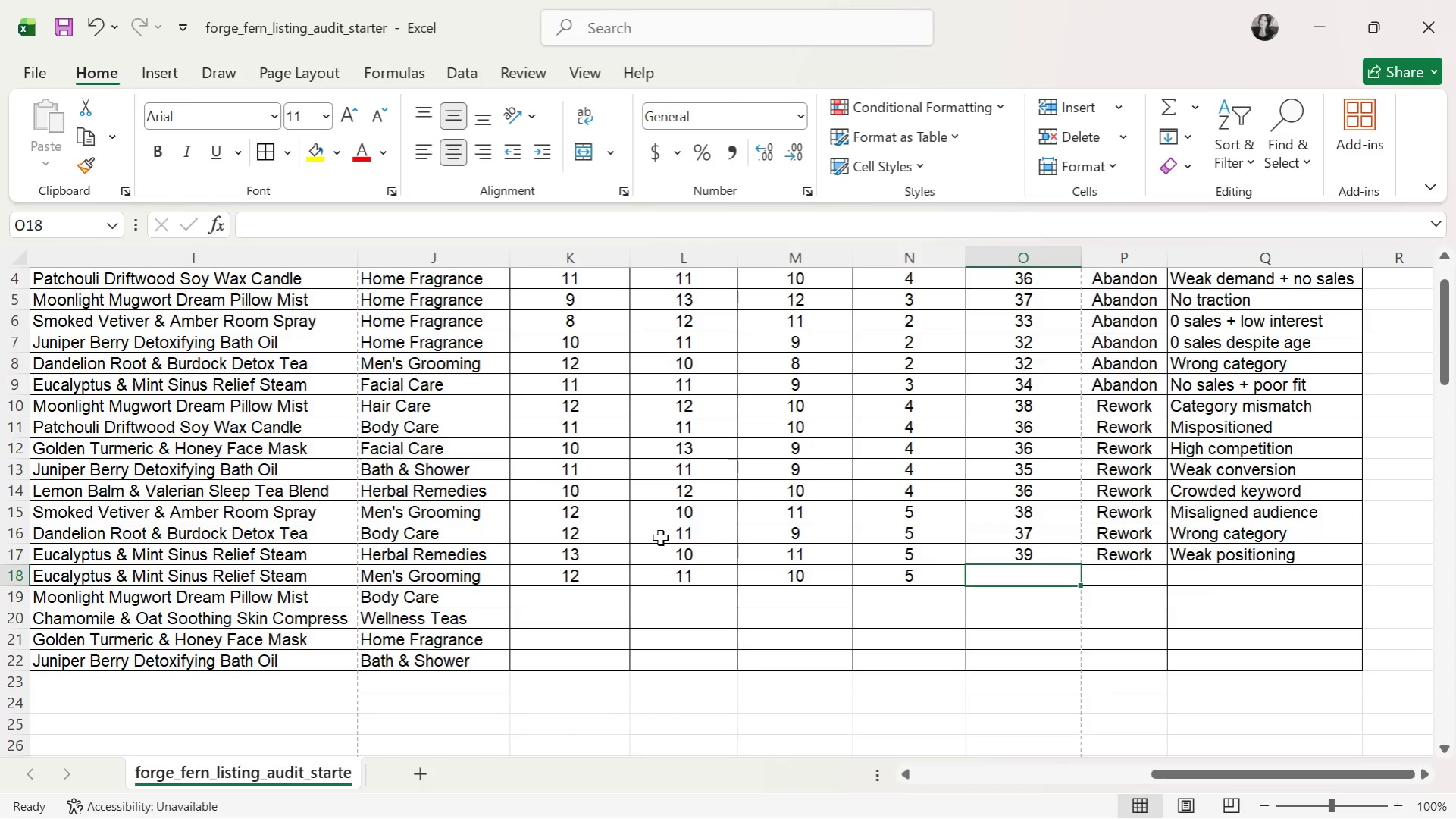 
type(38)
 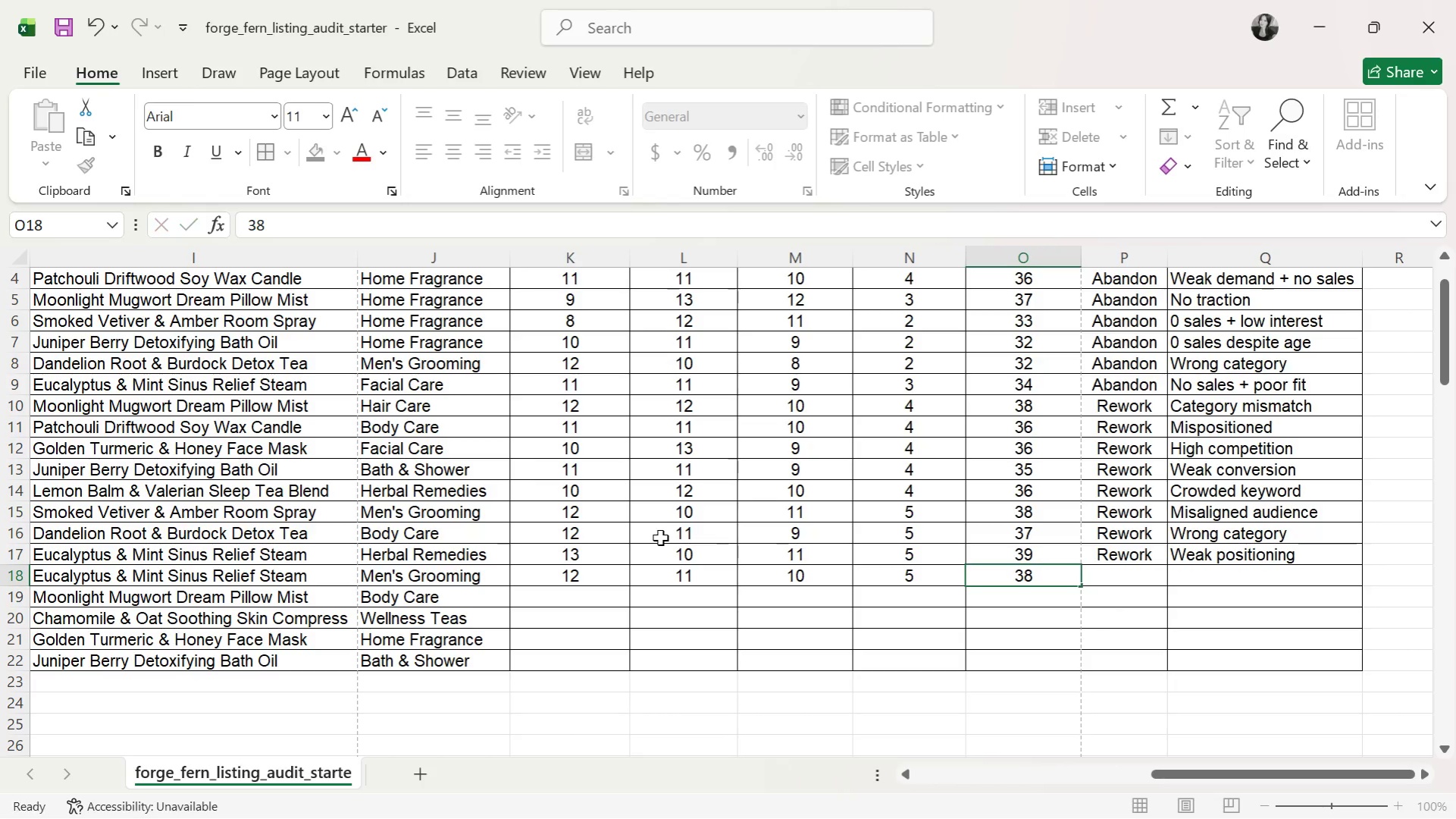 
key(ArrowDown)
 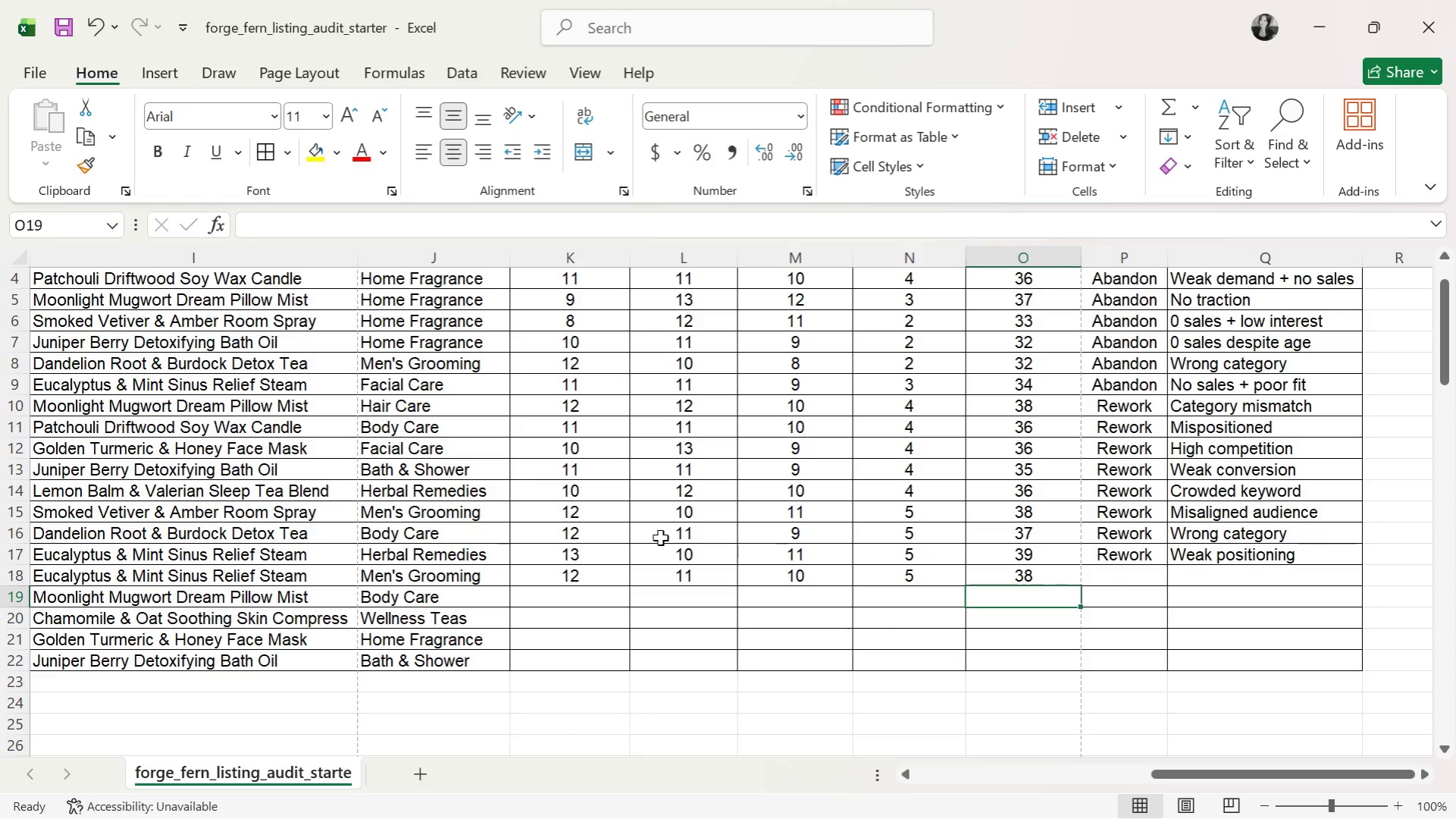 
key(ArrowRight)
 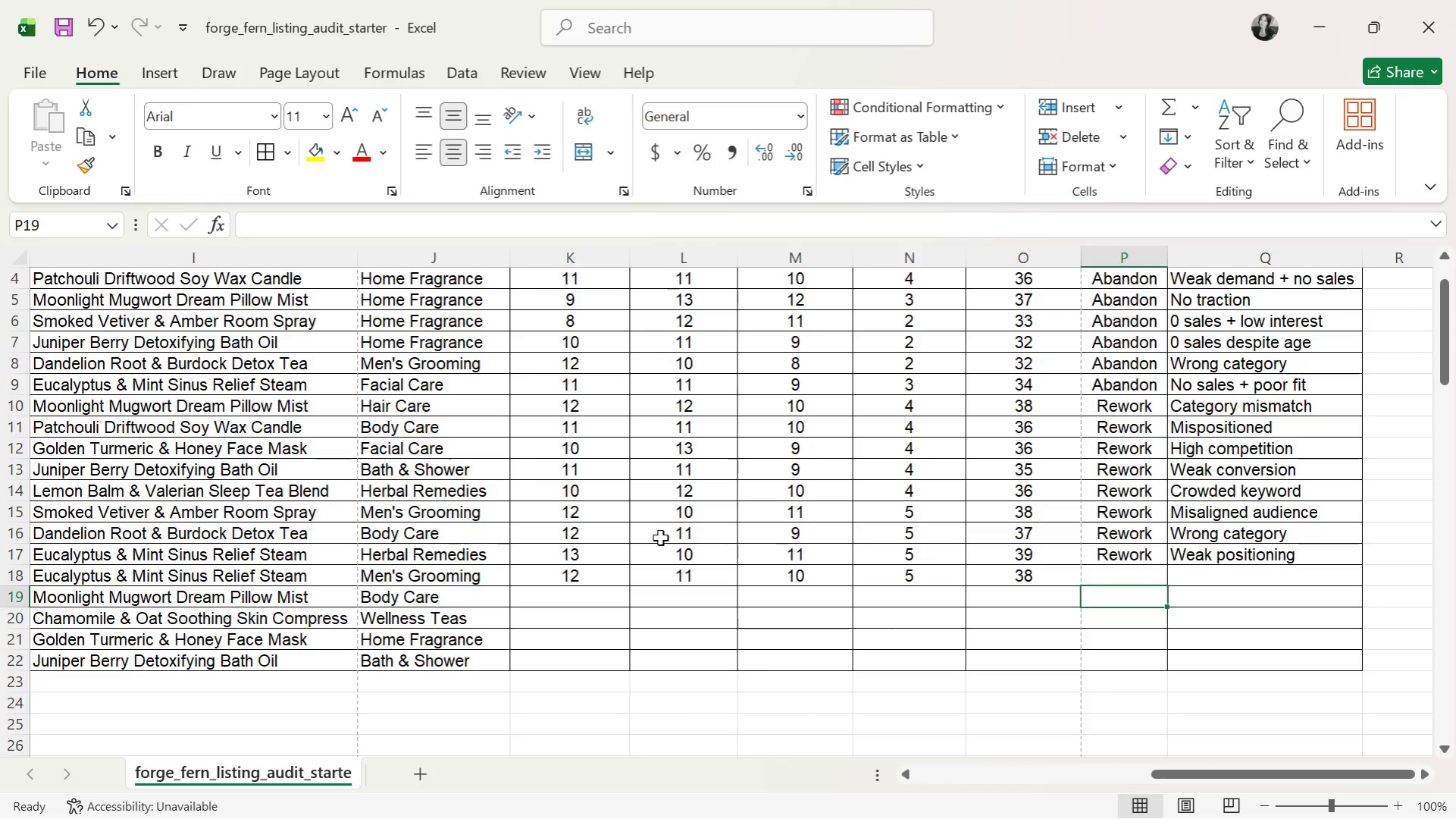 
key(ArrowLeft)
 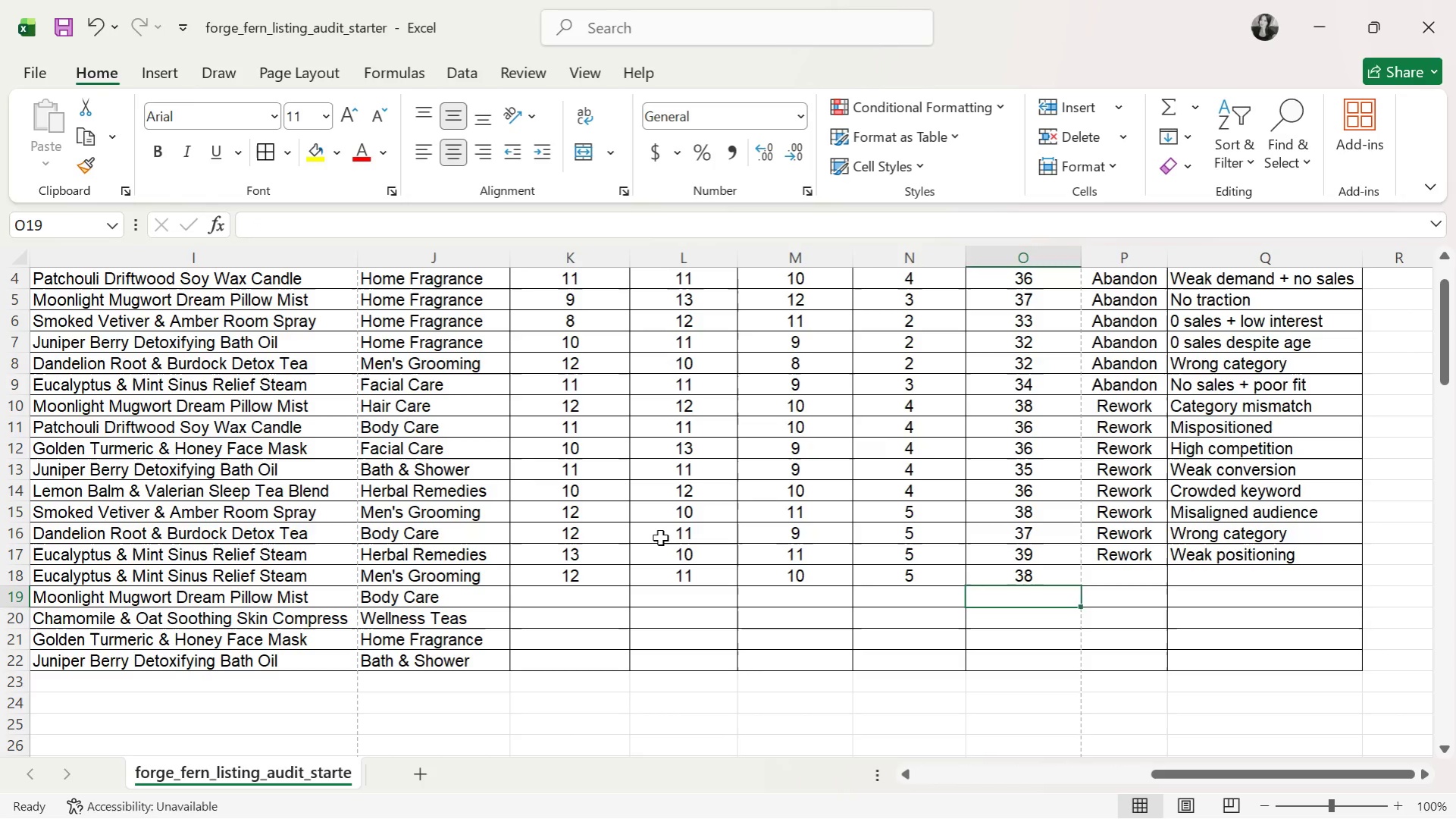 
key(ArrowLeft)
 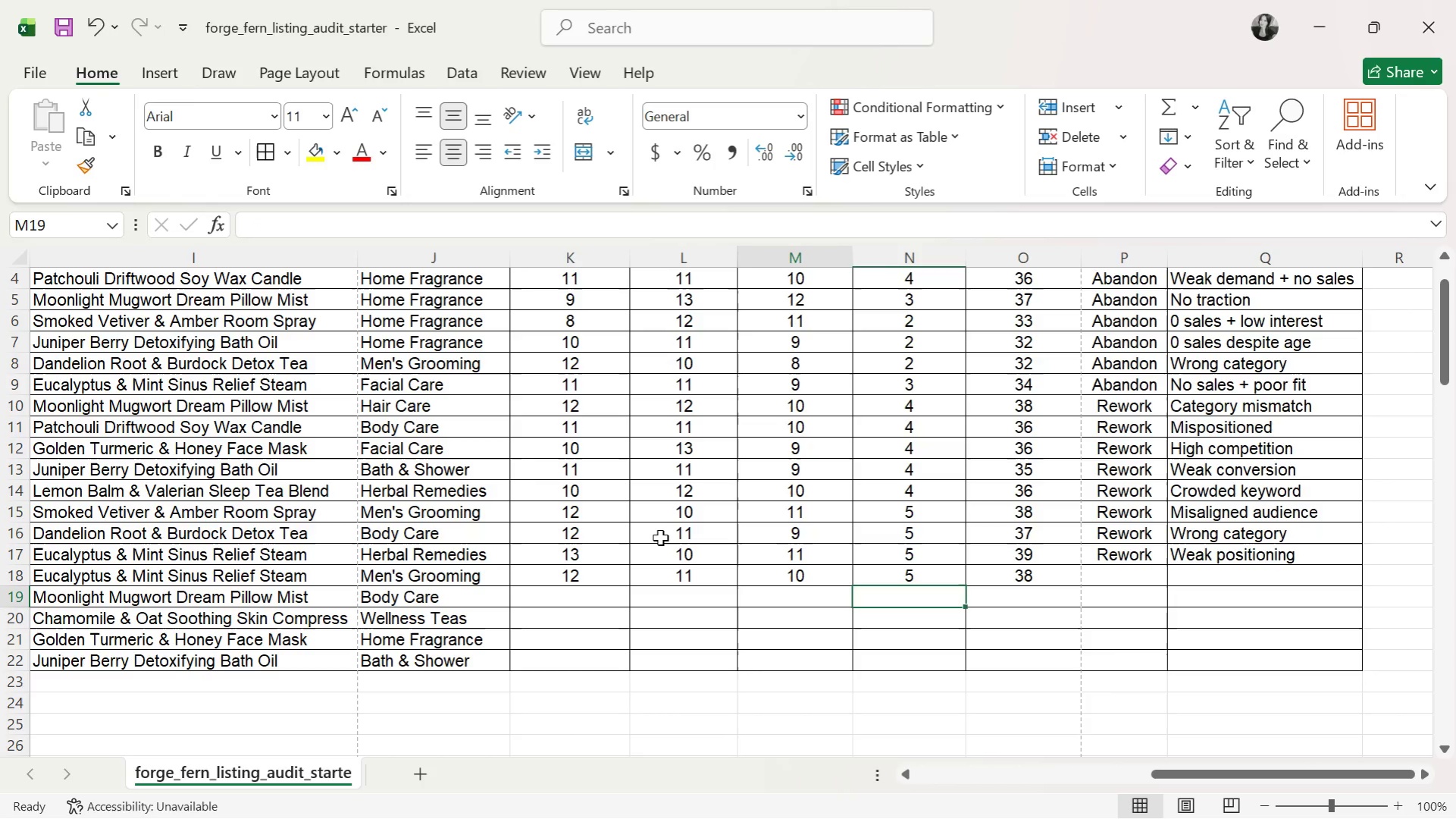 
key(ArrowLeft)
 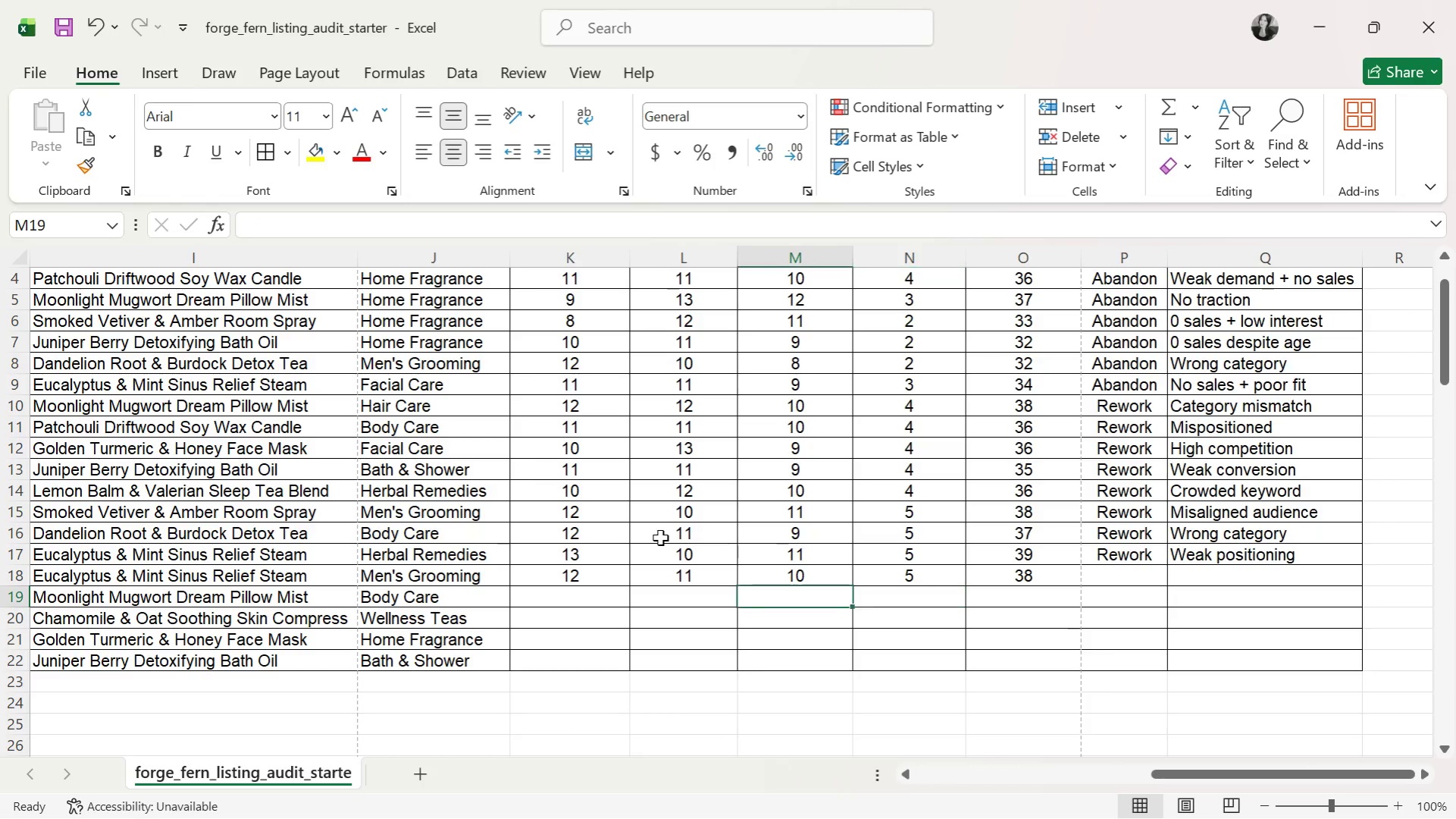 
key(ArrowLeft)
 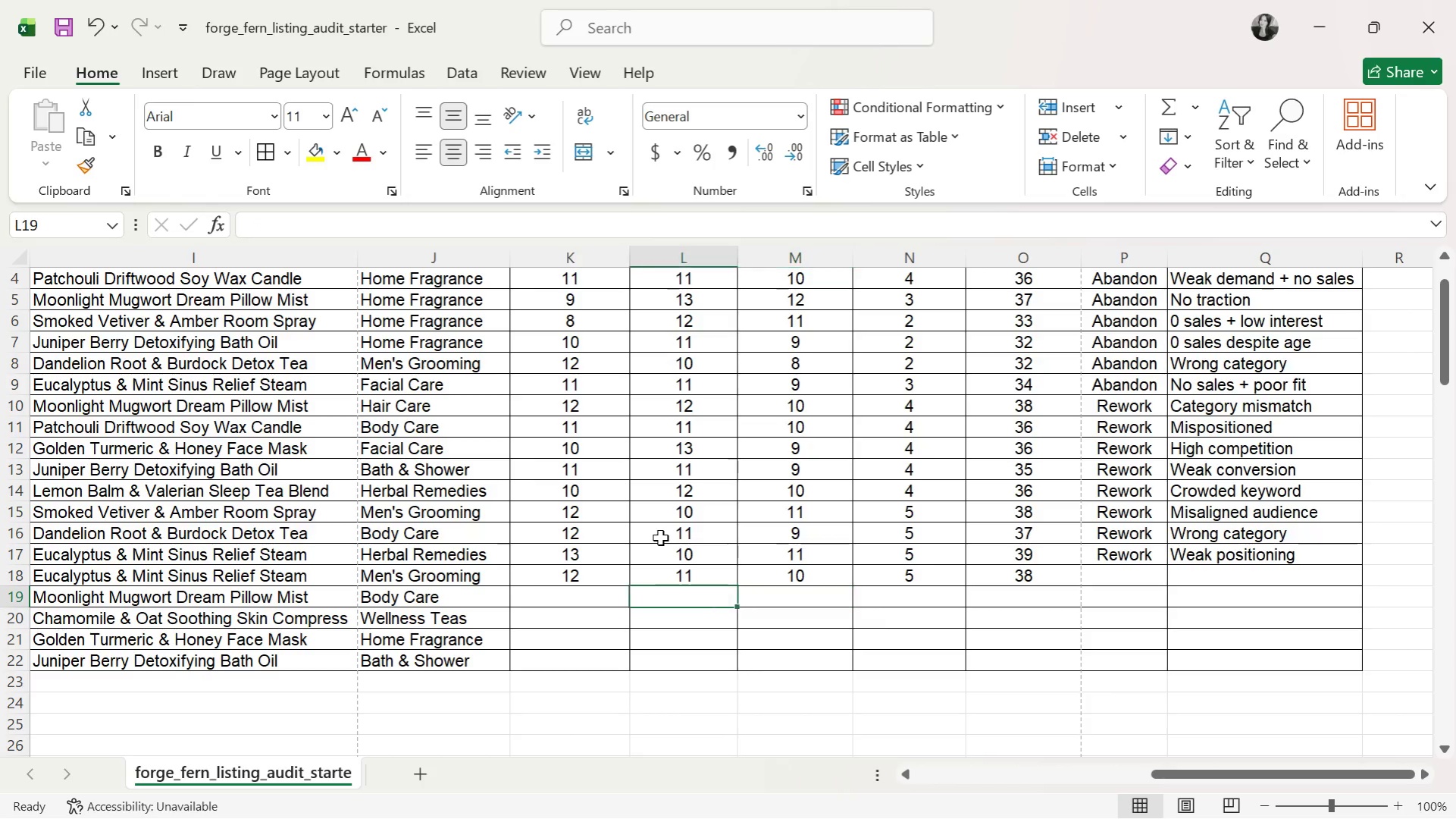 
key(ArrowLeft)
 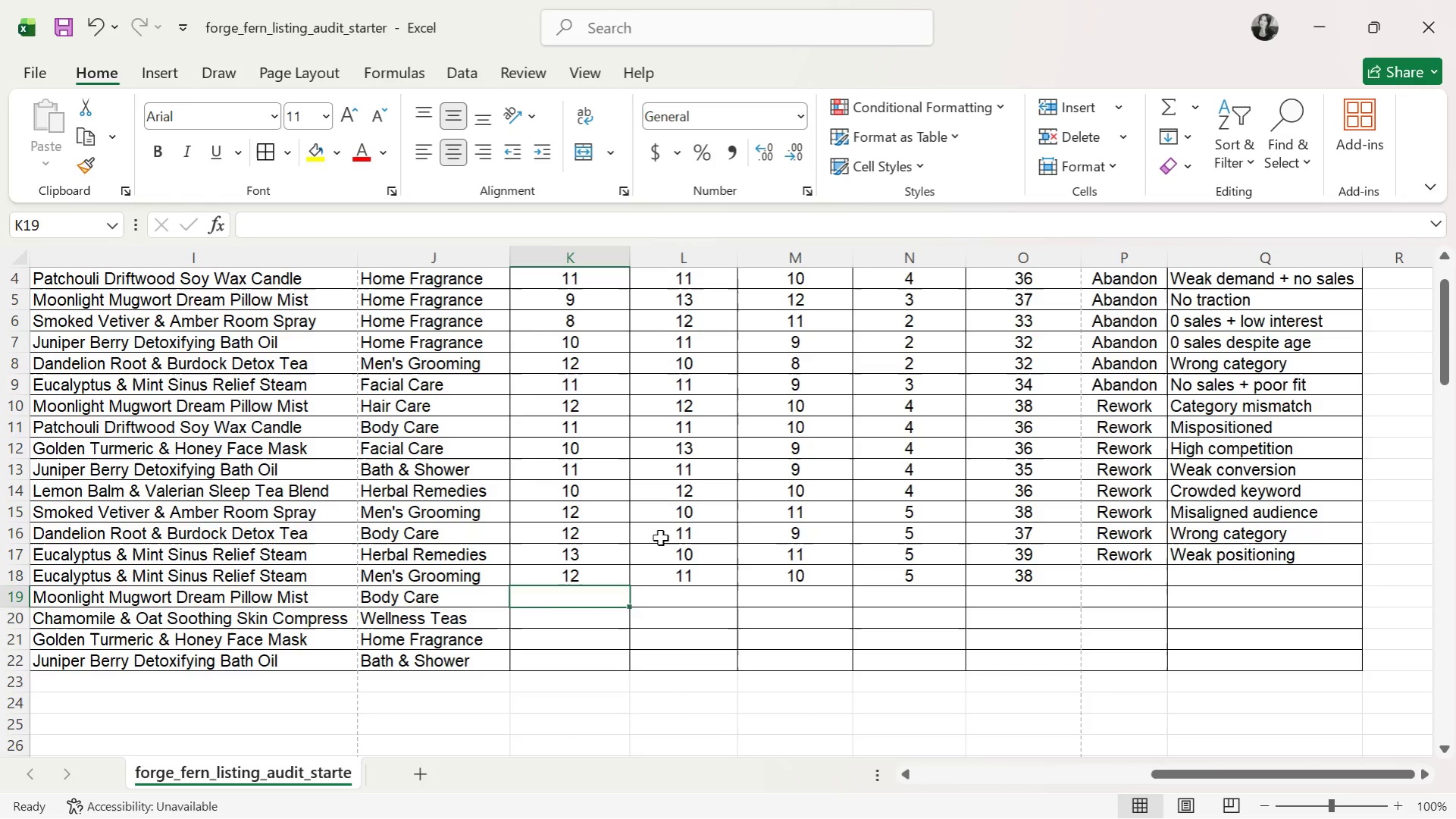 
key(ArrowUp)
 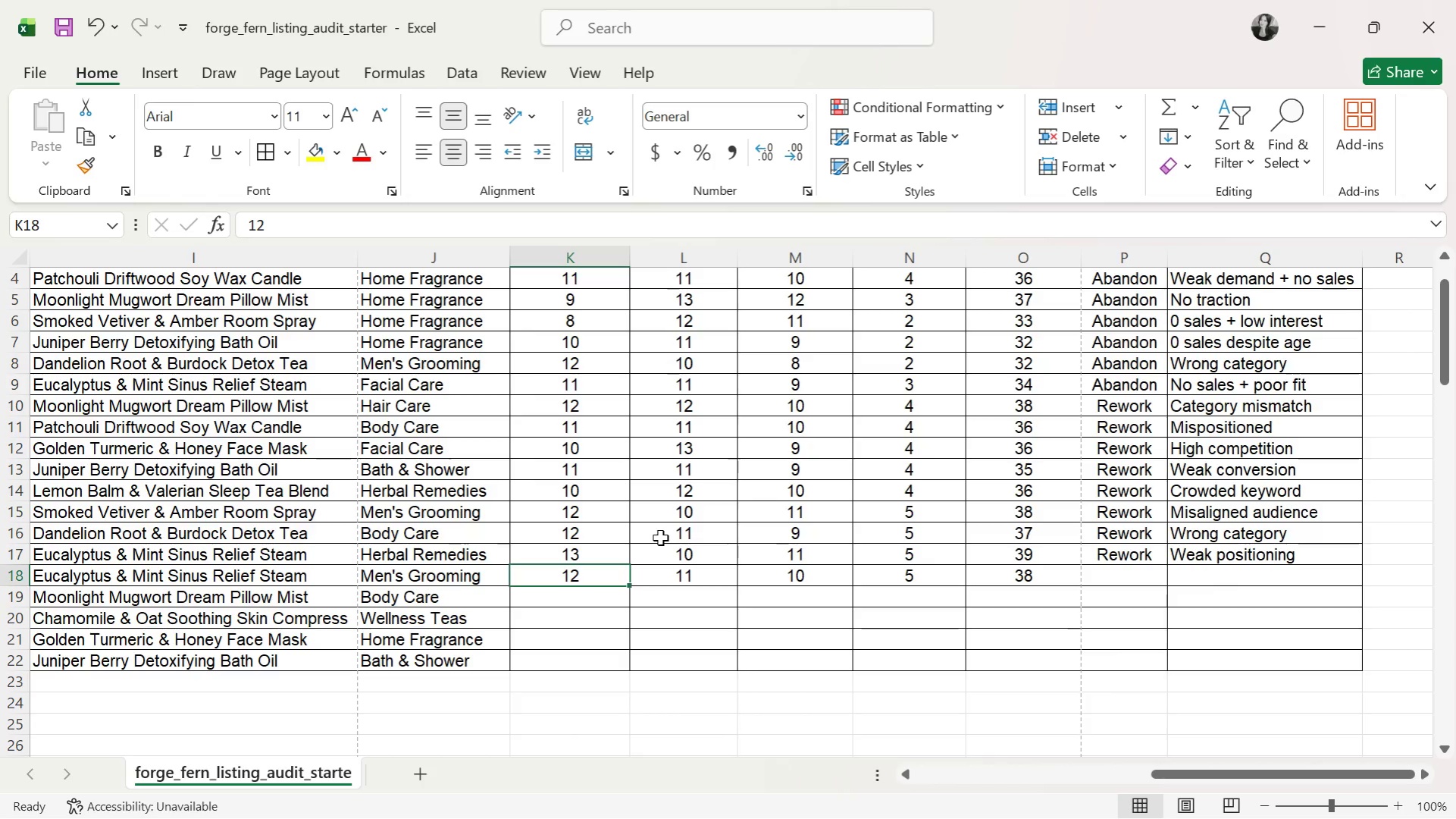 
key(ArrowRight)
 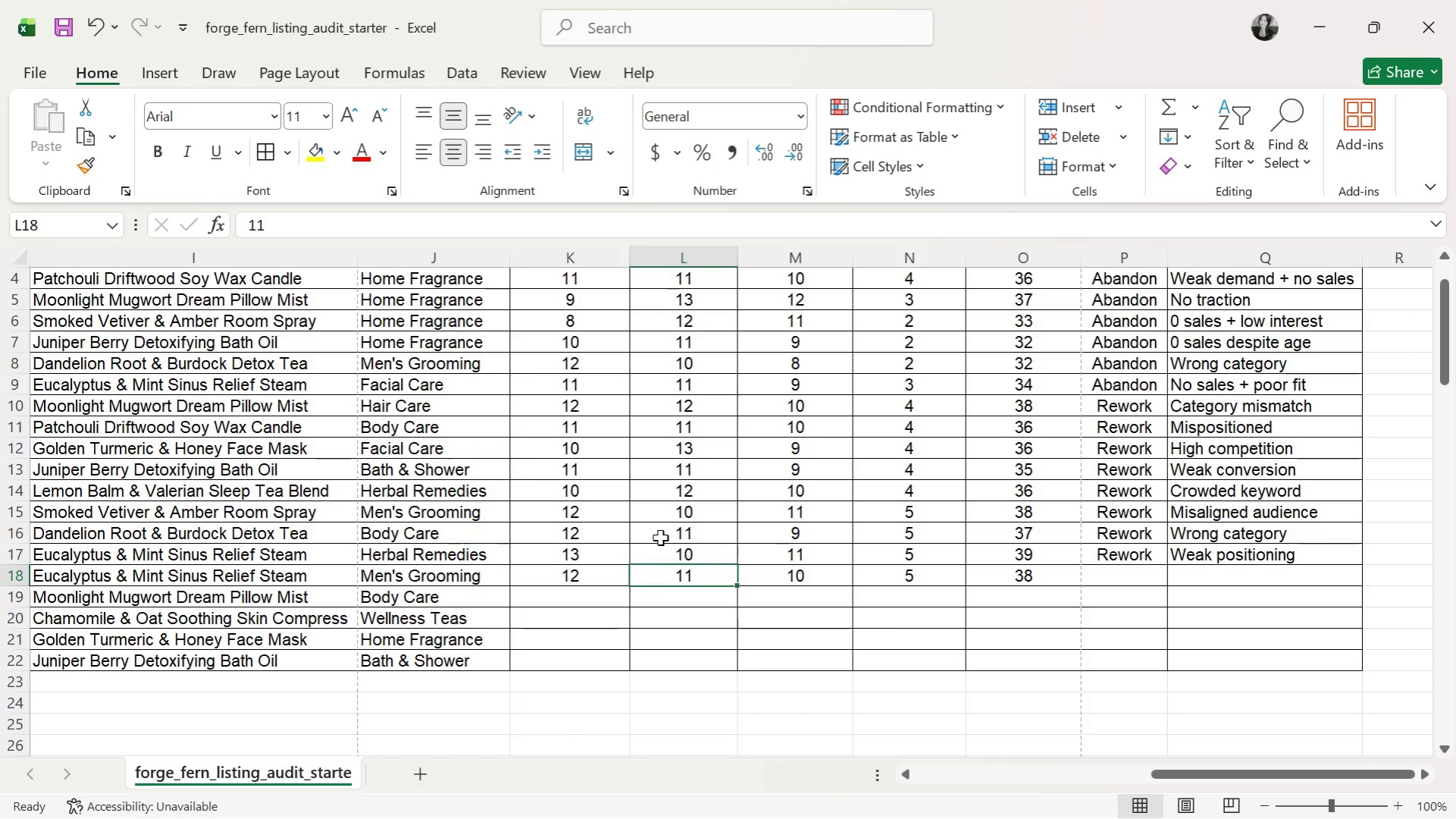 
key(ArrowRight)
 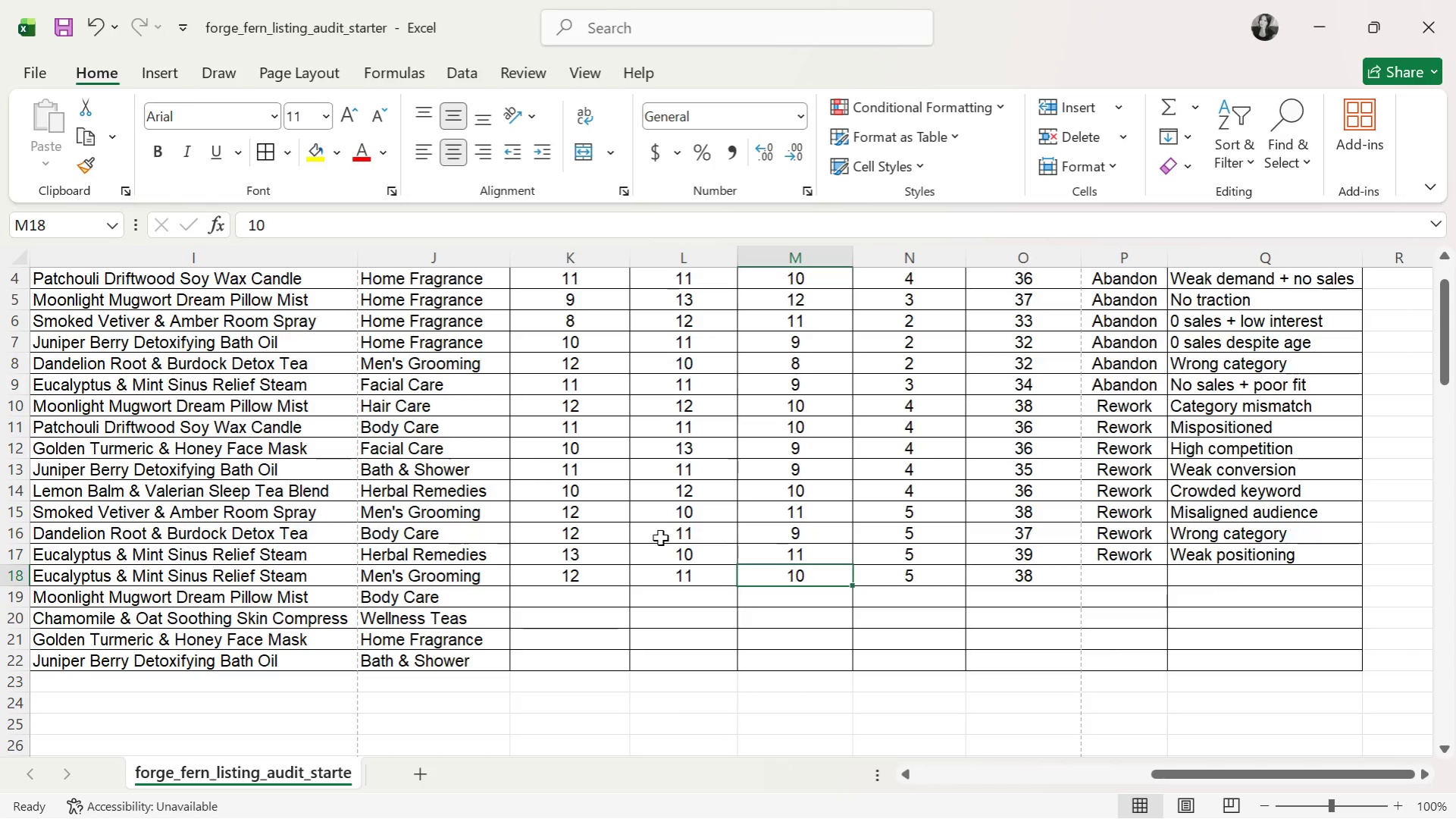 
key(ArrowRight)
 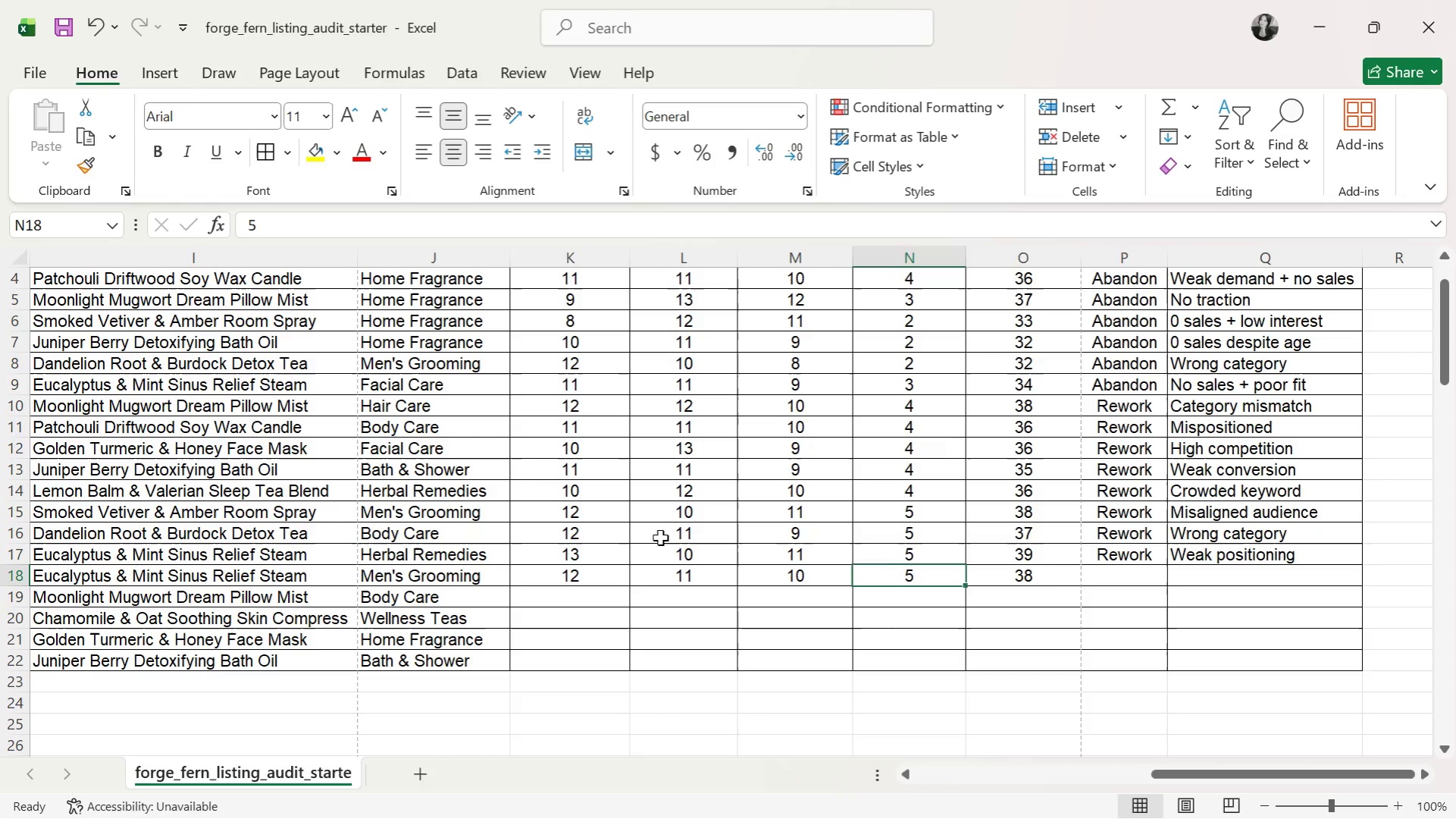 
key(ArrowRight)
 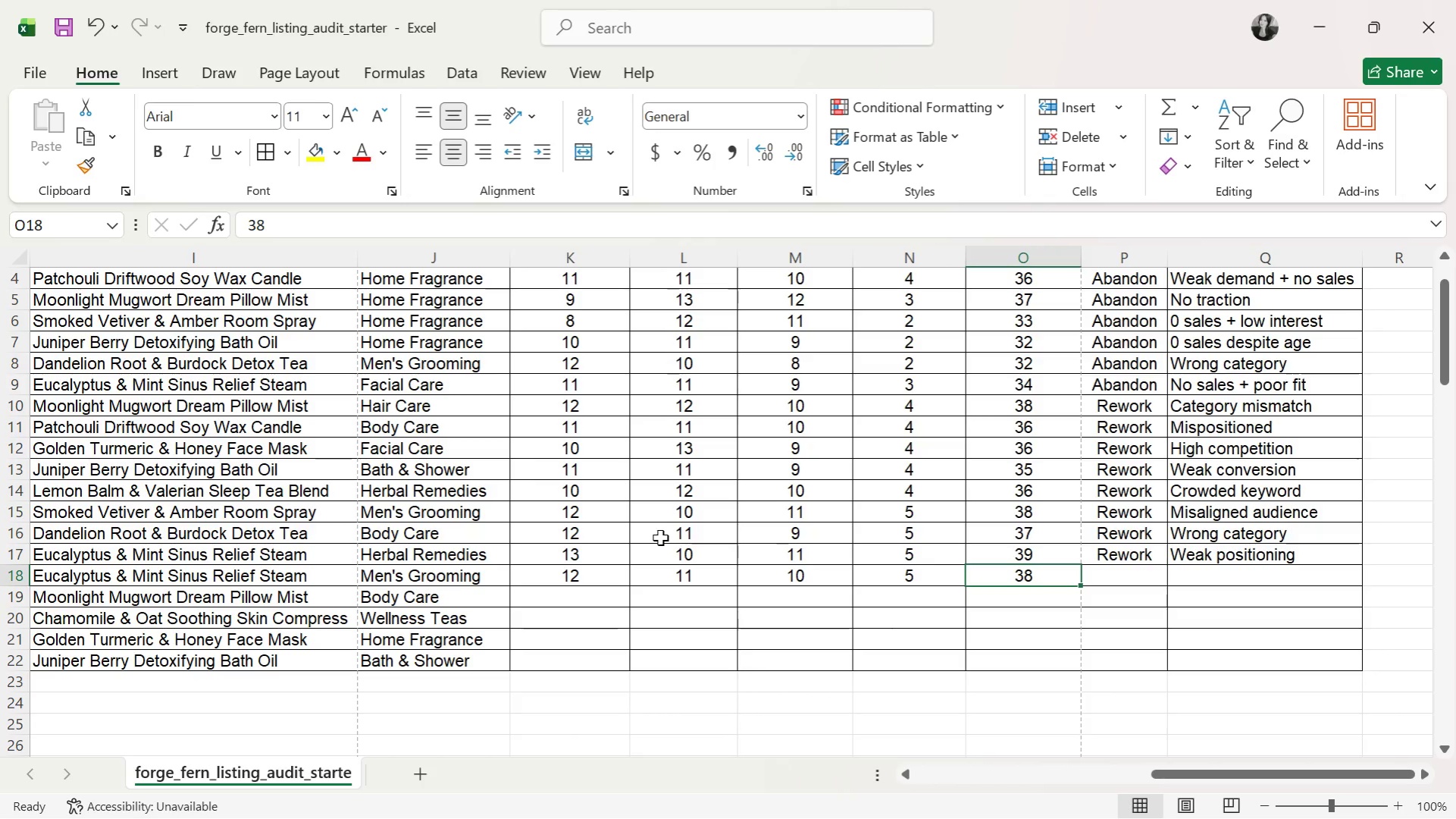 
key(ArrowRight)
 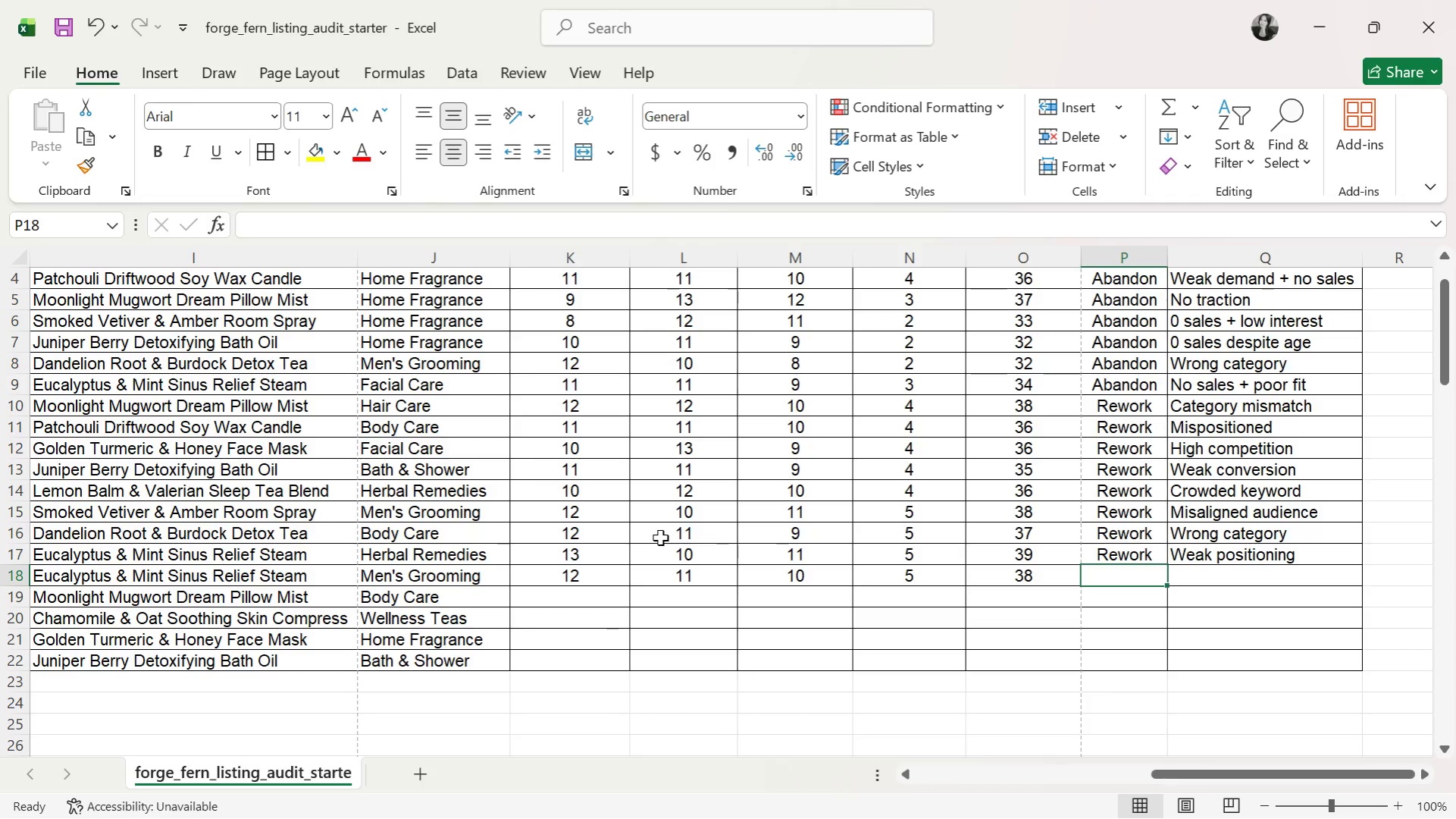 
key(R)
 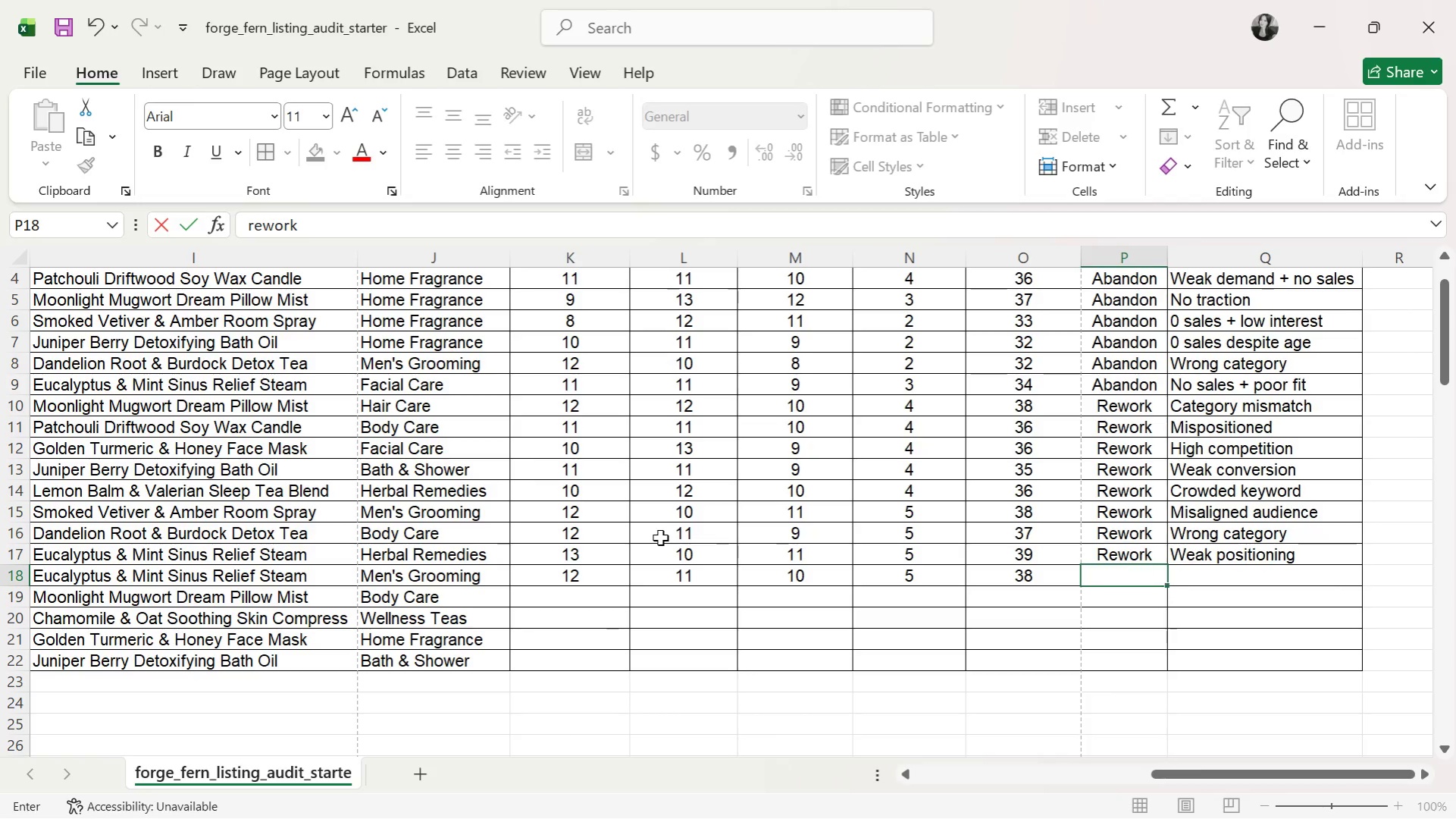 
key(ArrowRight)
 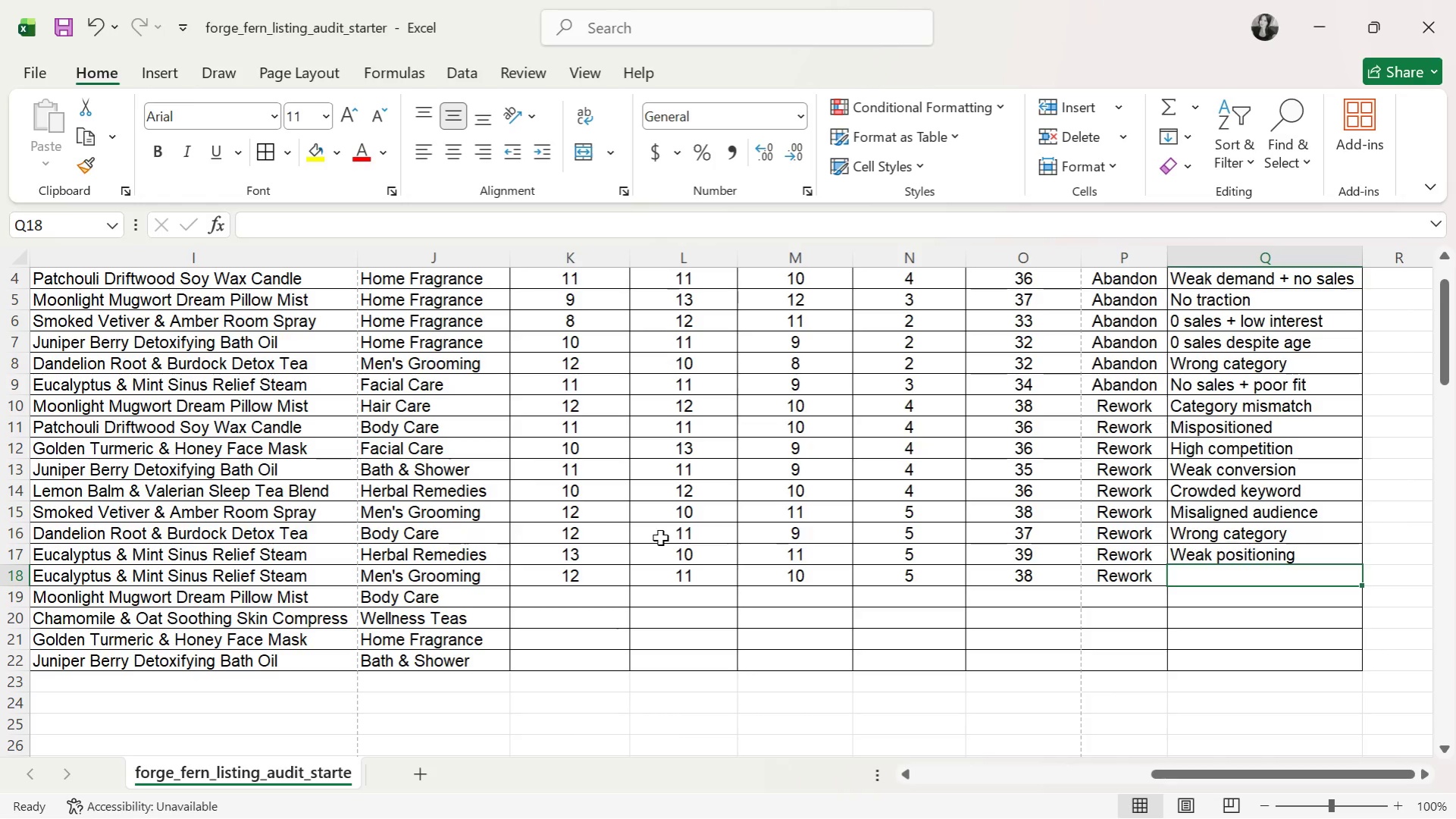 
type(Cate)
 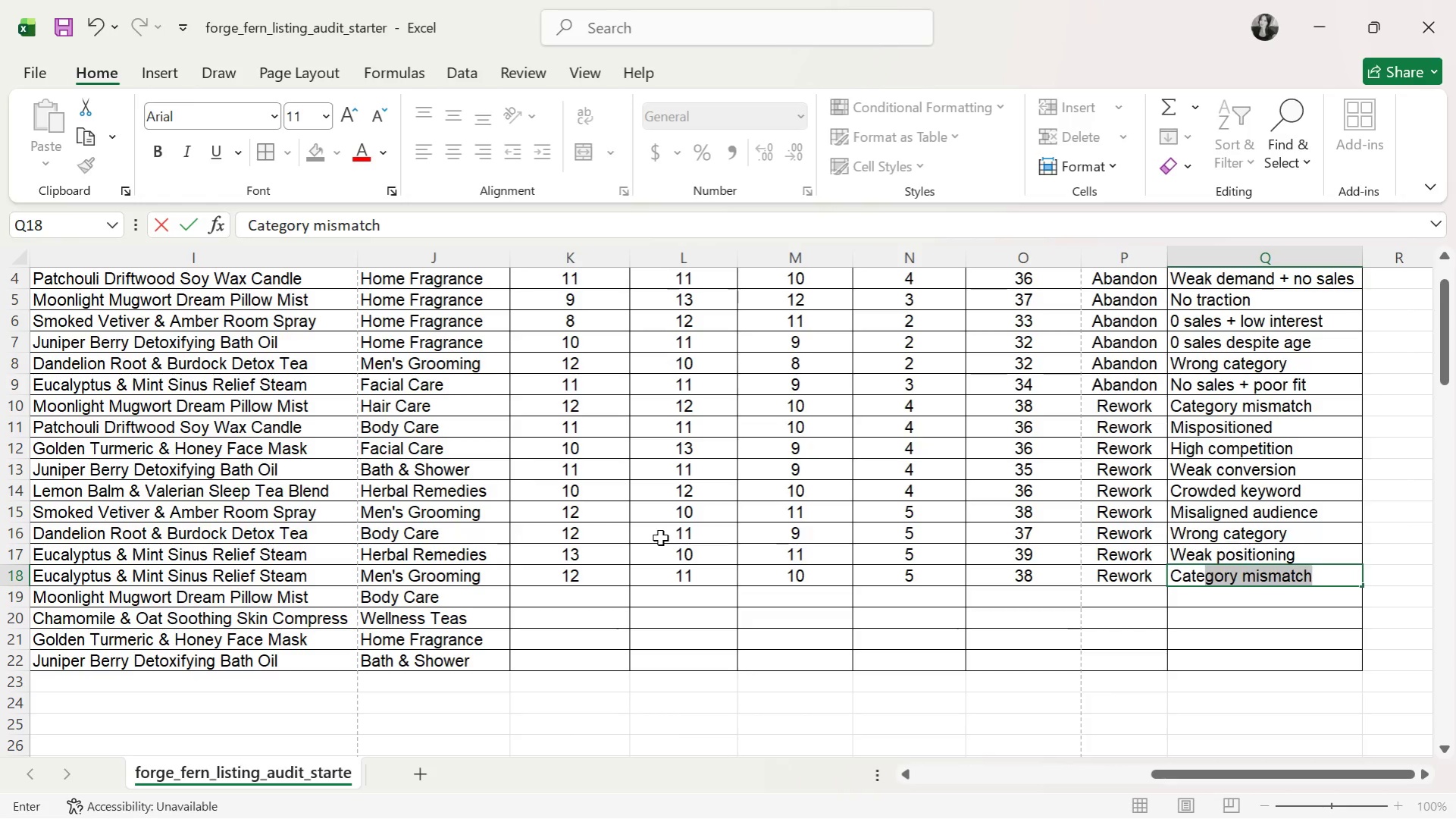 
key(Enter)
 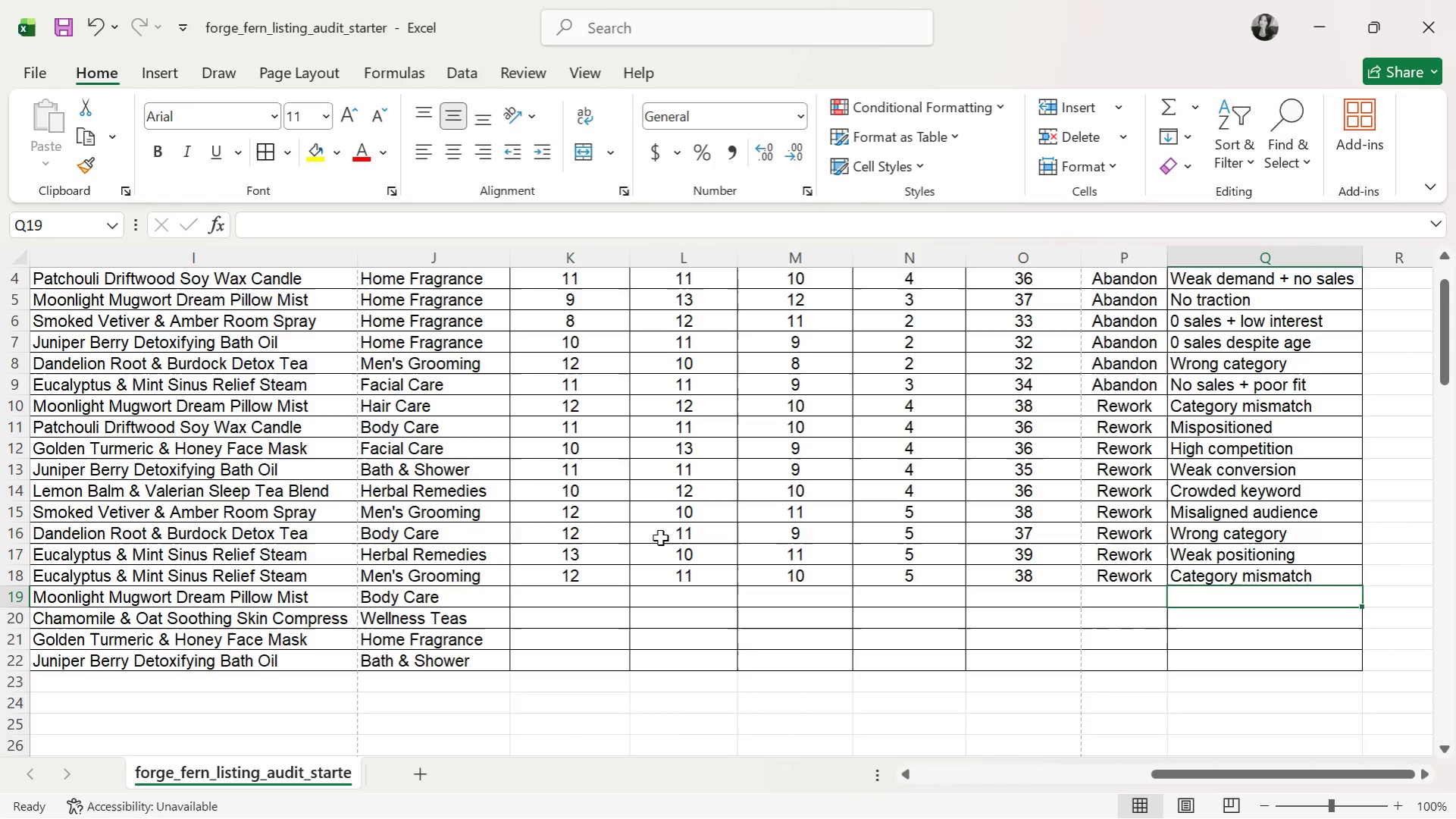 
key(ArrowLeft)
 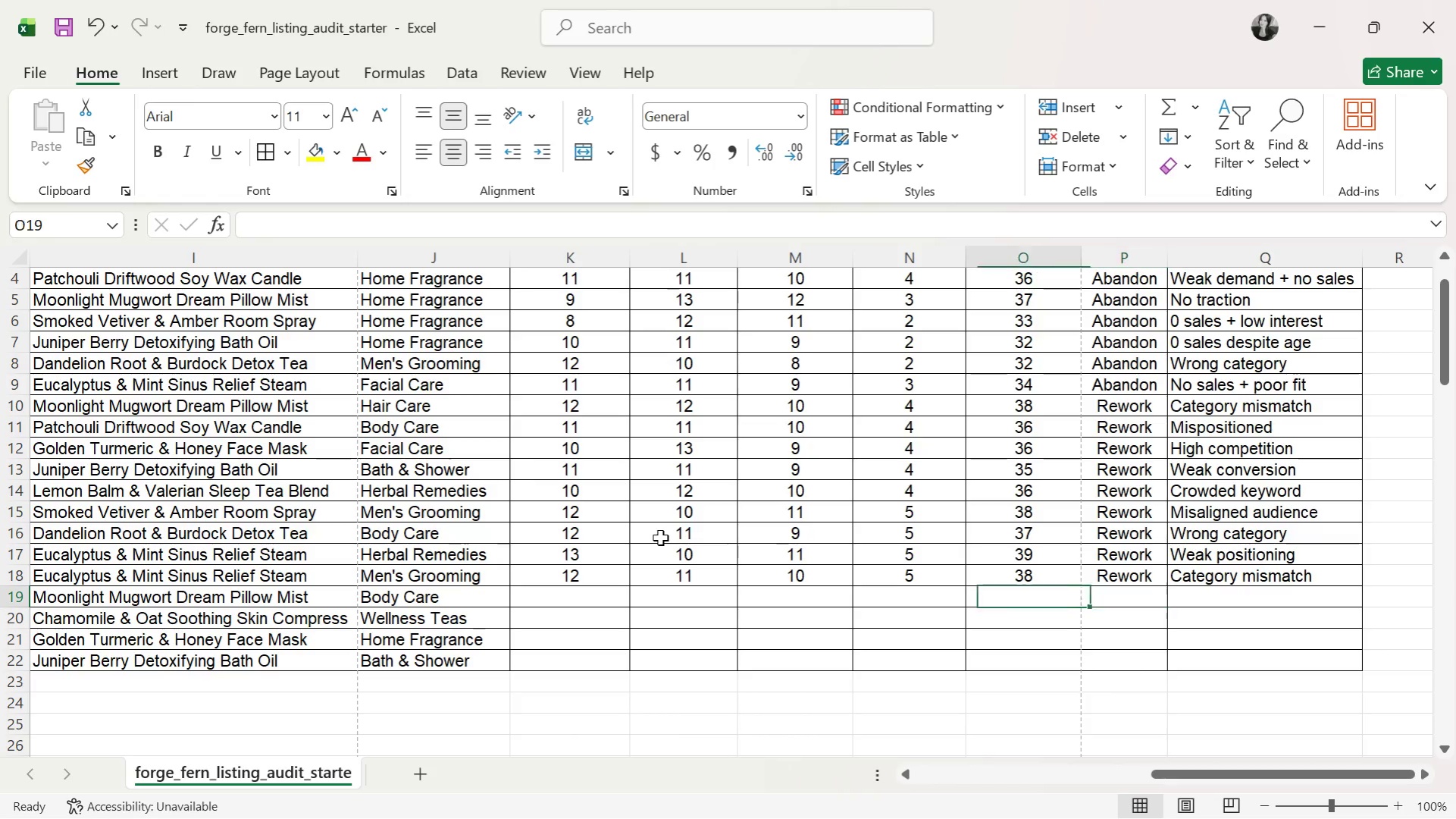 
key(ArrowLeft)
 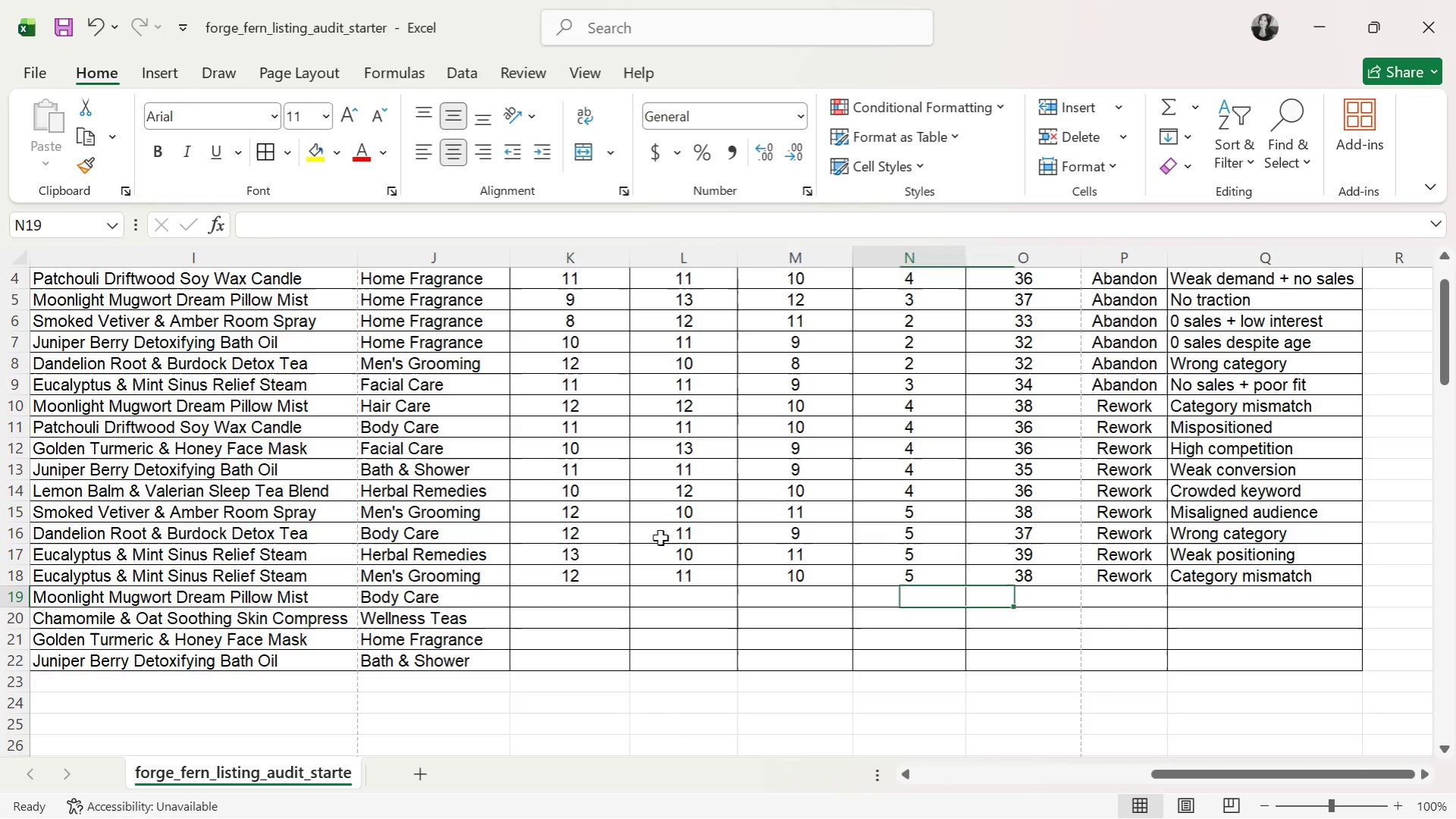 
key(ArrowLeft)
 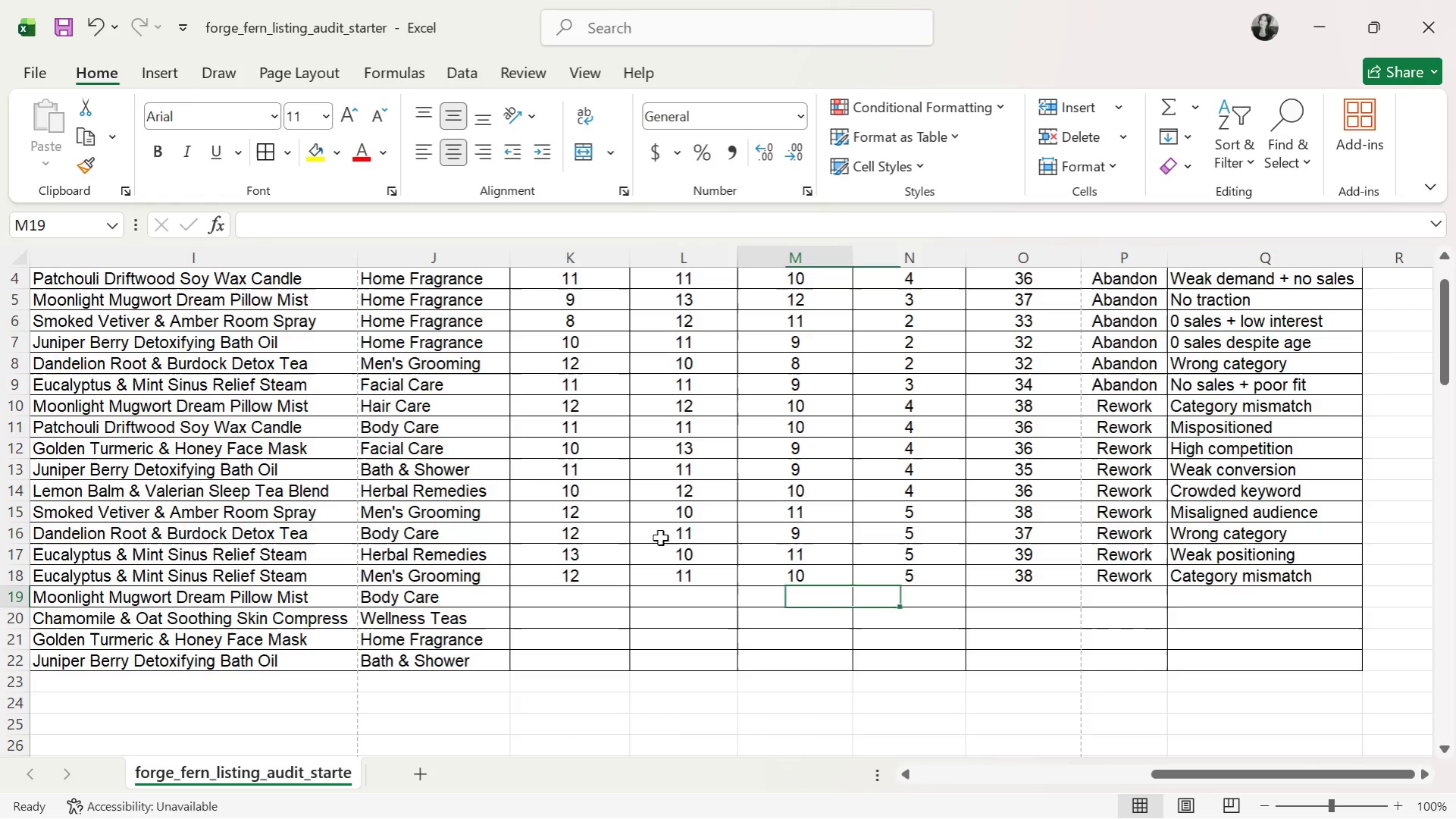 
key(ArrowLeft)
 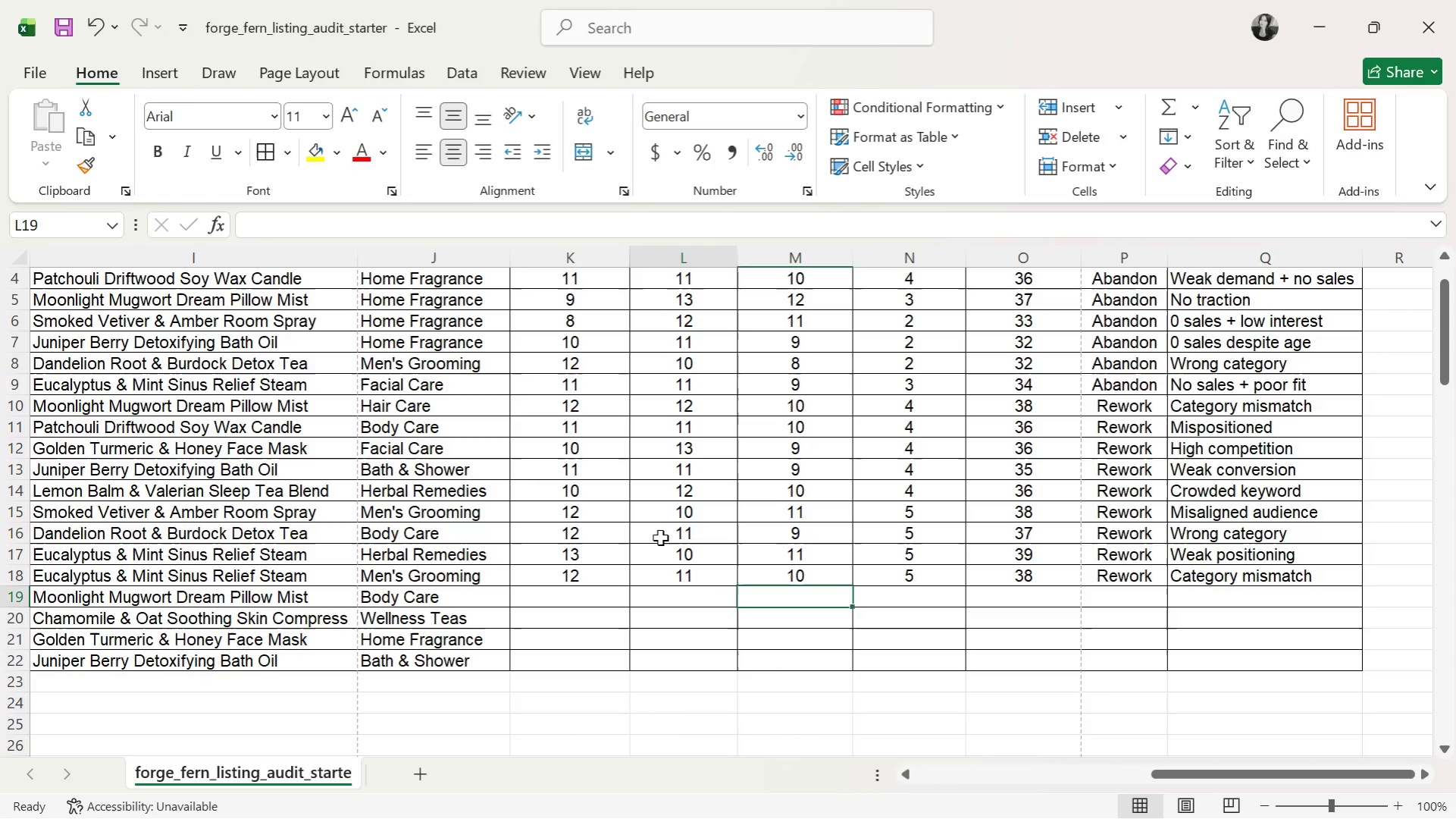 
key(ArrowLeft)
 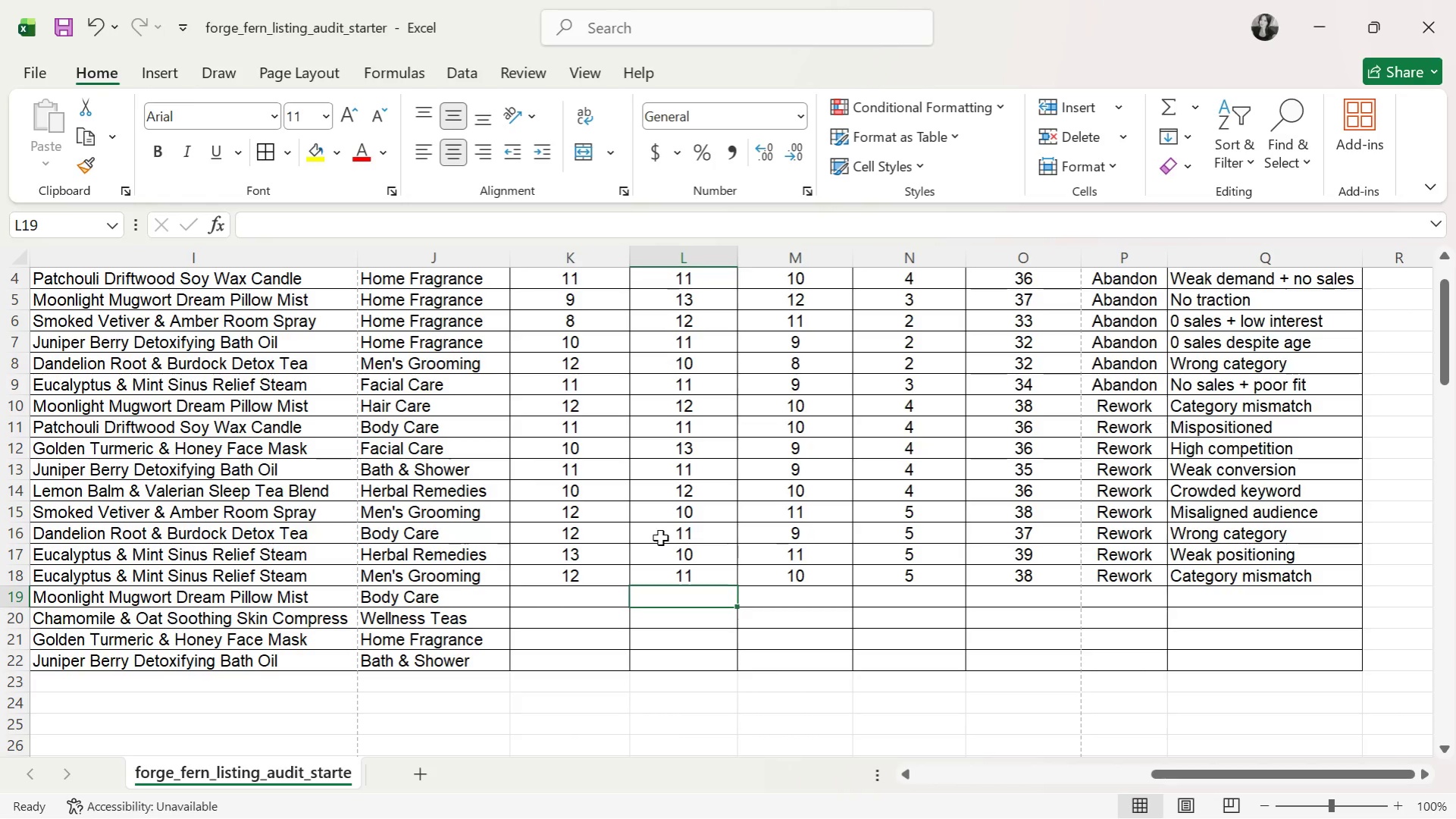 
key(ArrowLeft)
 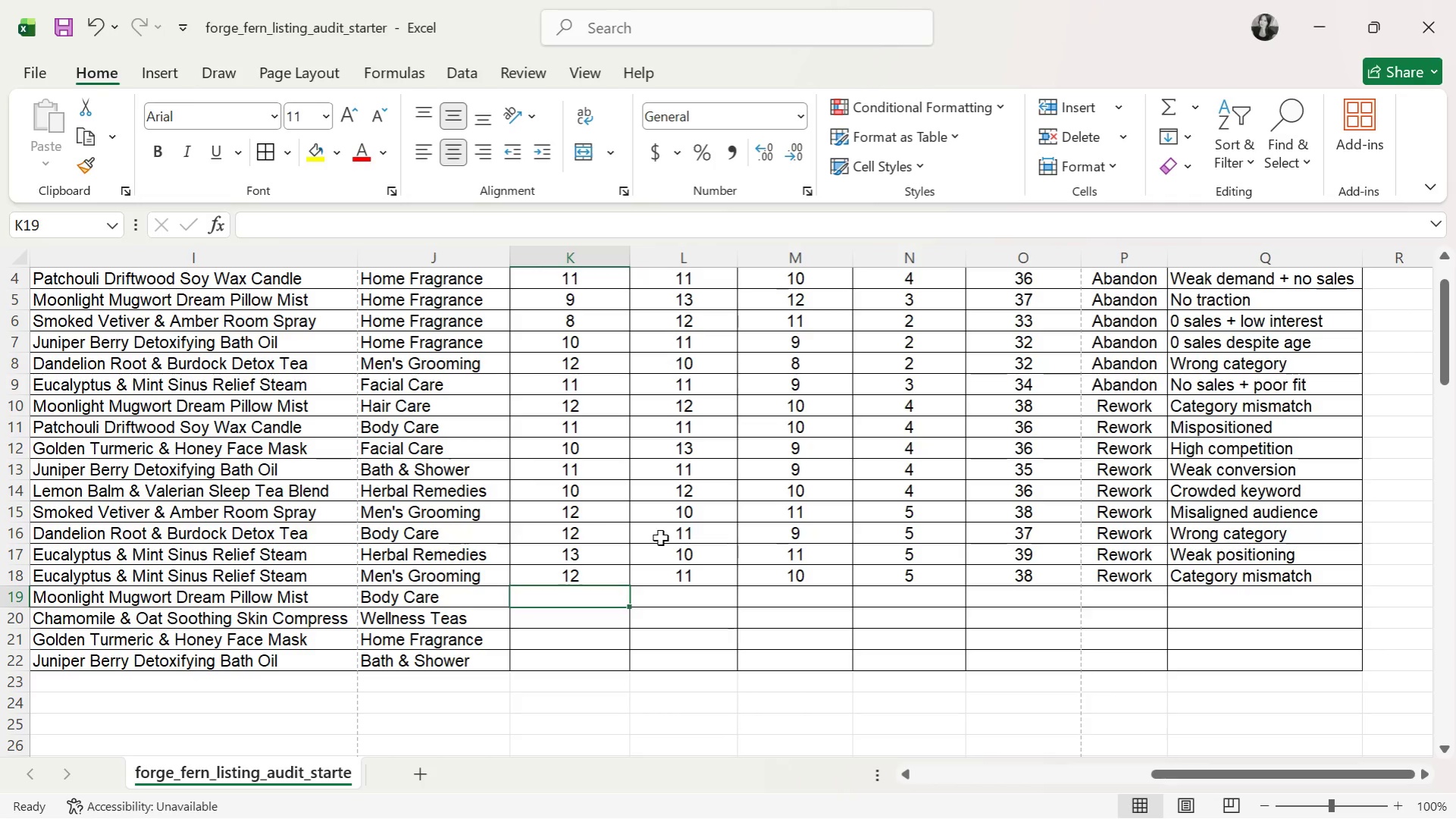 
key(ArrowLeft)
 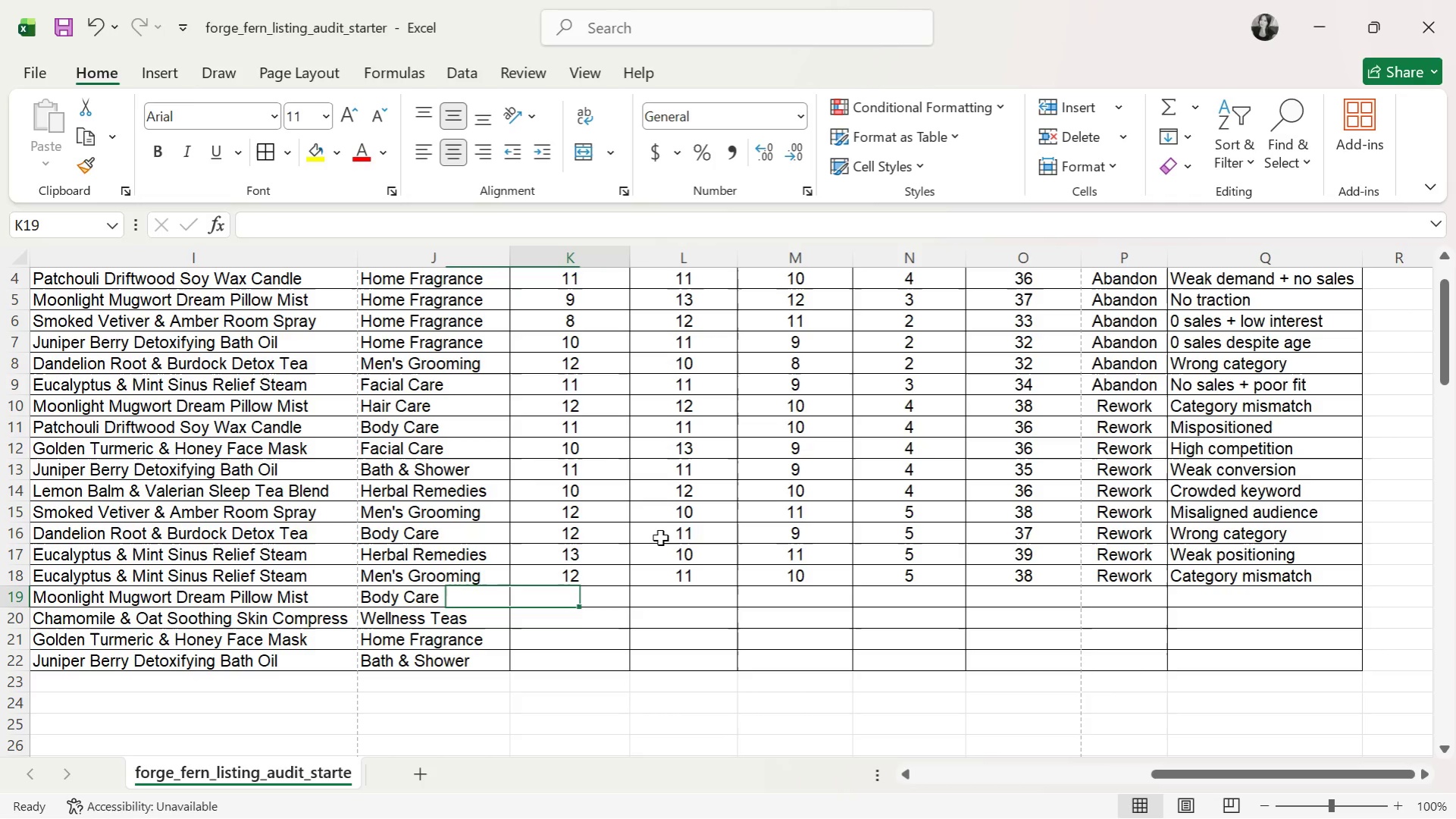 
key(ArrowRight)
 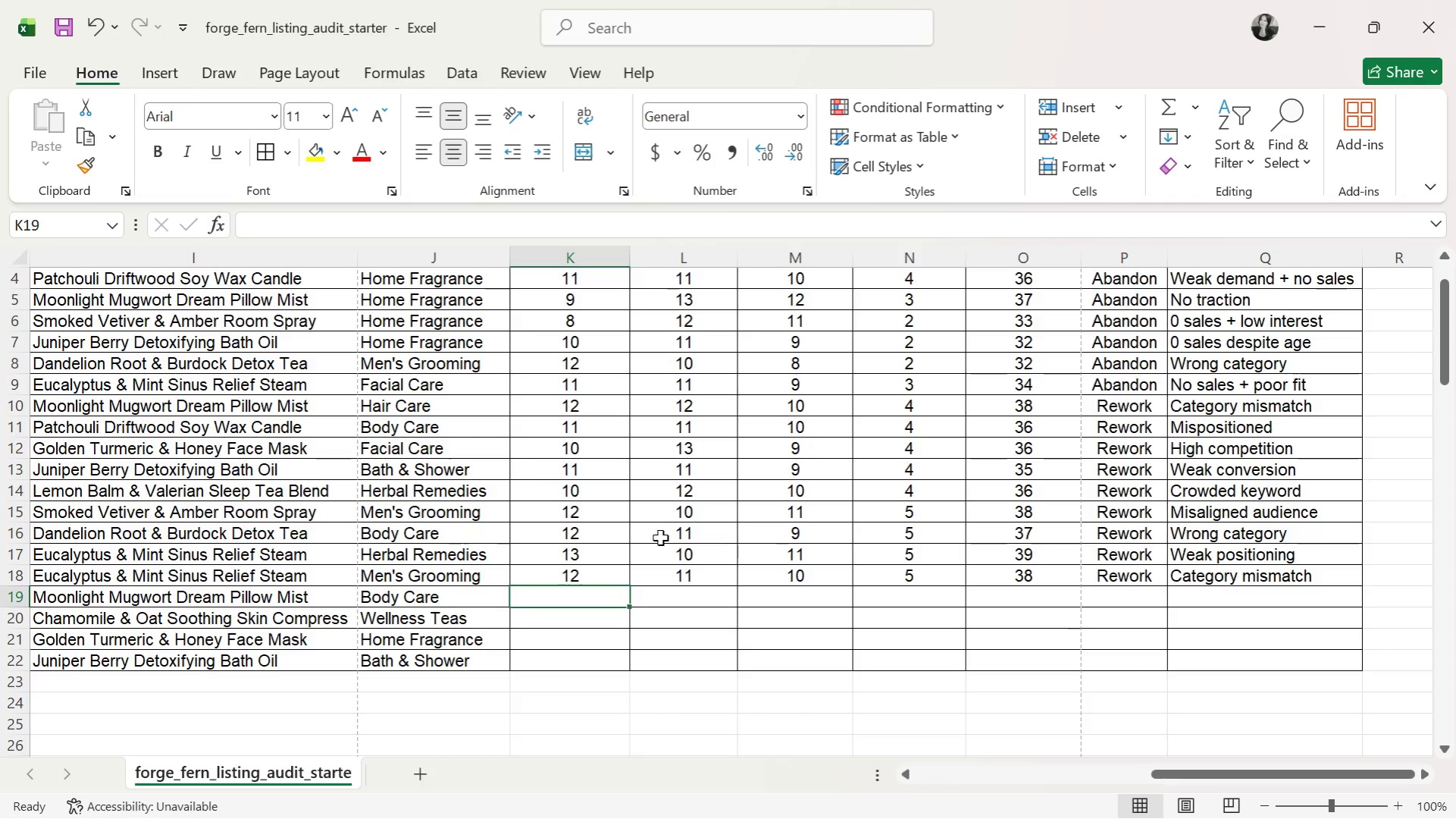 
type(13)
 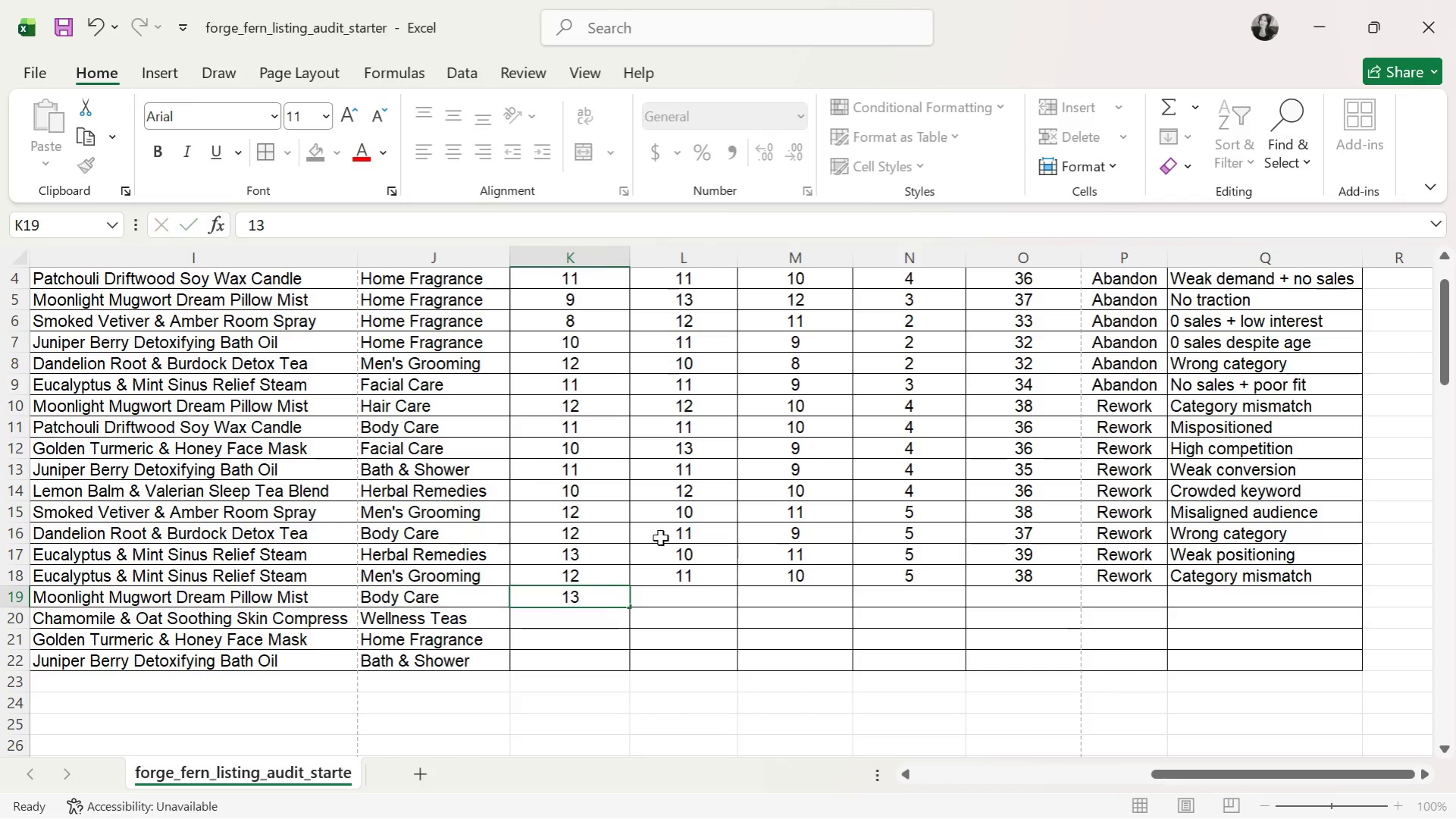 
key(ArrowRight)
 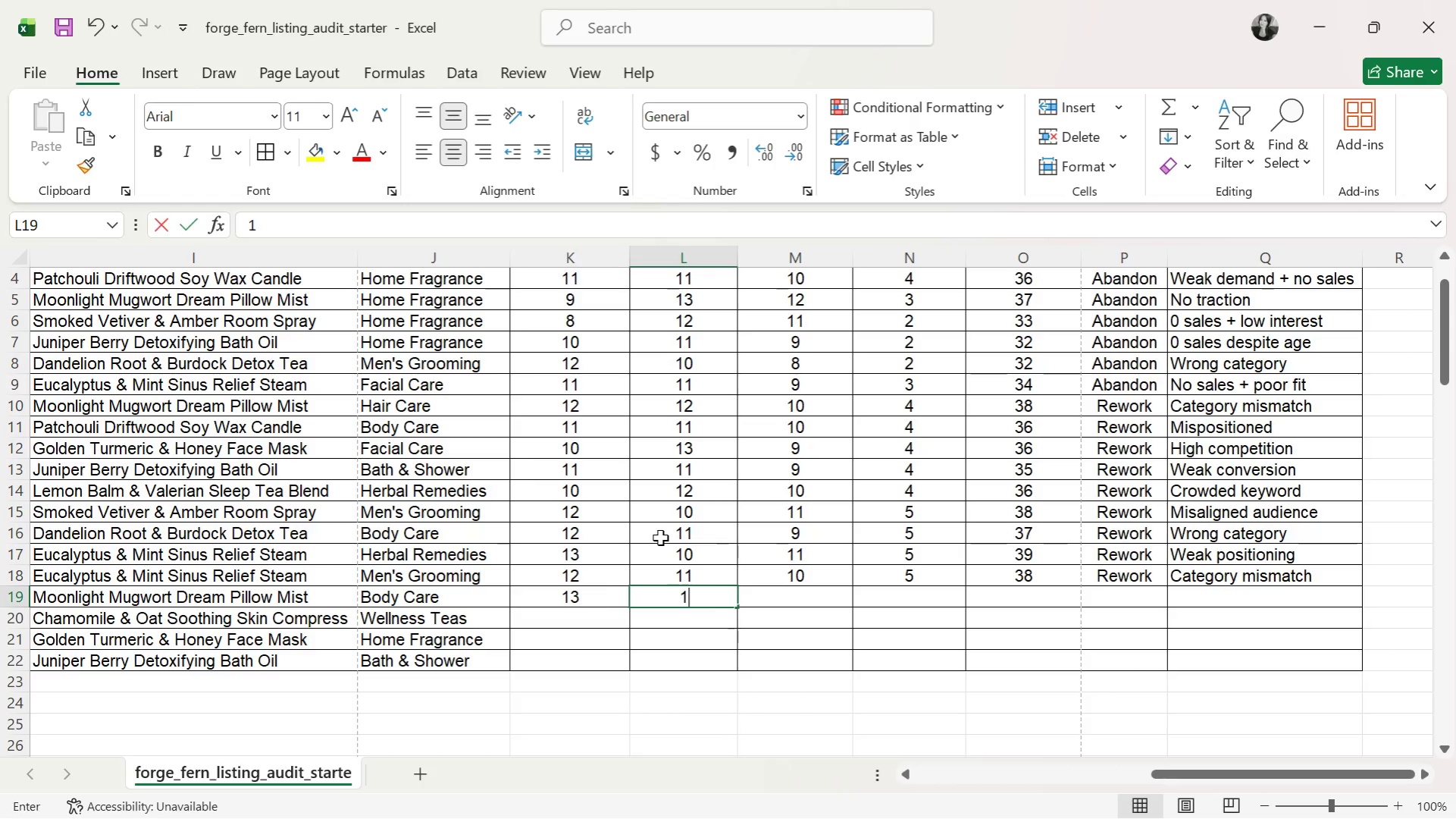 
type(11)
 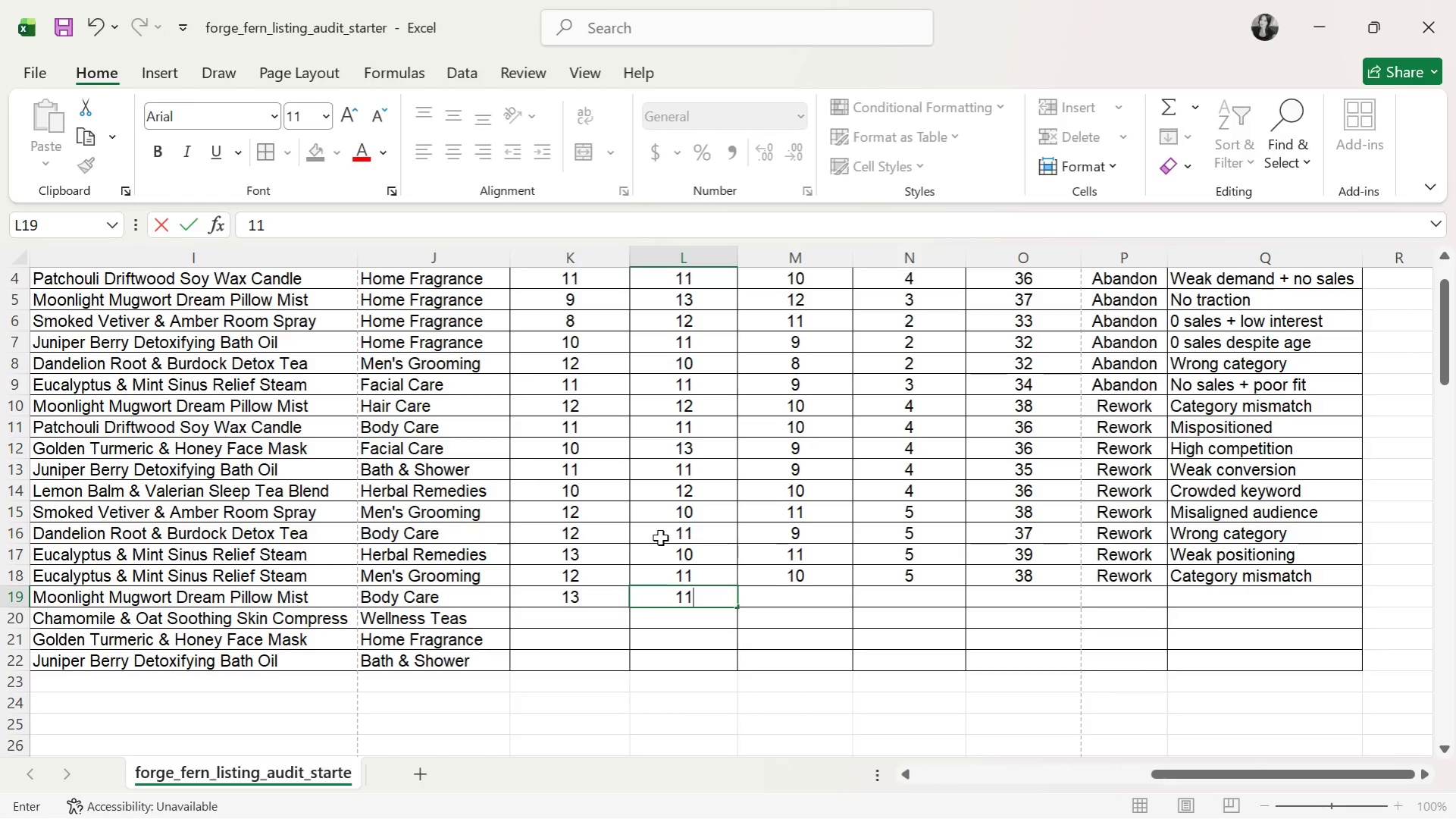 
key(ArrowRight)
 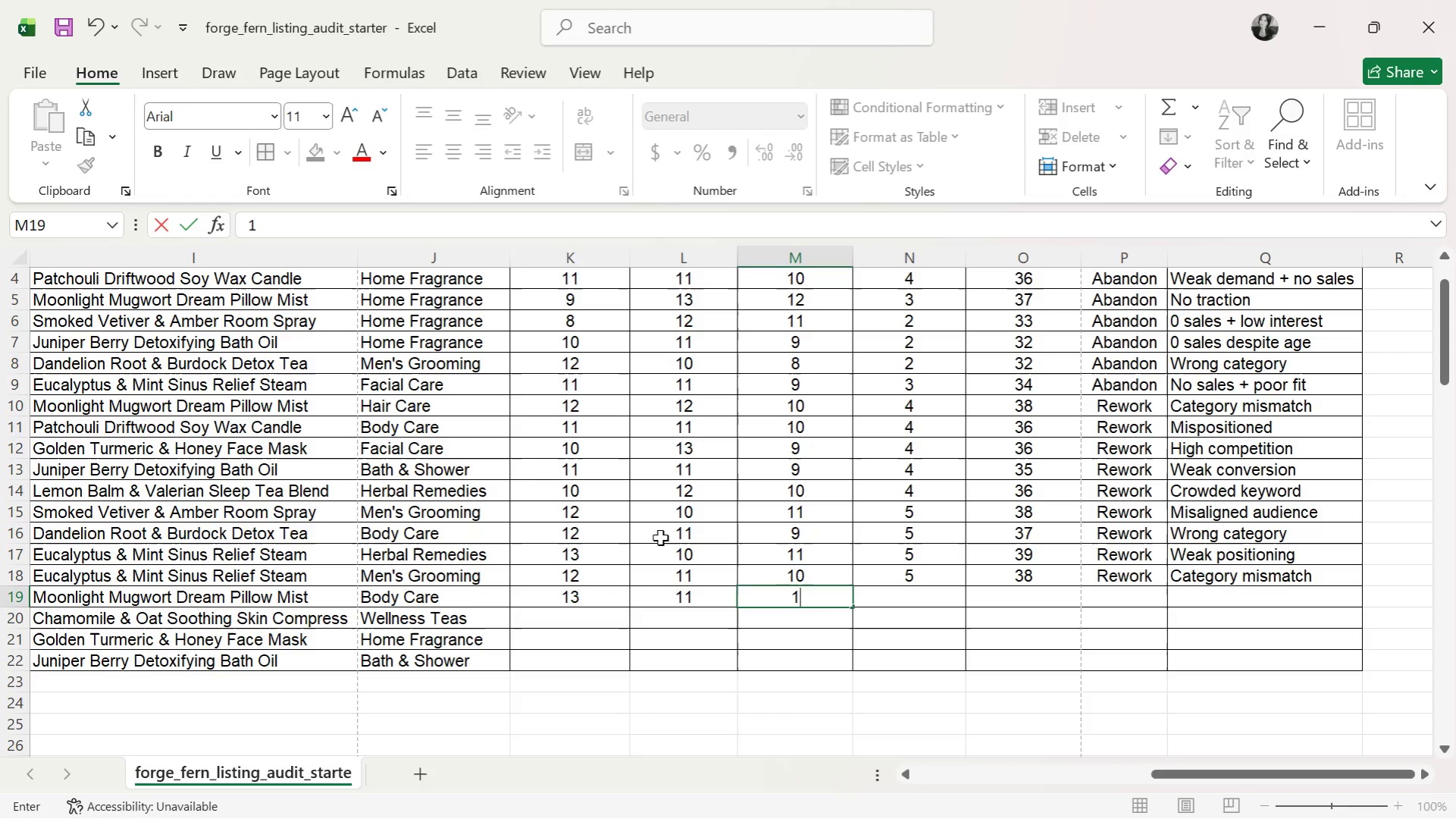 
type(11)
 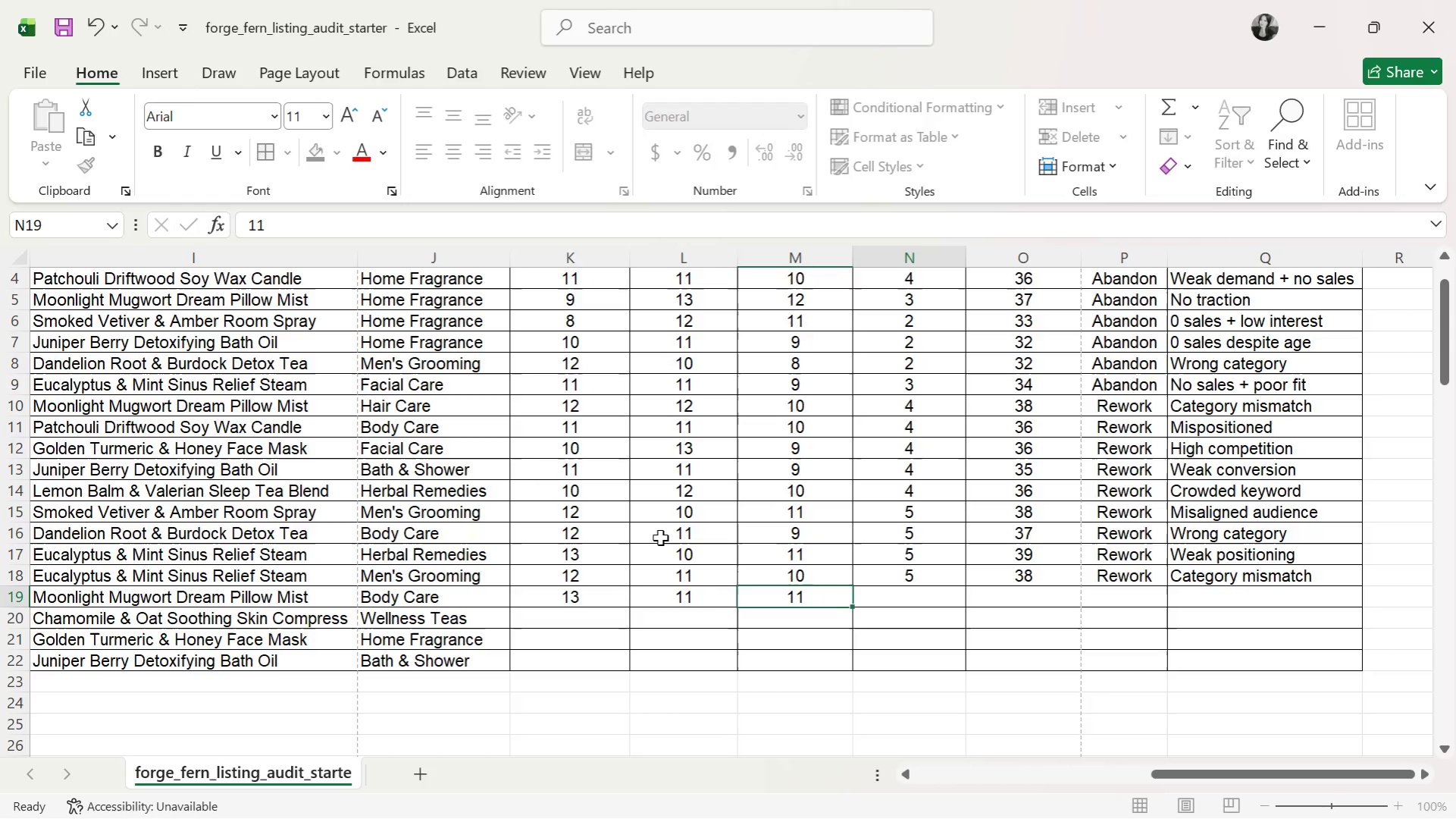 
key(ArrowRight)
 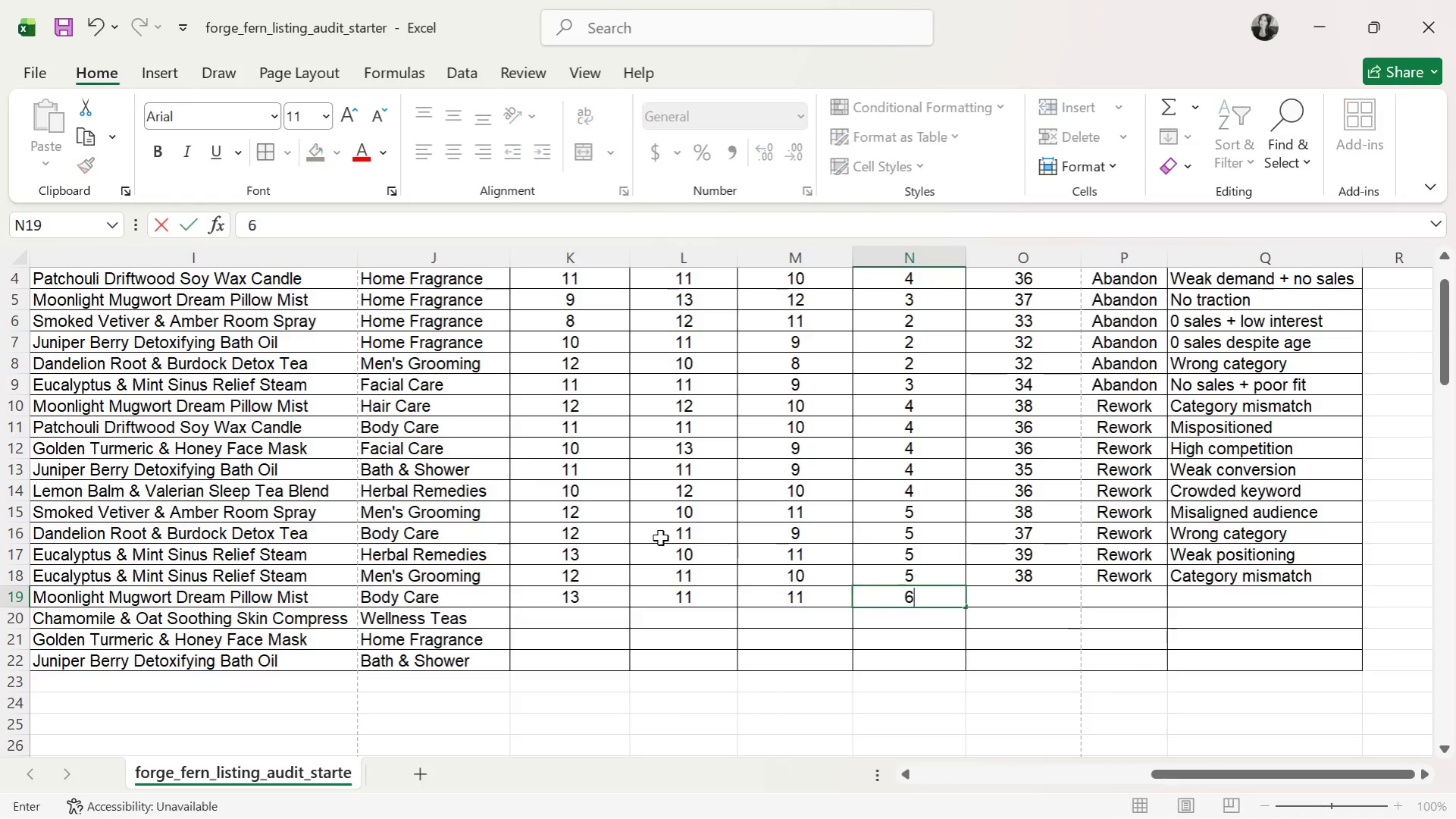 
key(6)
 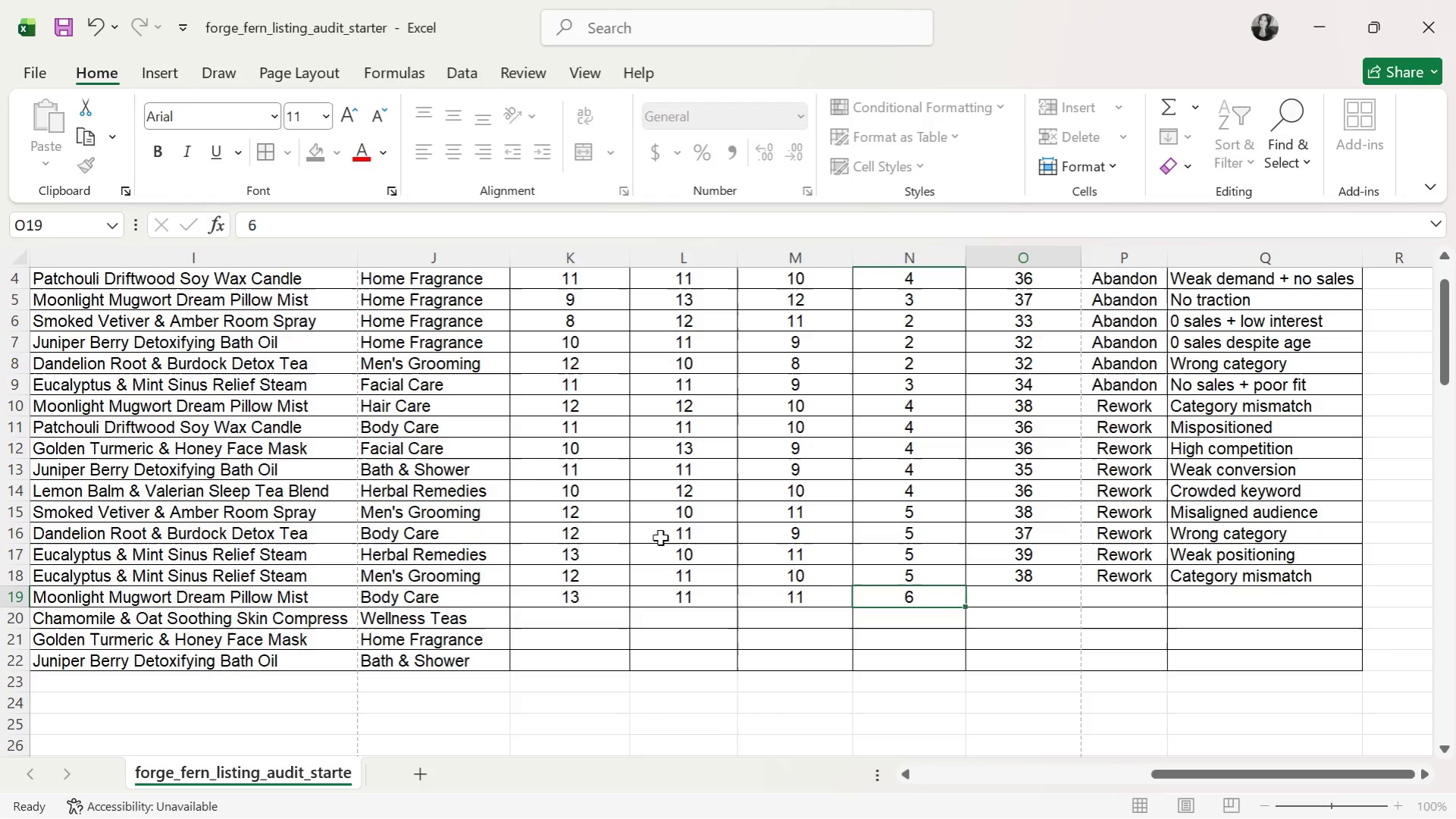 
key(ArrowRight)
 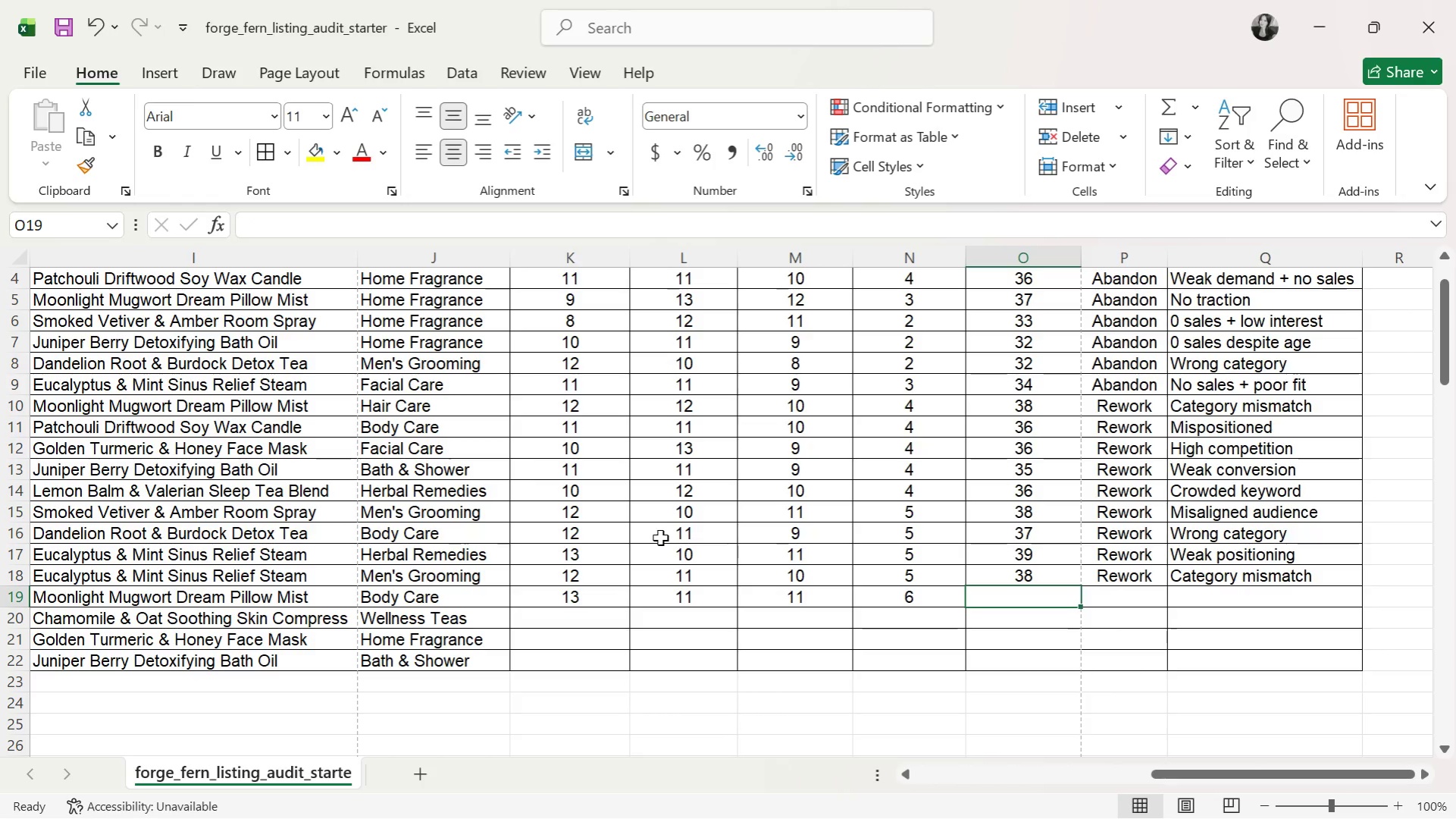 
type(41)
 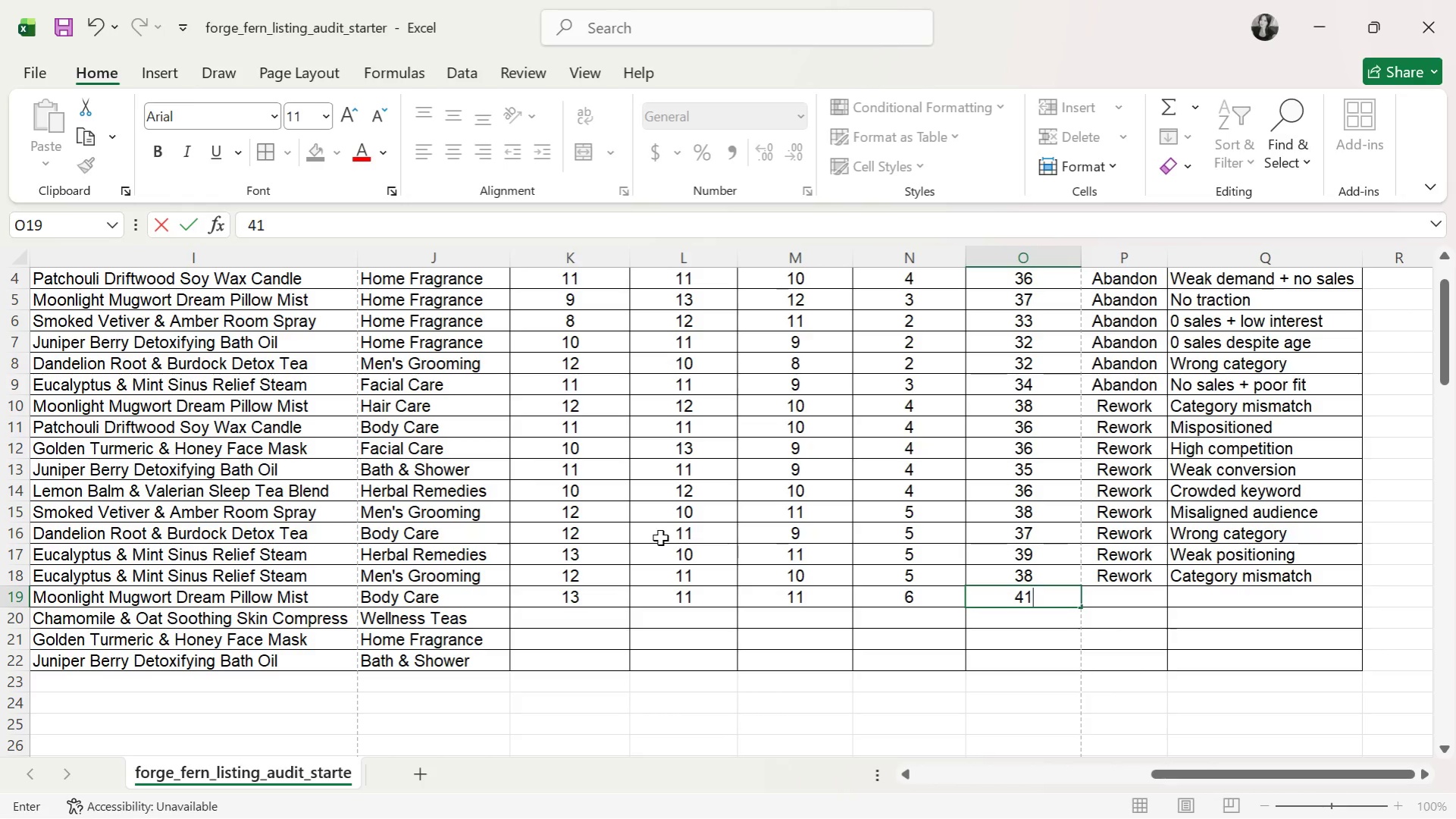 
key(ArrowRight)
 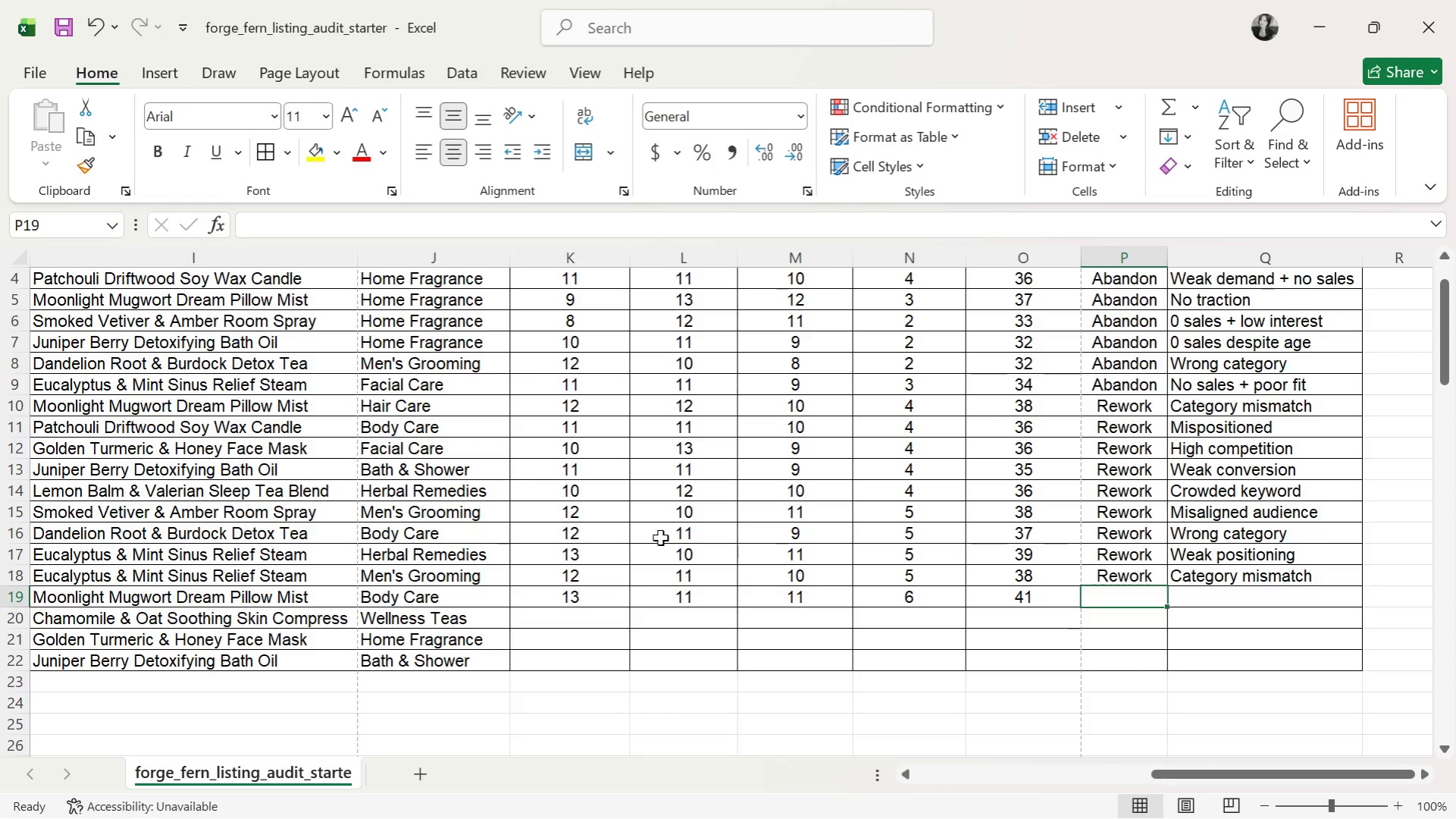 
key(R)
 